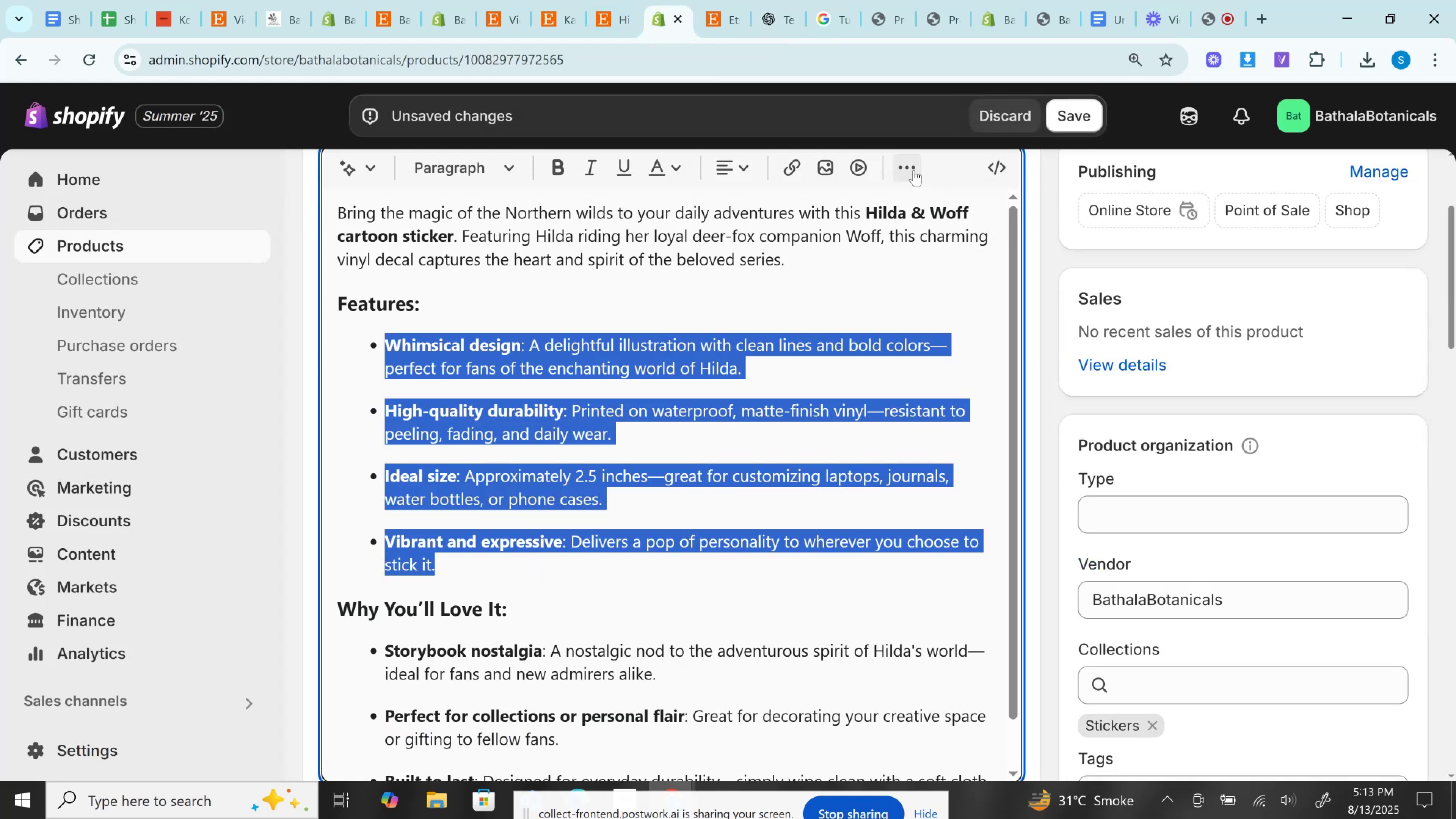 
left_click([913, 166])
 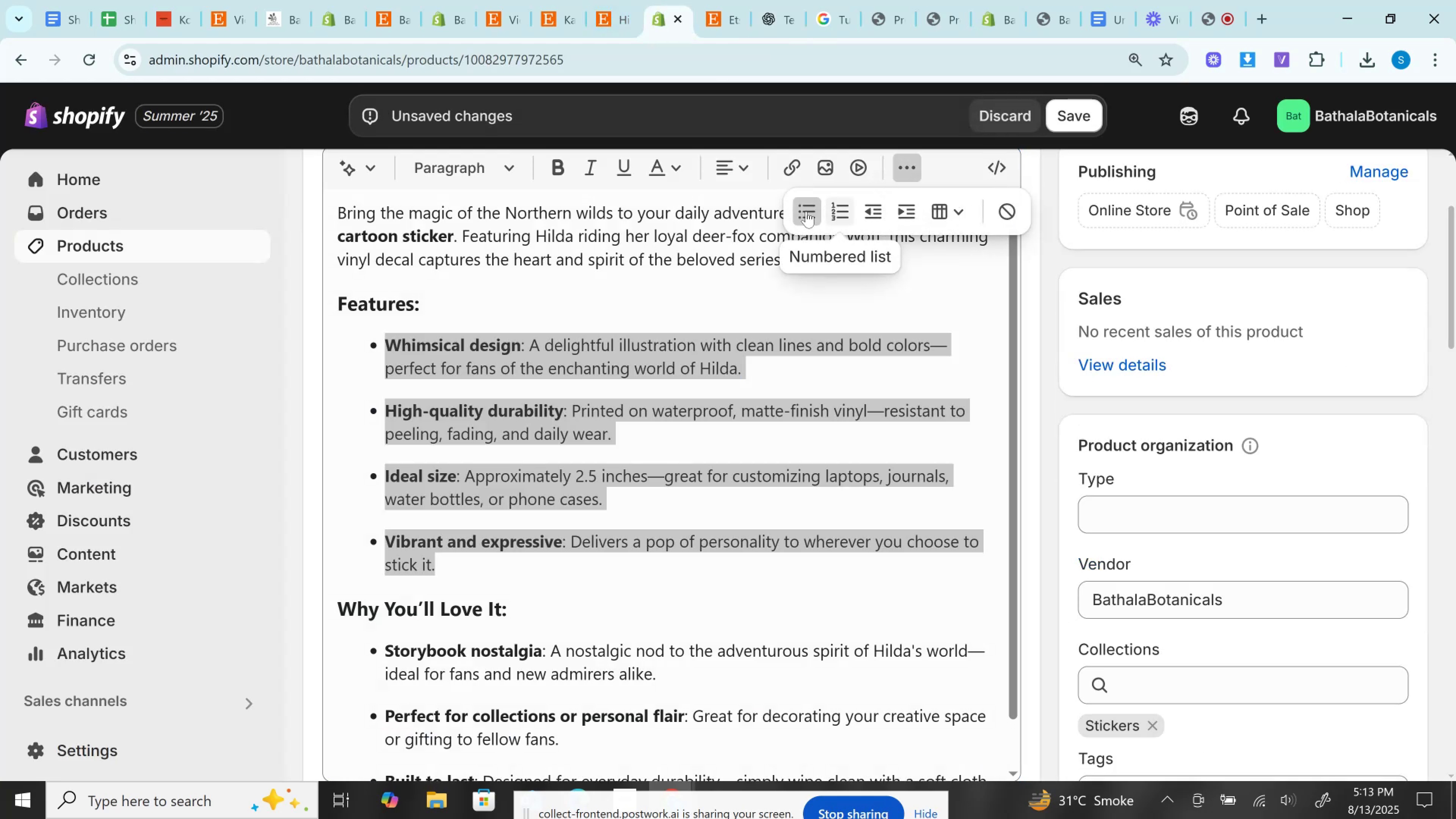 
left_click([795, 213])
 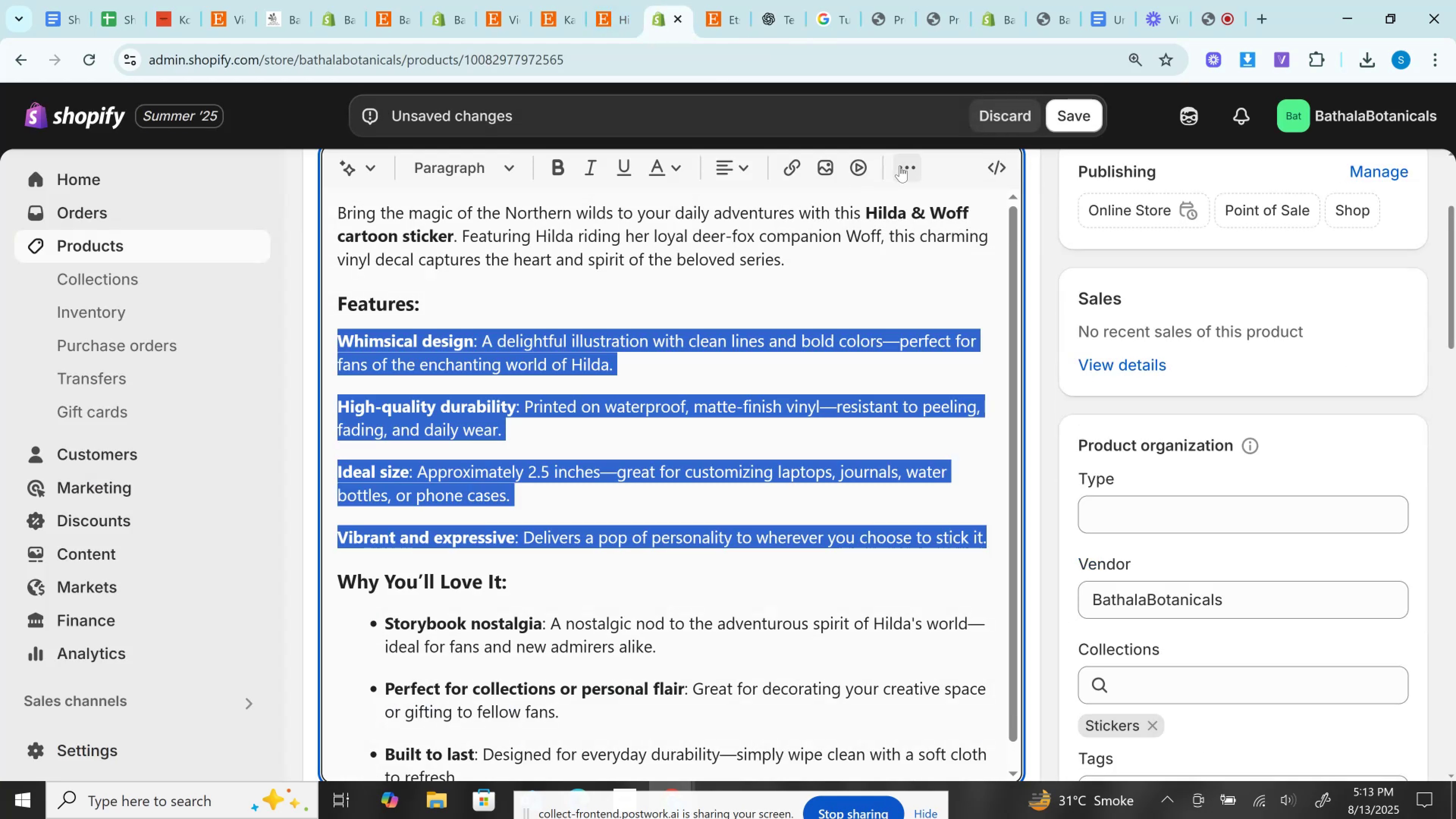 
left_click([900, 166])
 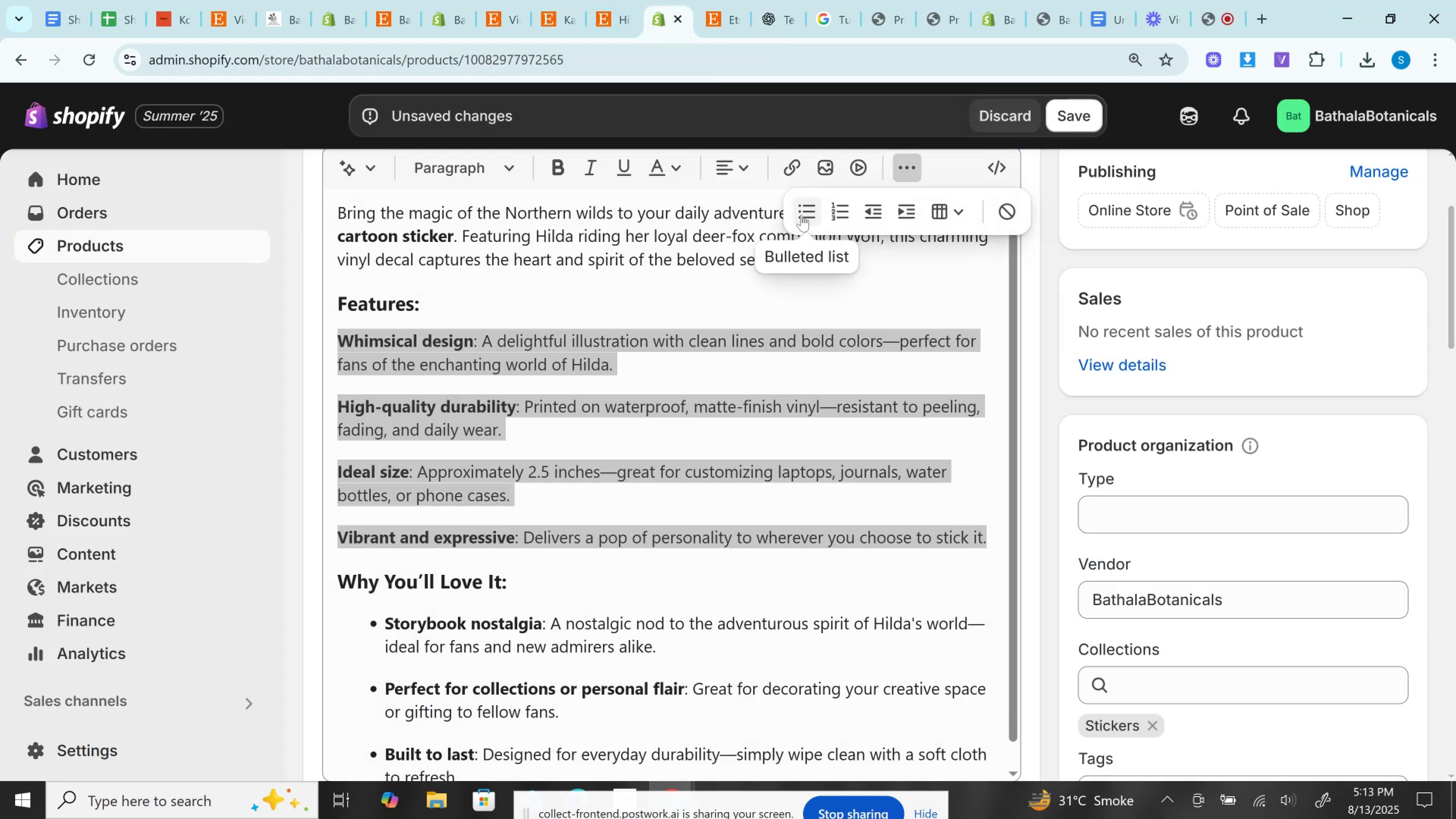 
left_click([801, 215])
 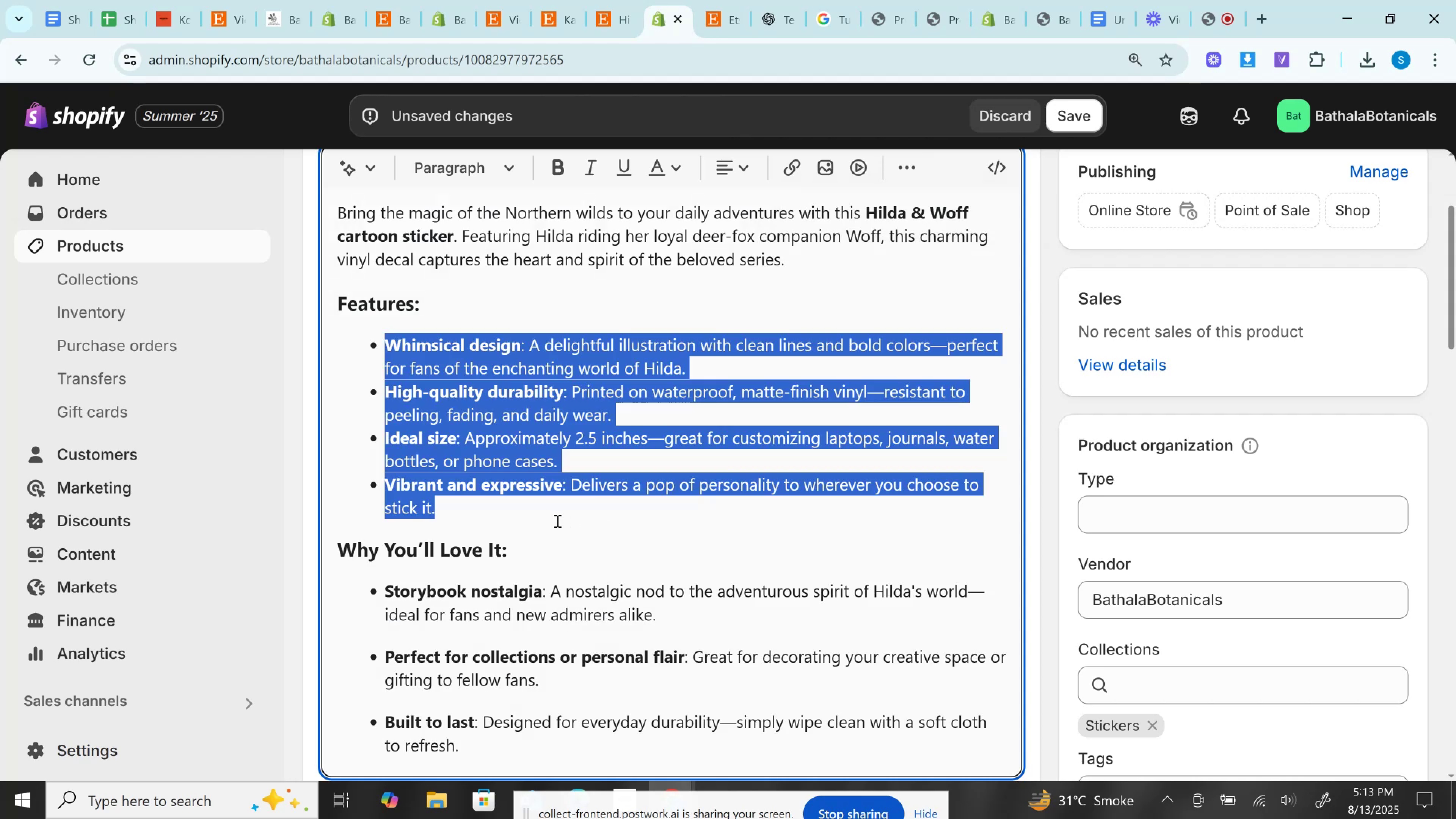 
scroll: coordinate [538, 521], scroll_direction: down, amount: 2.0
 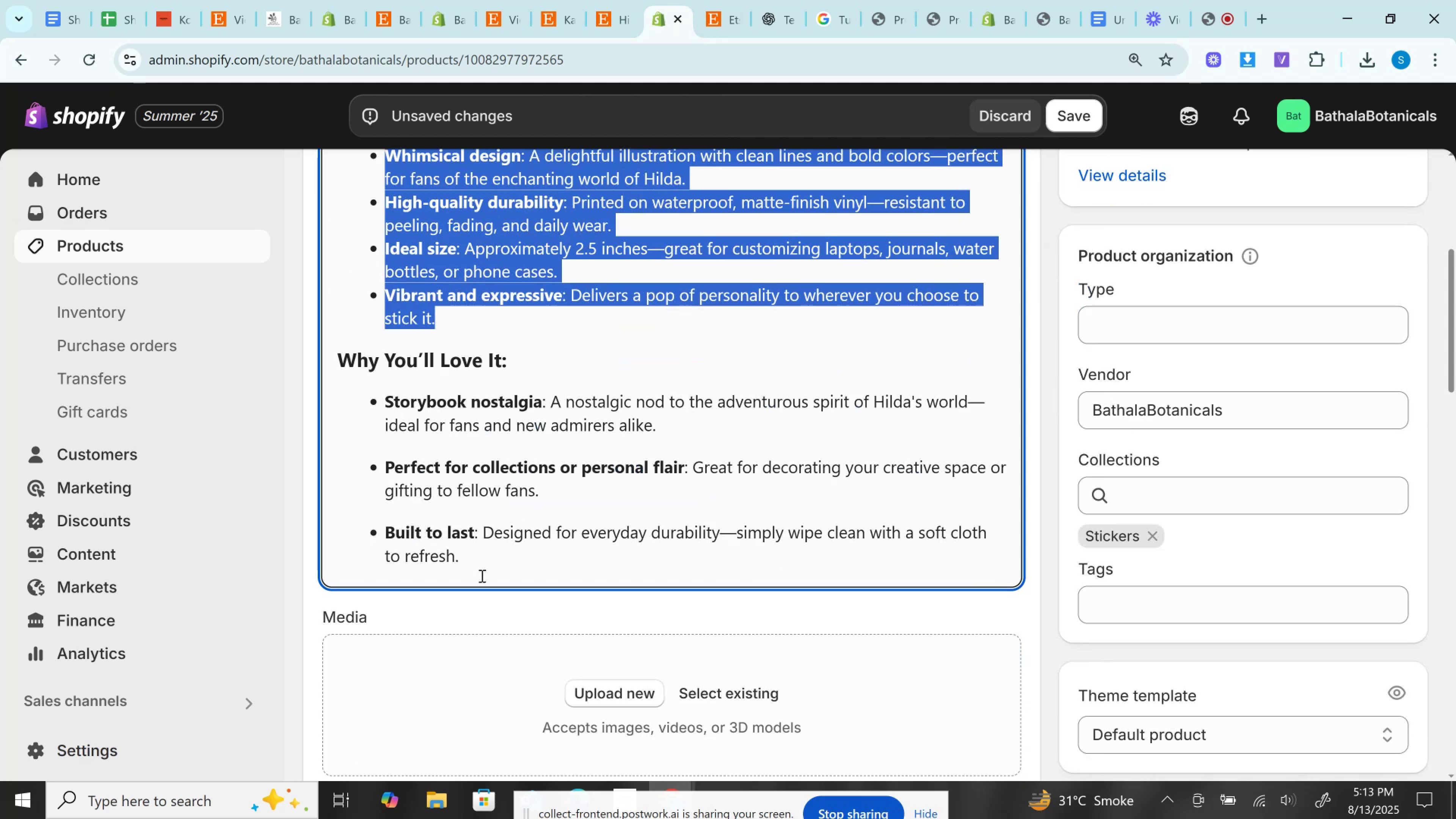 
left_click_drag(start_coordinate=[486, 562], to_coordinate=[340, 403])
 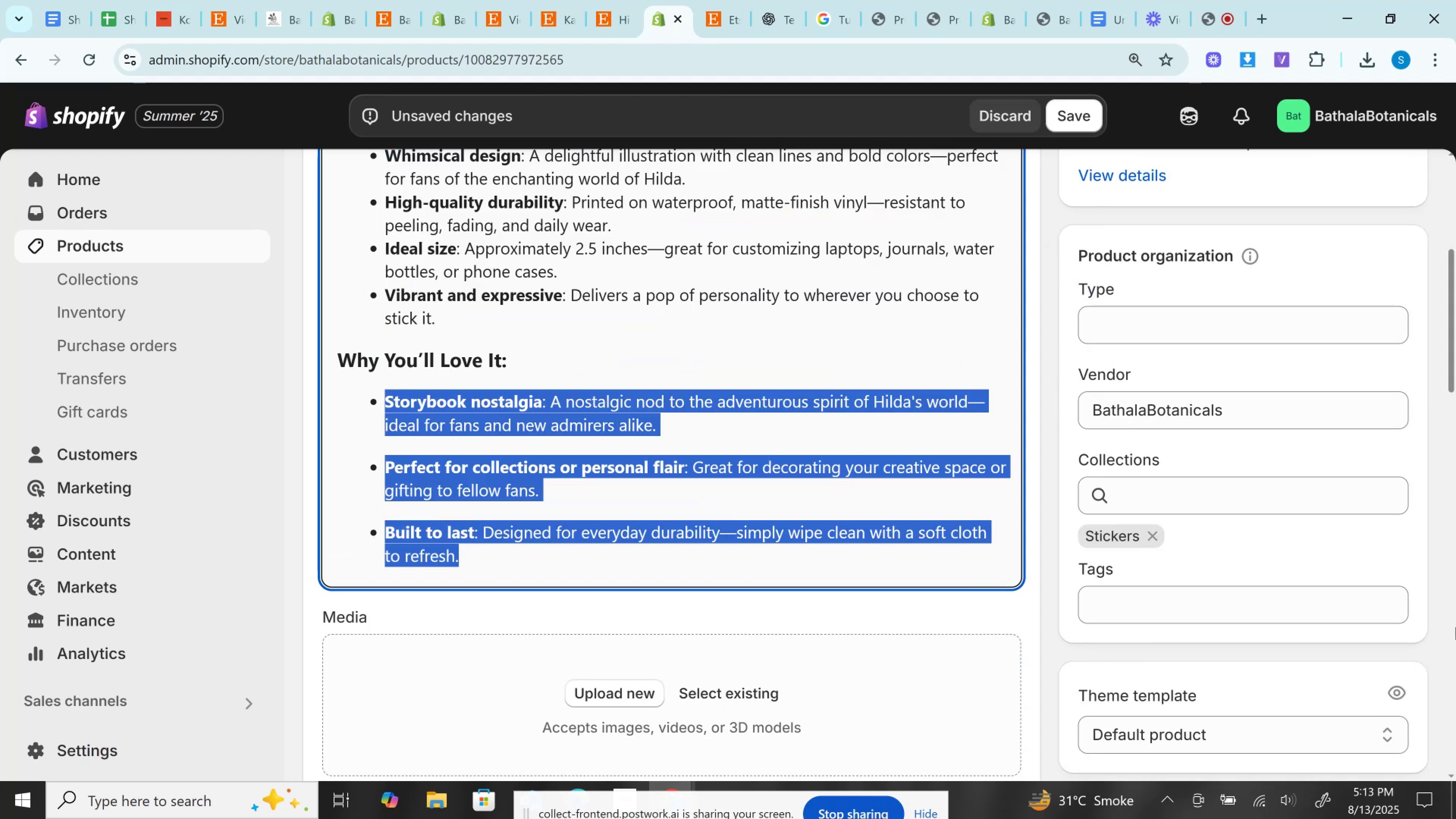 
scroll: coordinate [1456, 627], scroll_direction: up, amount: 2.0
 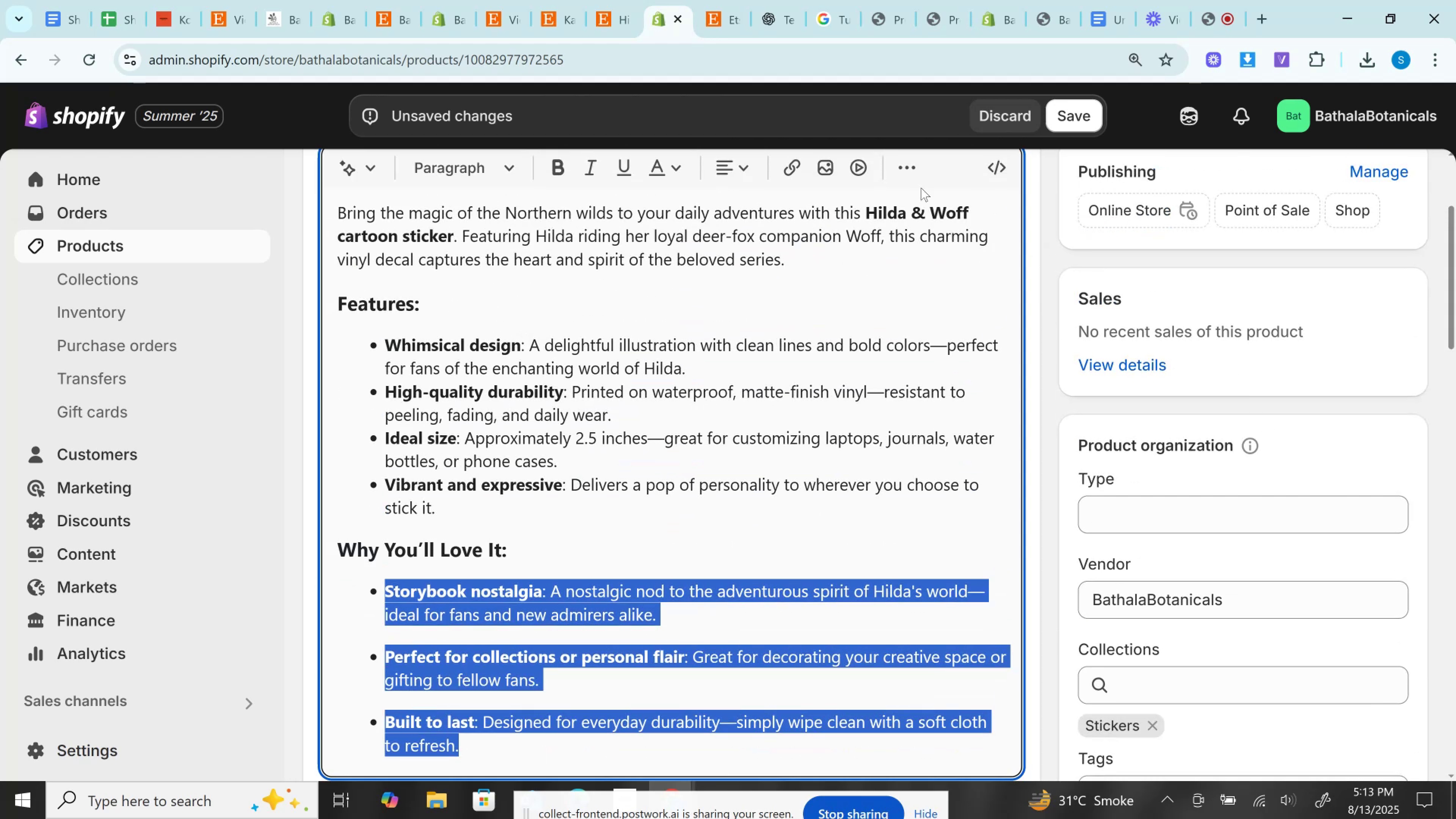 
left_click([912, 173])
 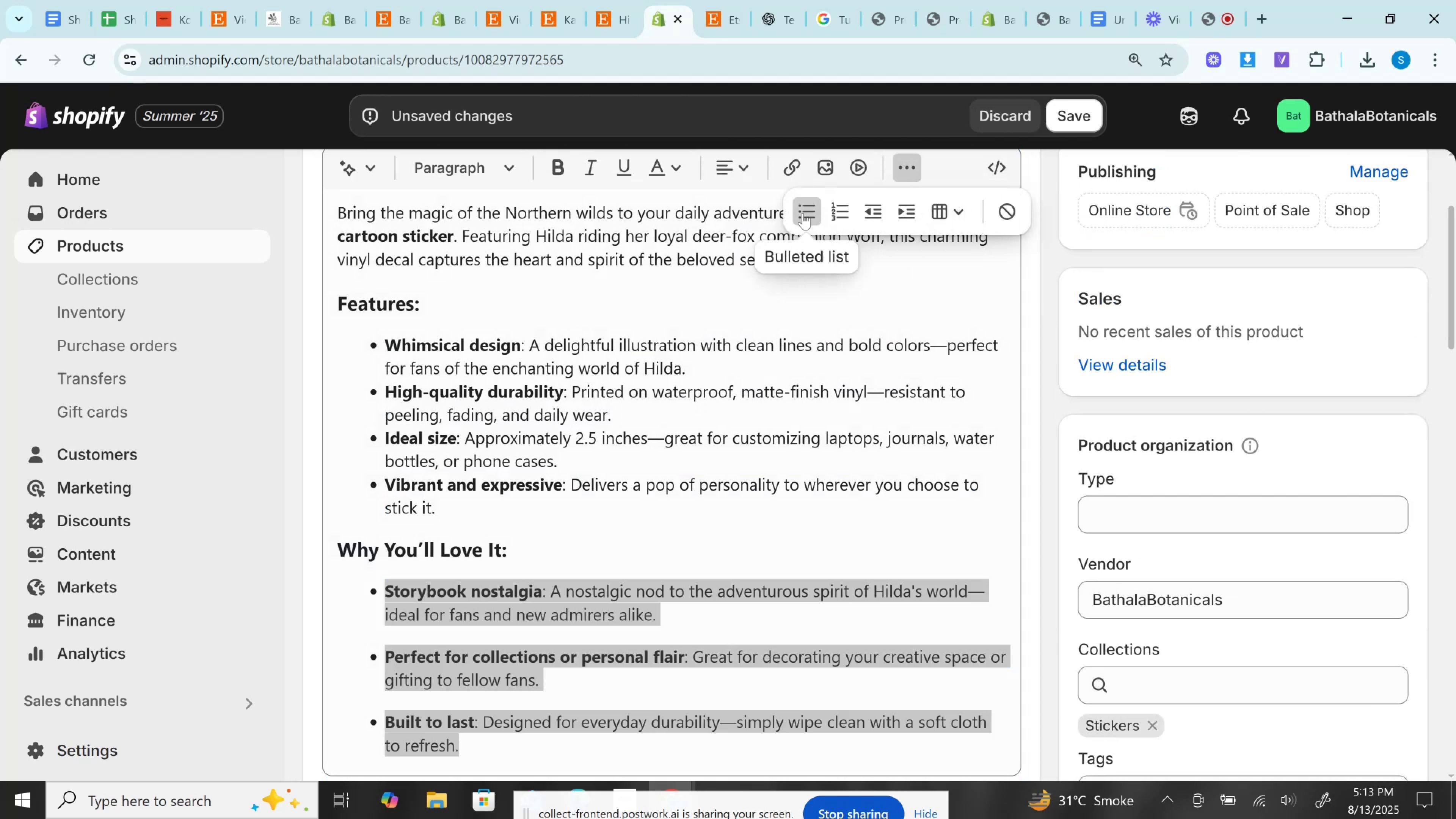 
left_click([803, 213])
 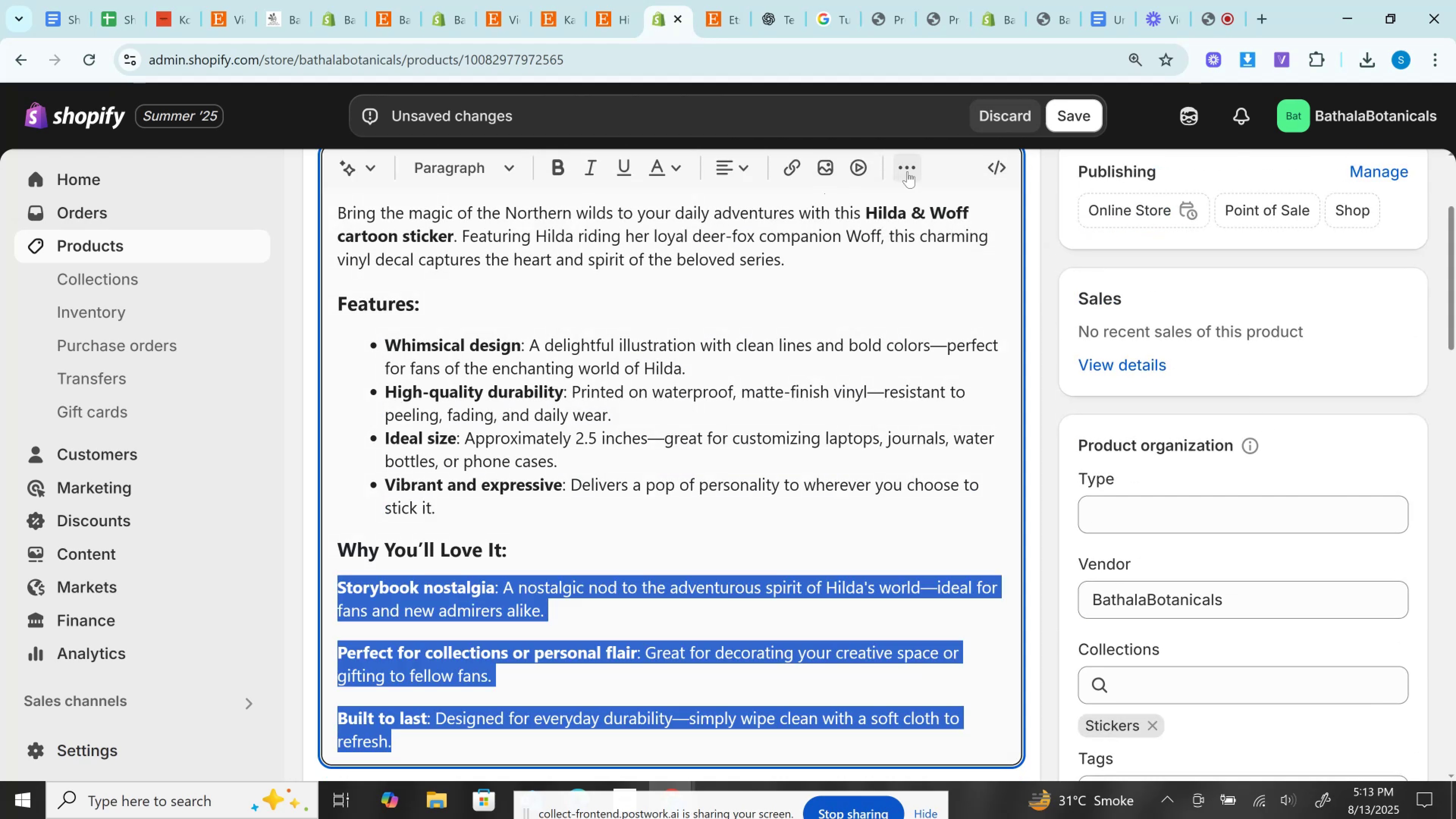 
left_click([907, 171])
 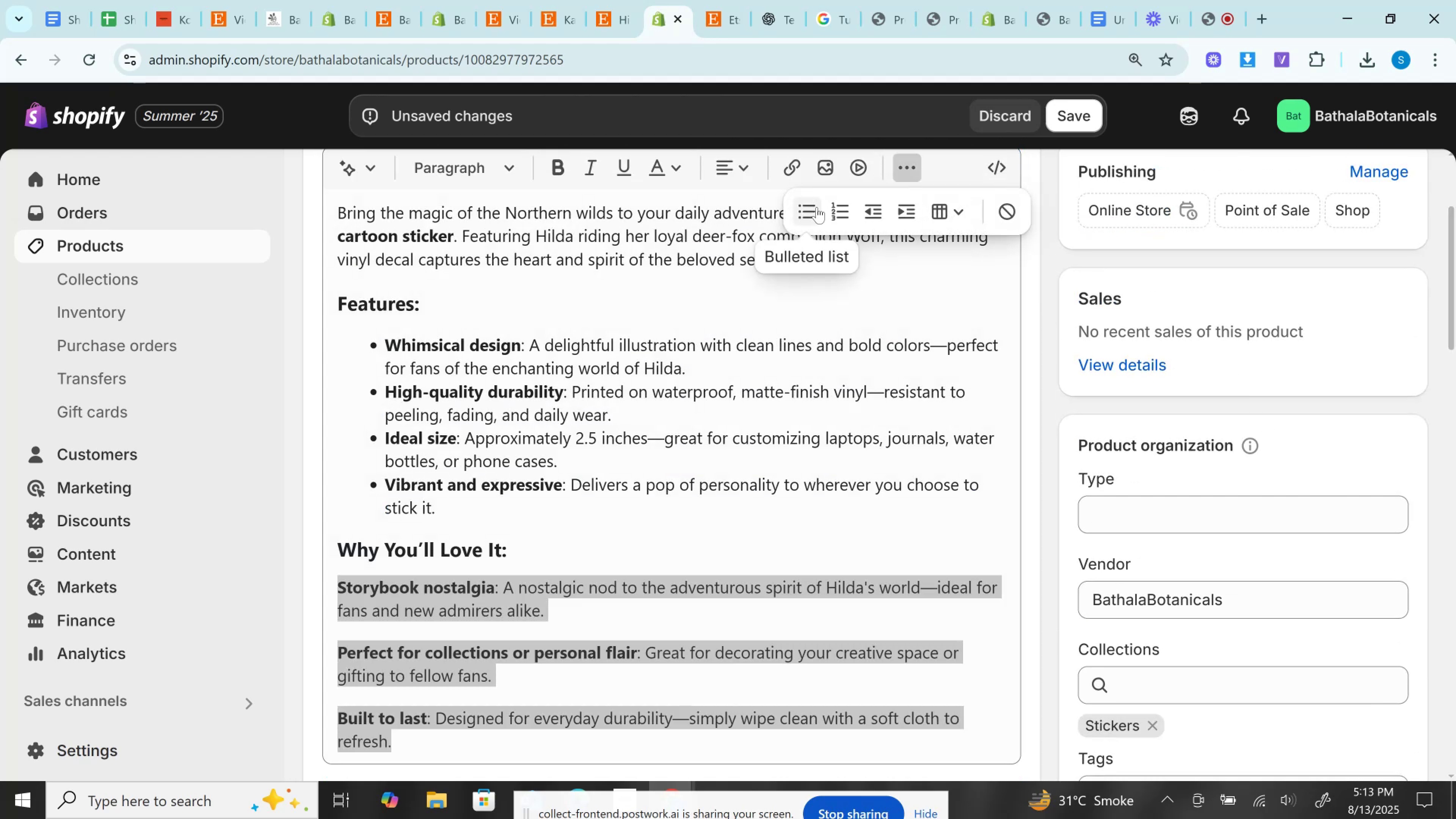 
left_click([817, 207])
 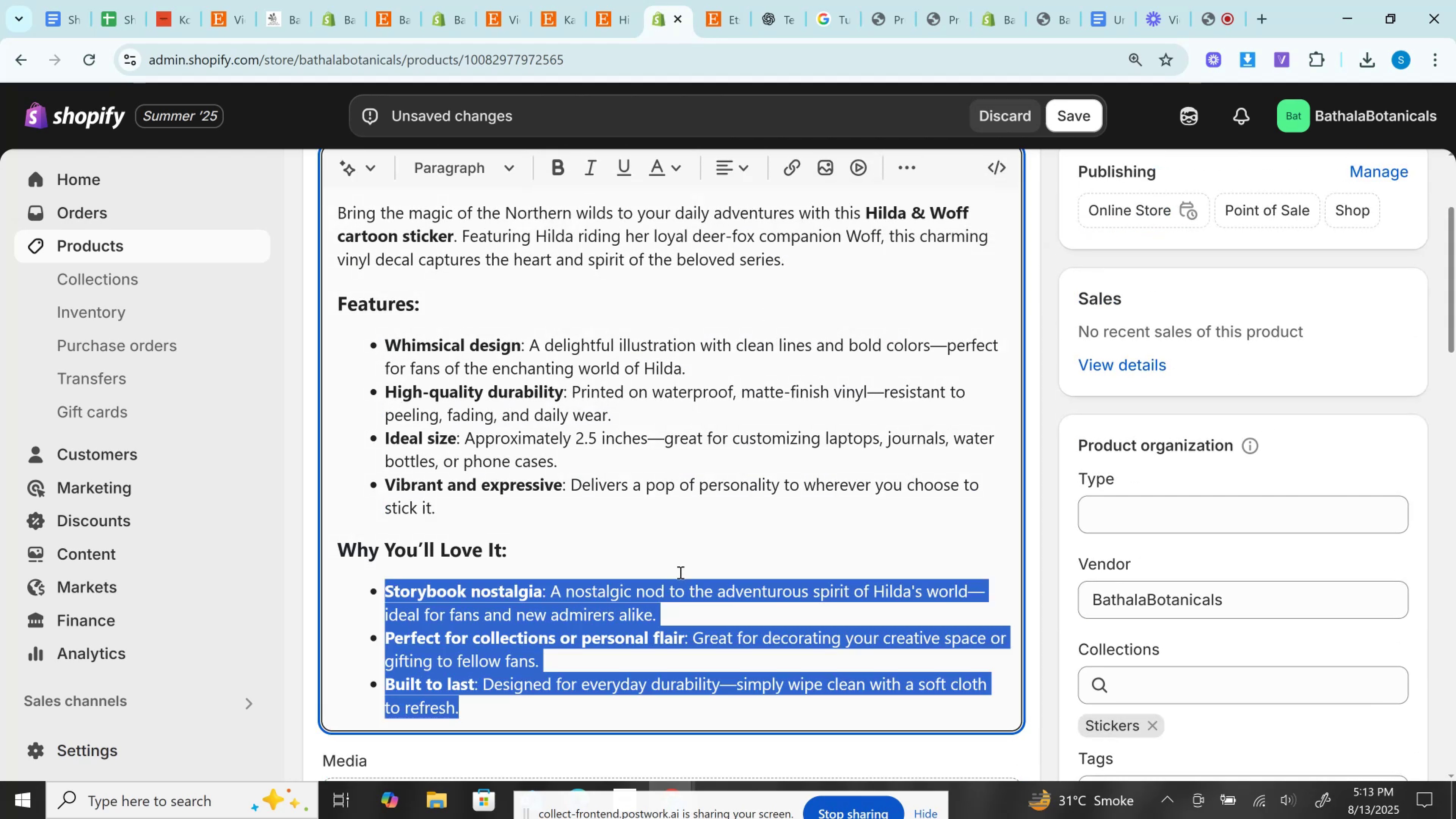 
scroll: coordinate [679, 572], scroll_direction: up, amount: 2.0
 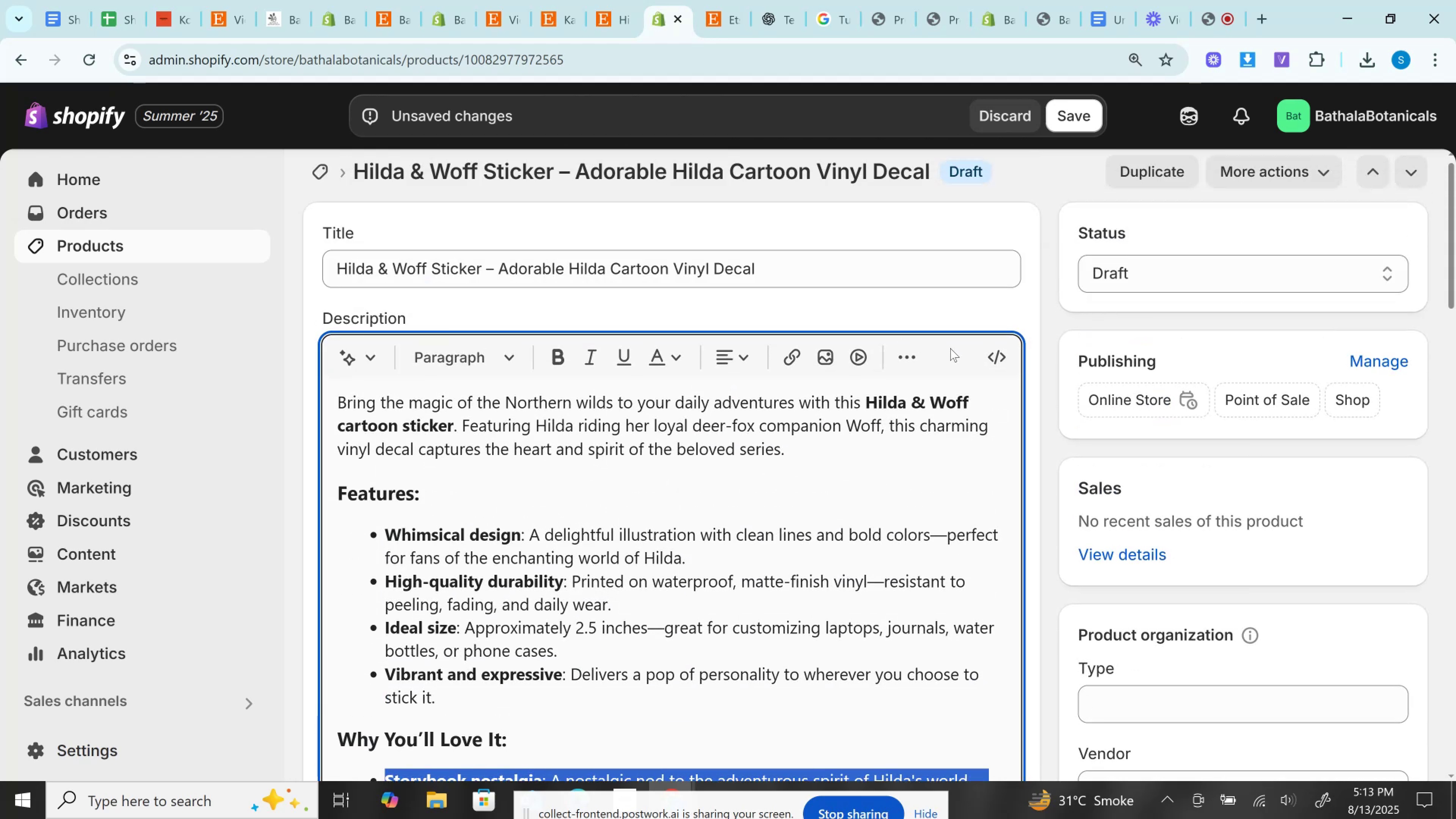 
scroll: coordinate [955, 387], scroll_direction: down, amount: 1.0
 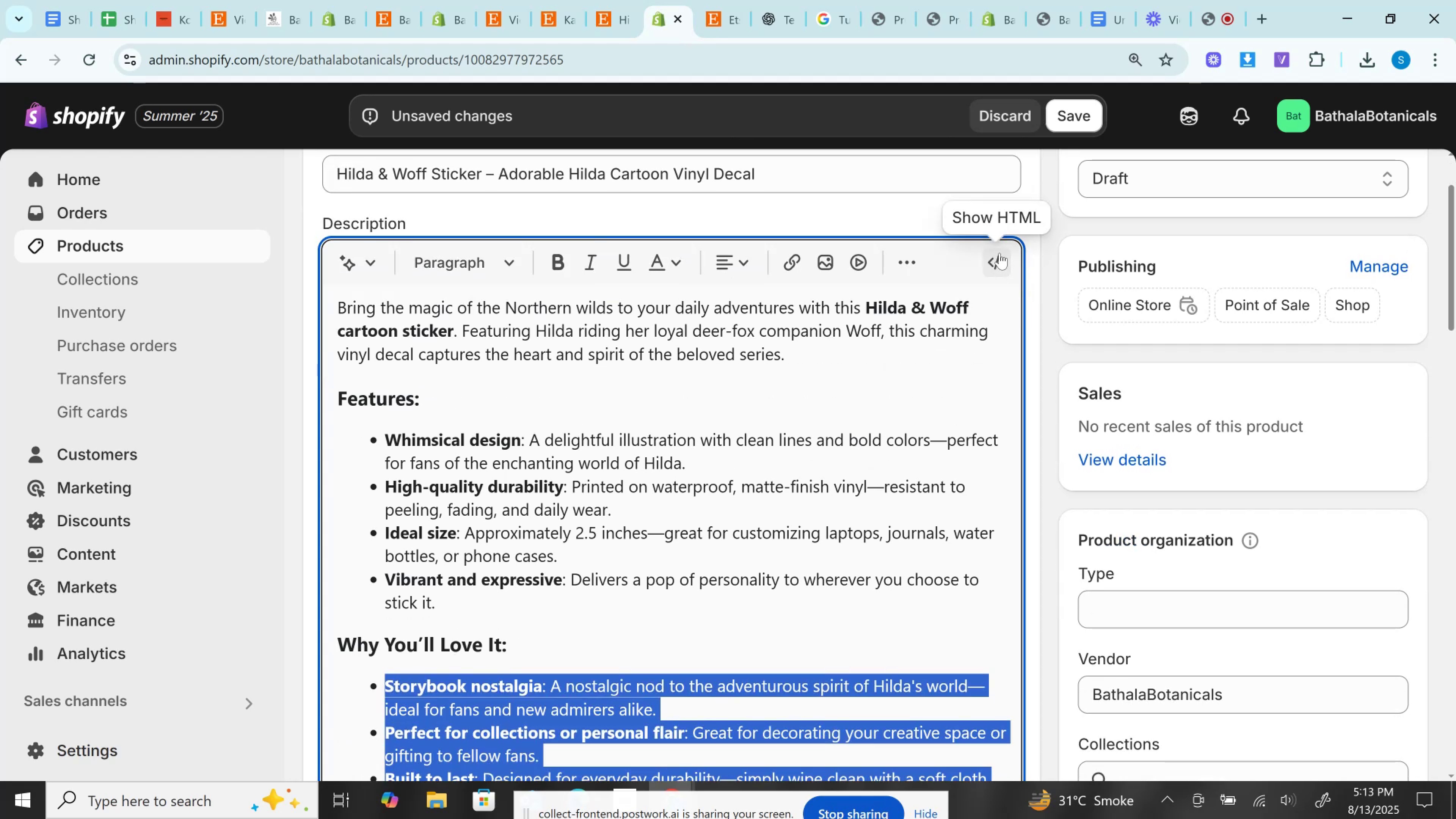 
left_click([999, 256])
 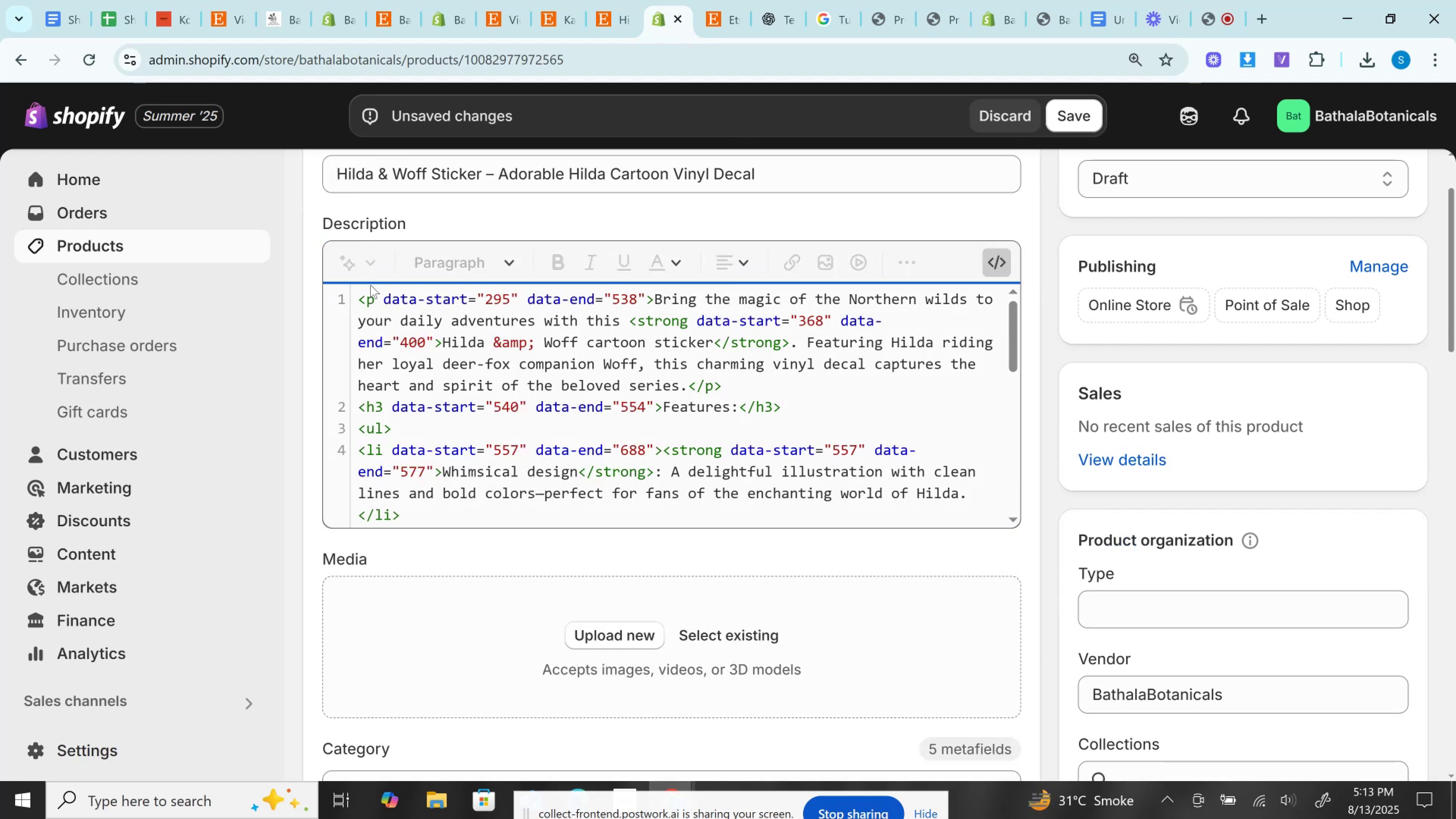 
left_click_drag(start_coordinate=[379, 298], to_coordinate=[648, 308])
 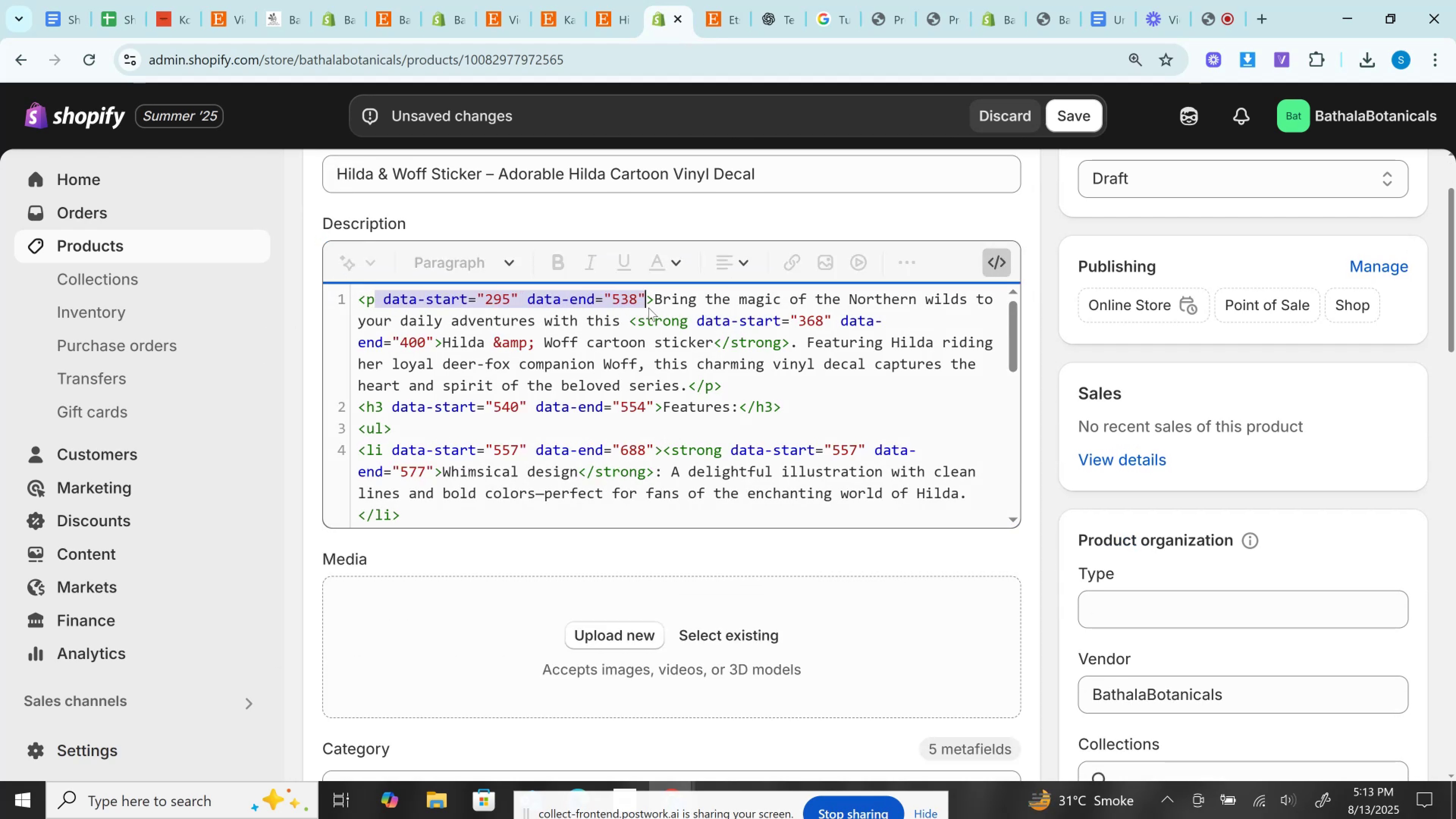 
key(Backspace)
 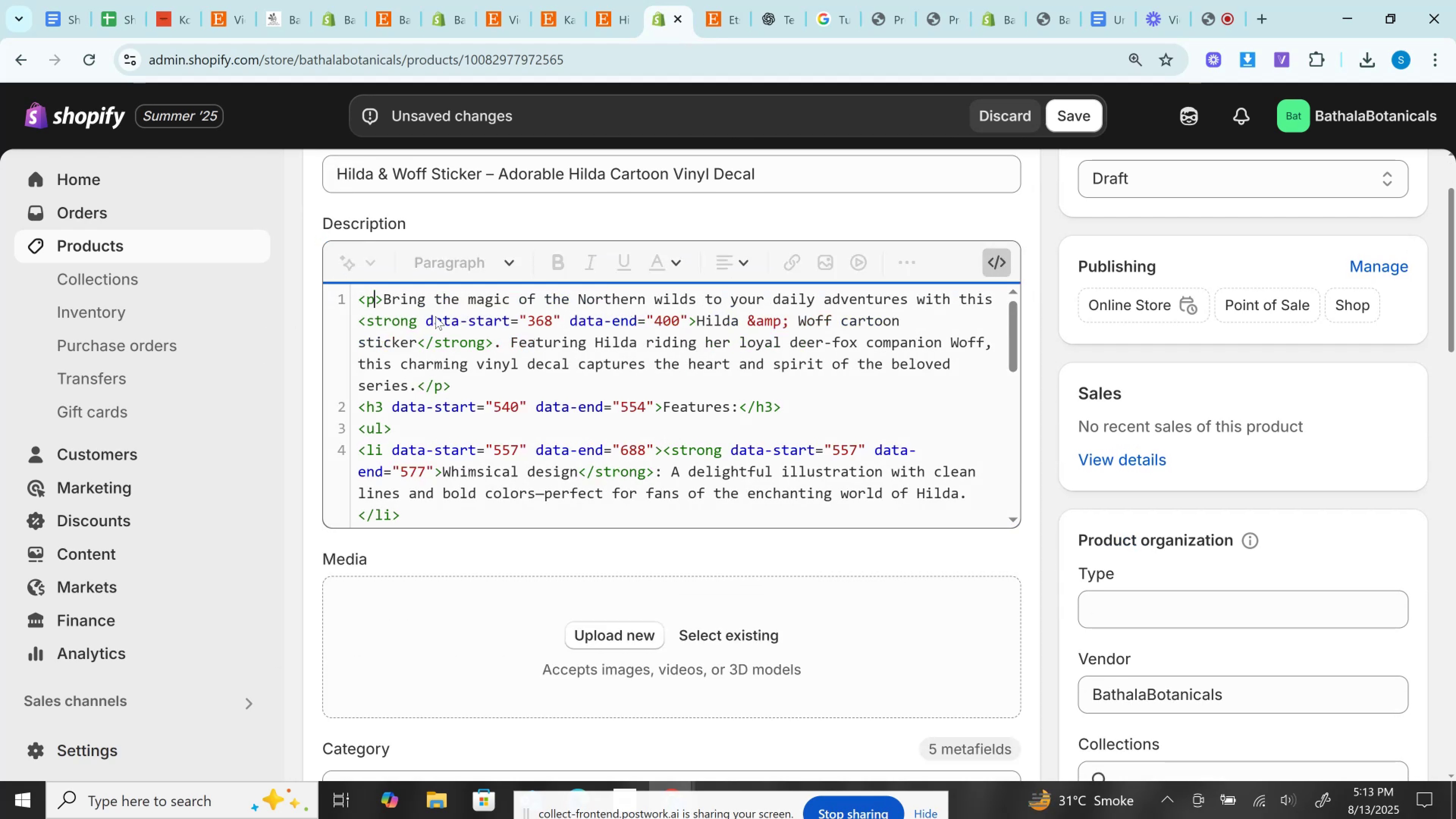 
left_click_drag(start_coordinate=[417, 323], to_coordinate=[689, 317])
 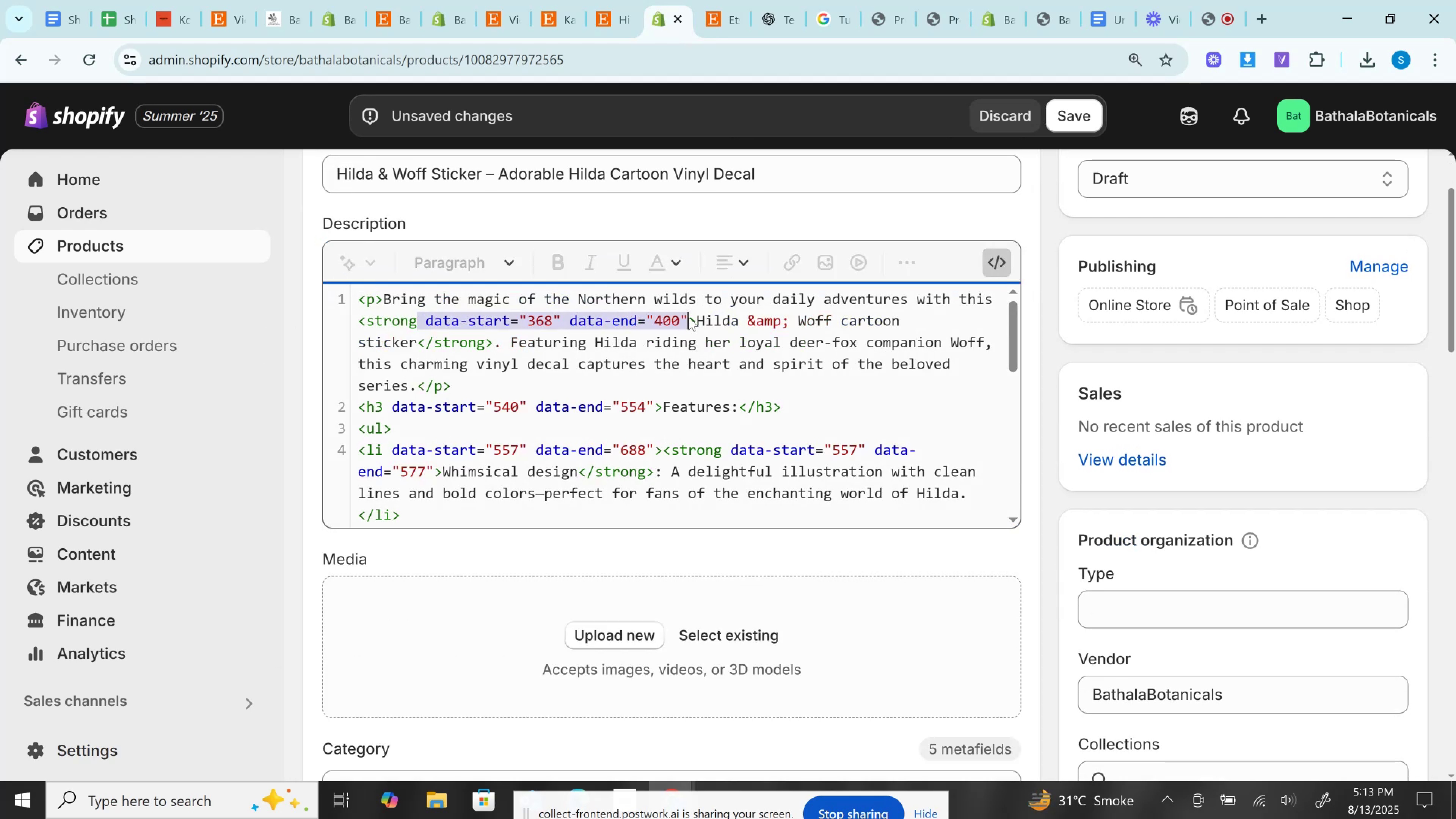 
key(Backspace)
 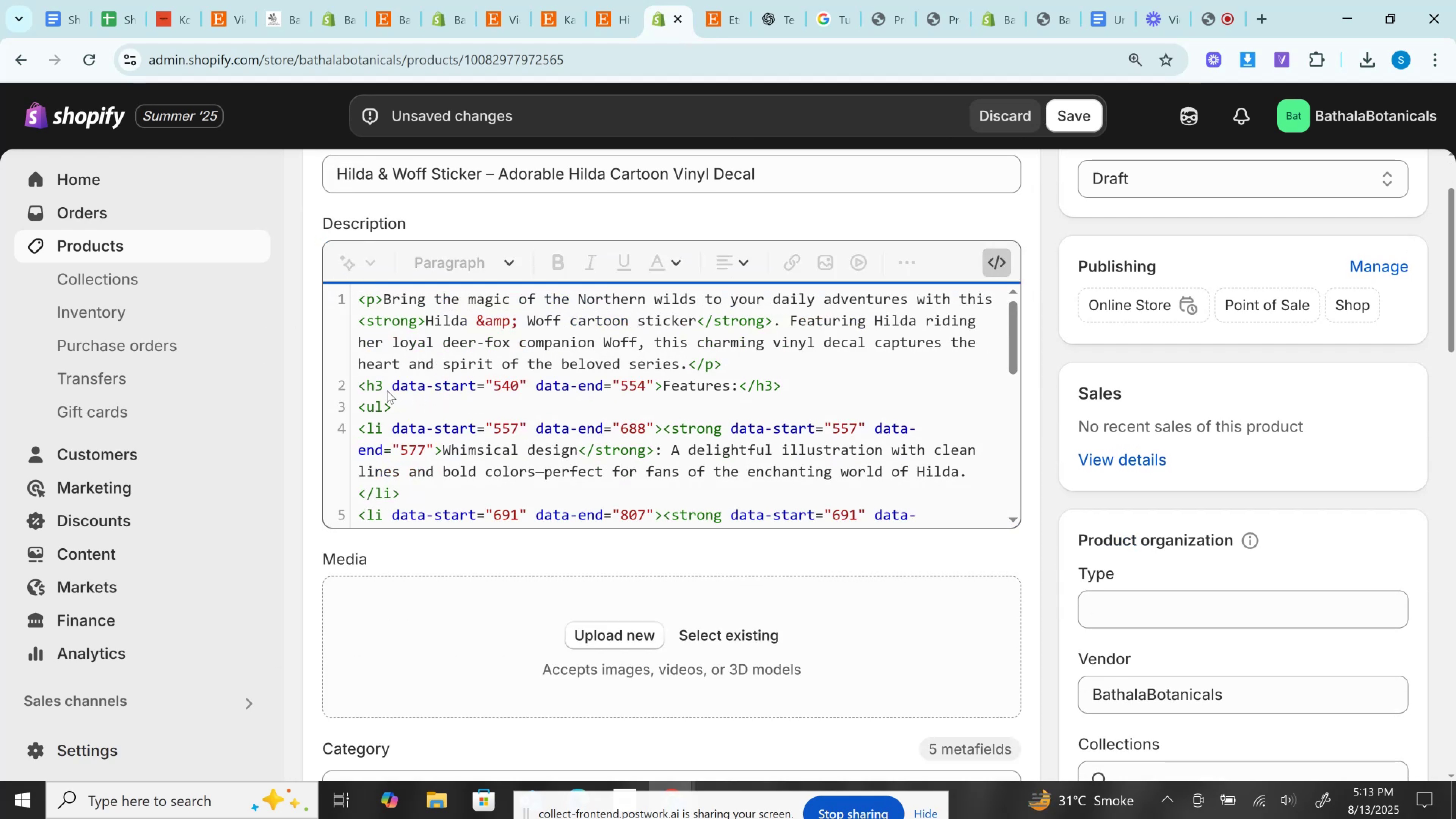 
left_click_drag(start_coordinate=[394, 384], to_coordinate=[651, 386])
 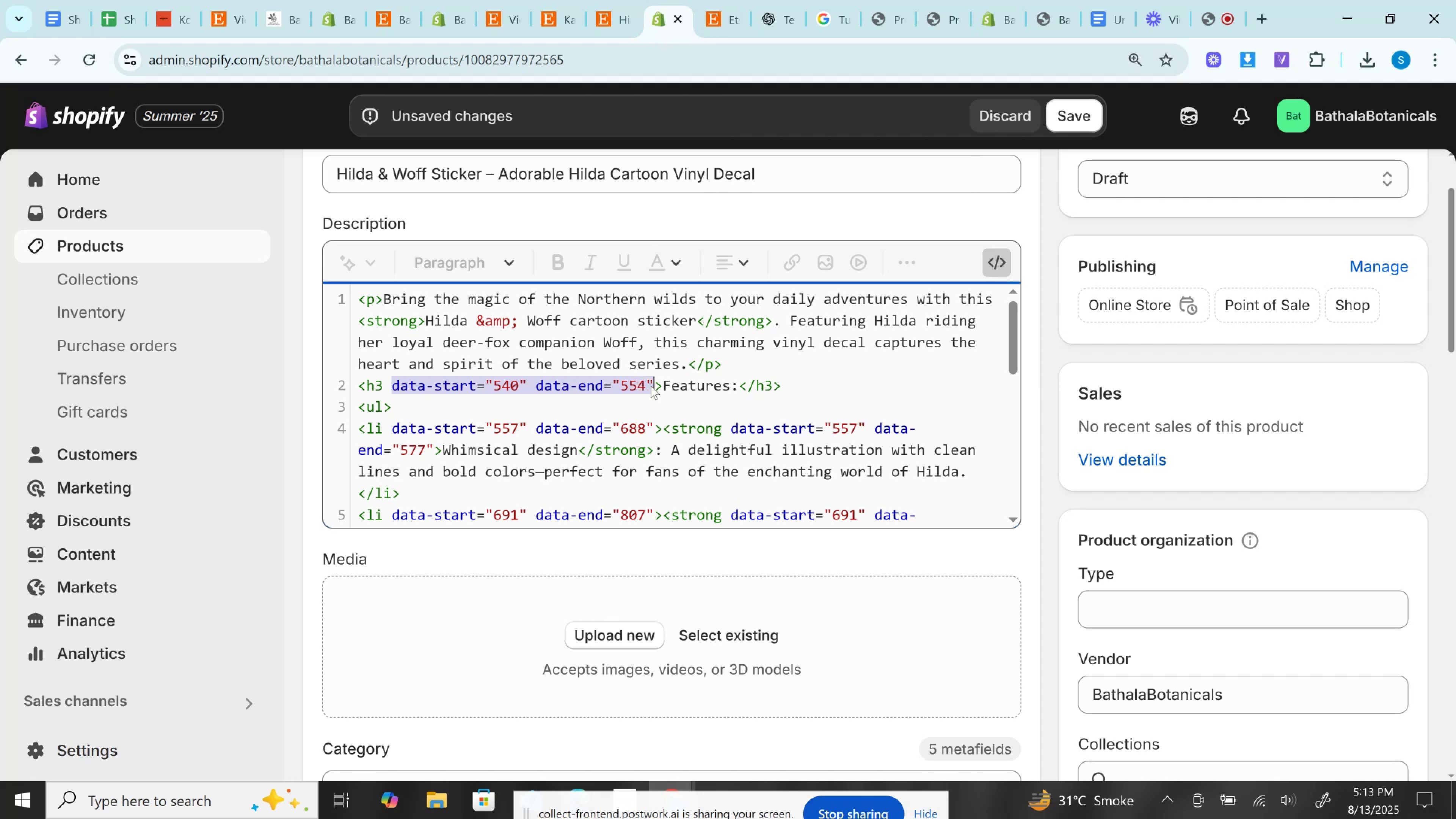 
key(Backspace)
 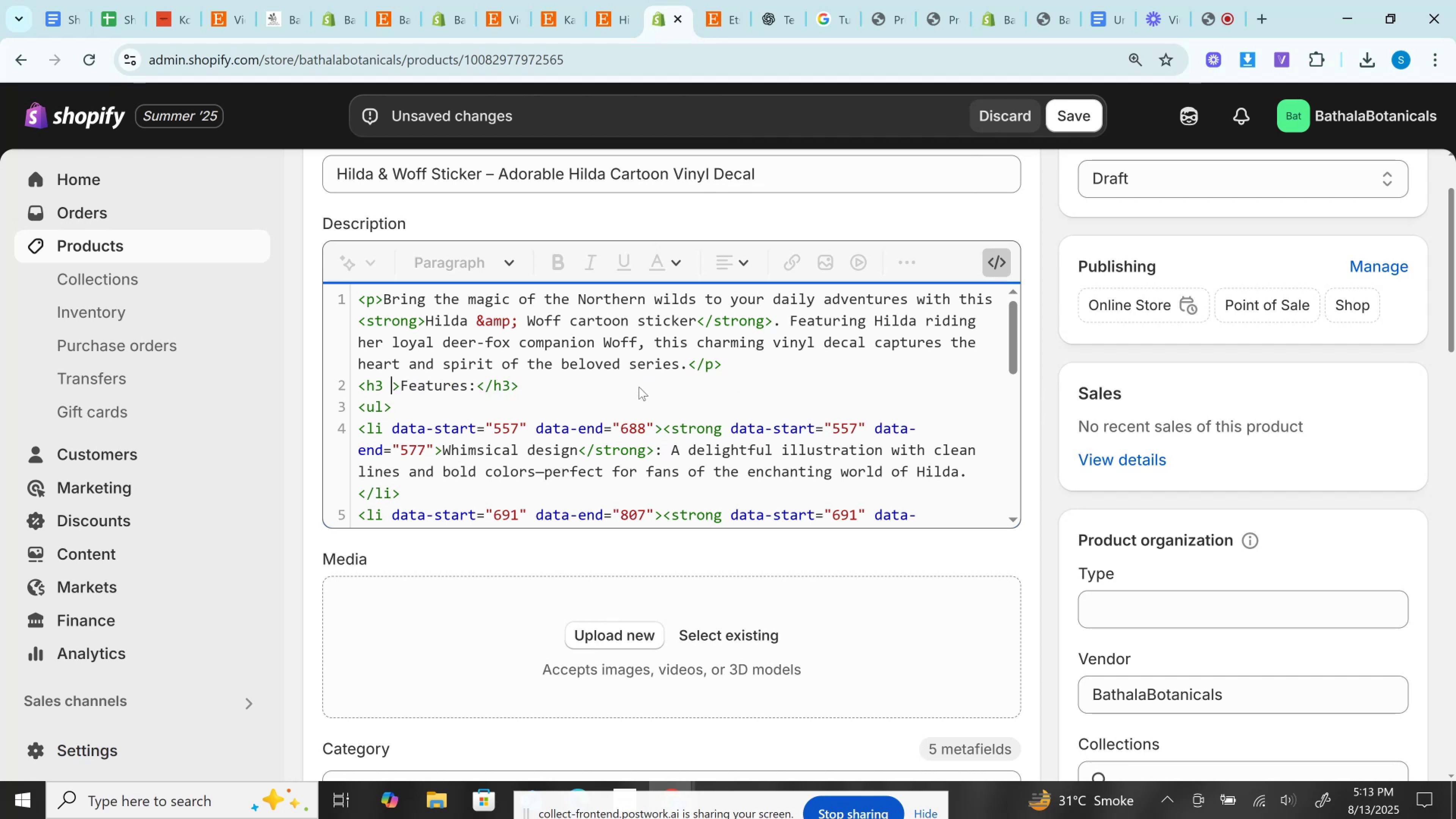 
key(Backspace)
 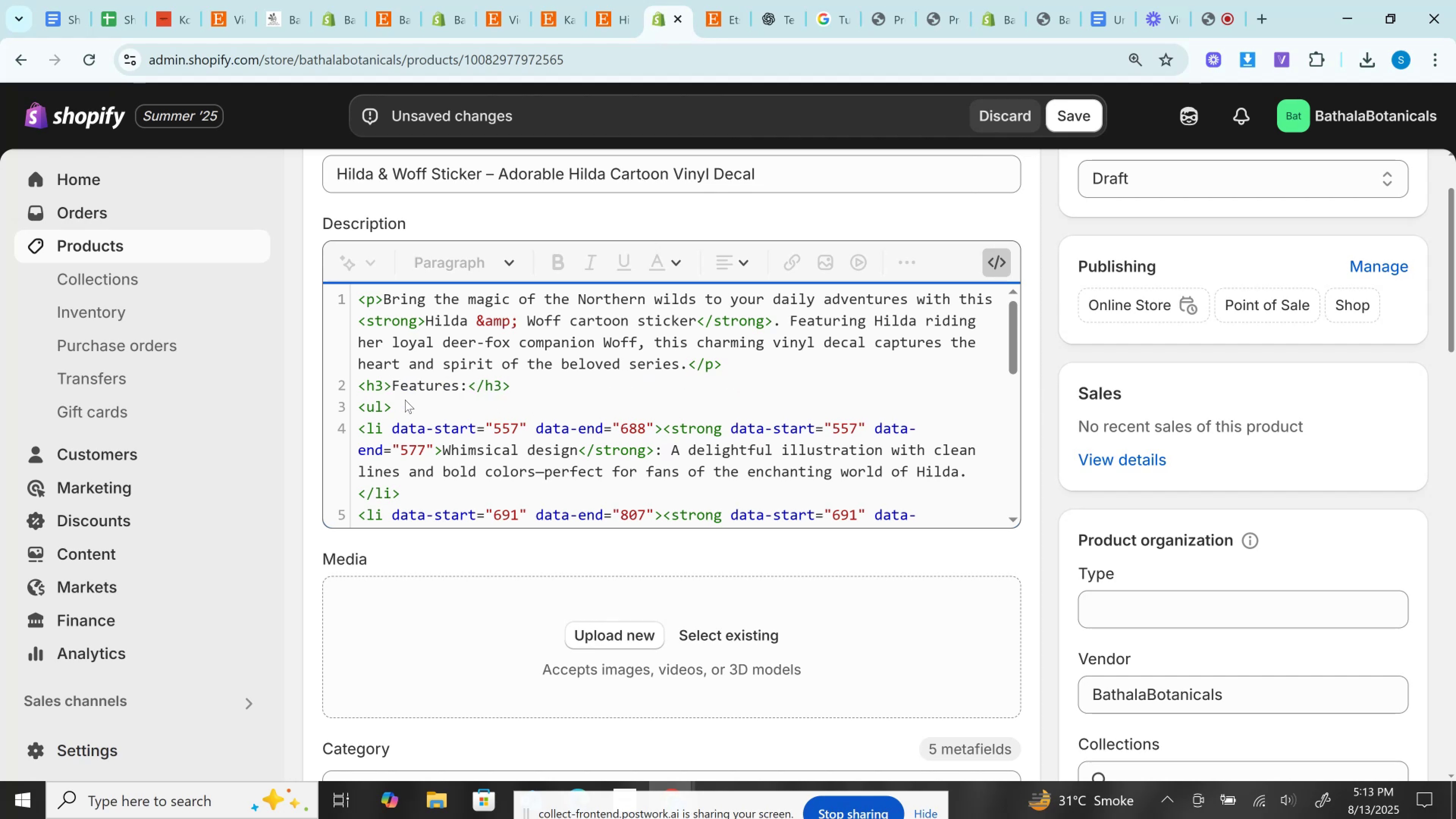 
key(Backspace)
 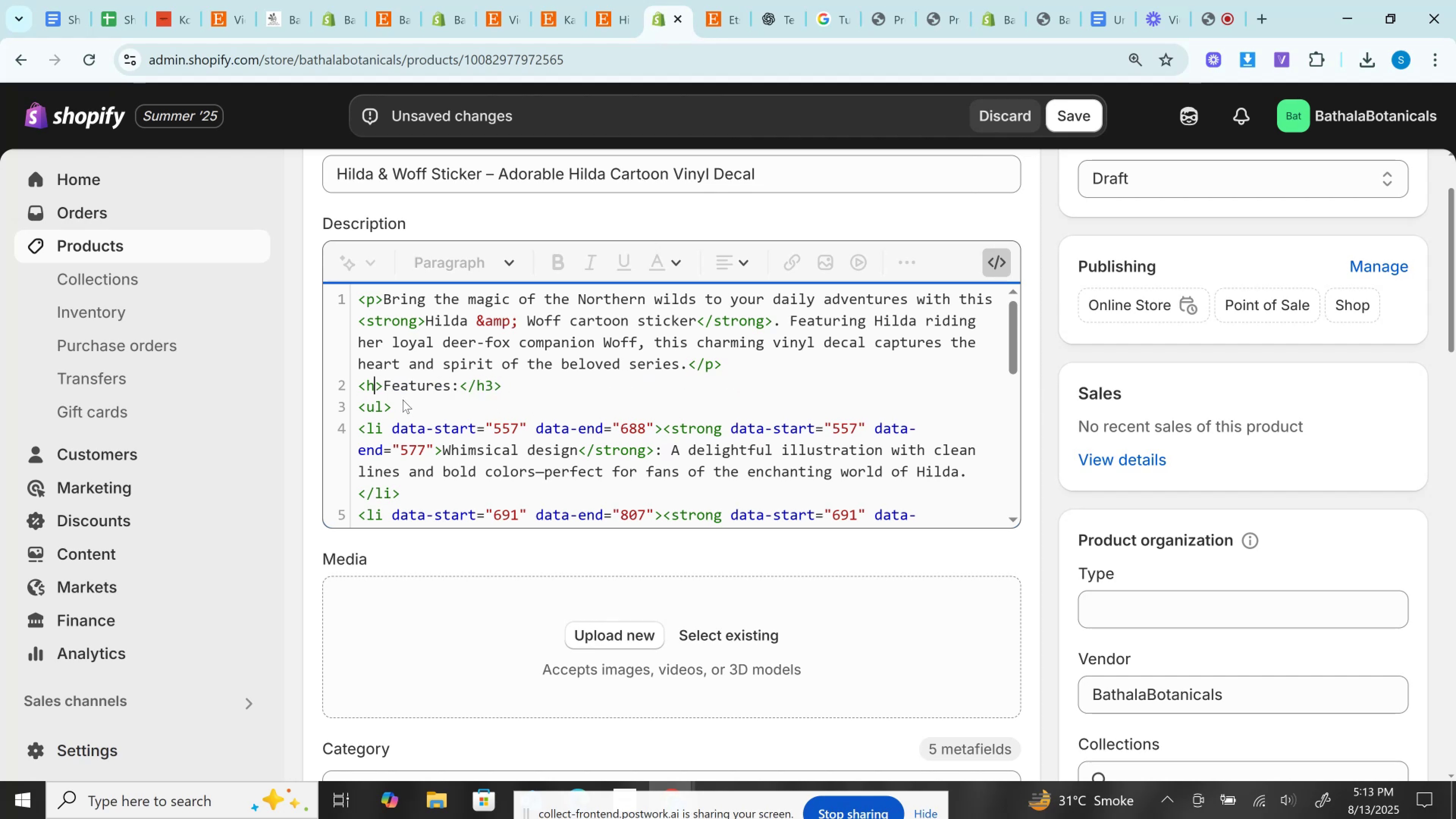 
key(4)
 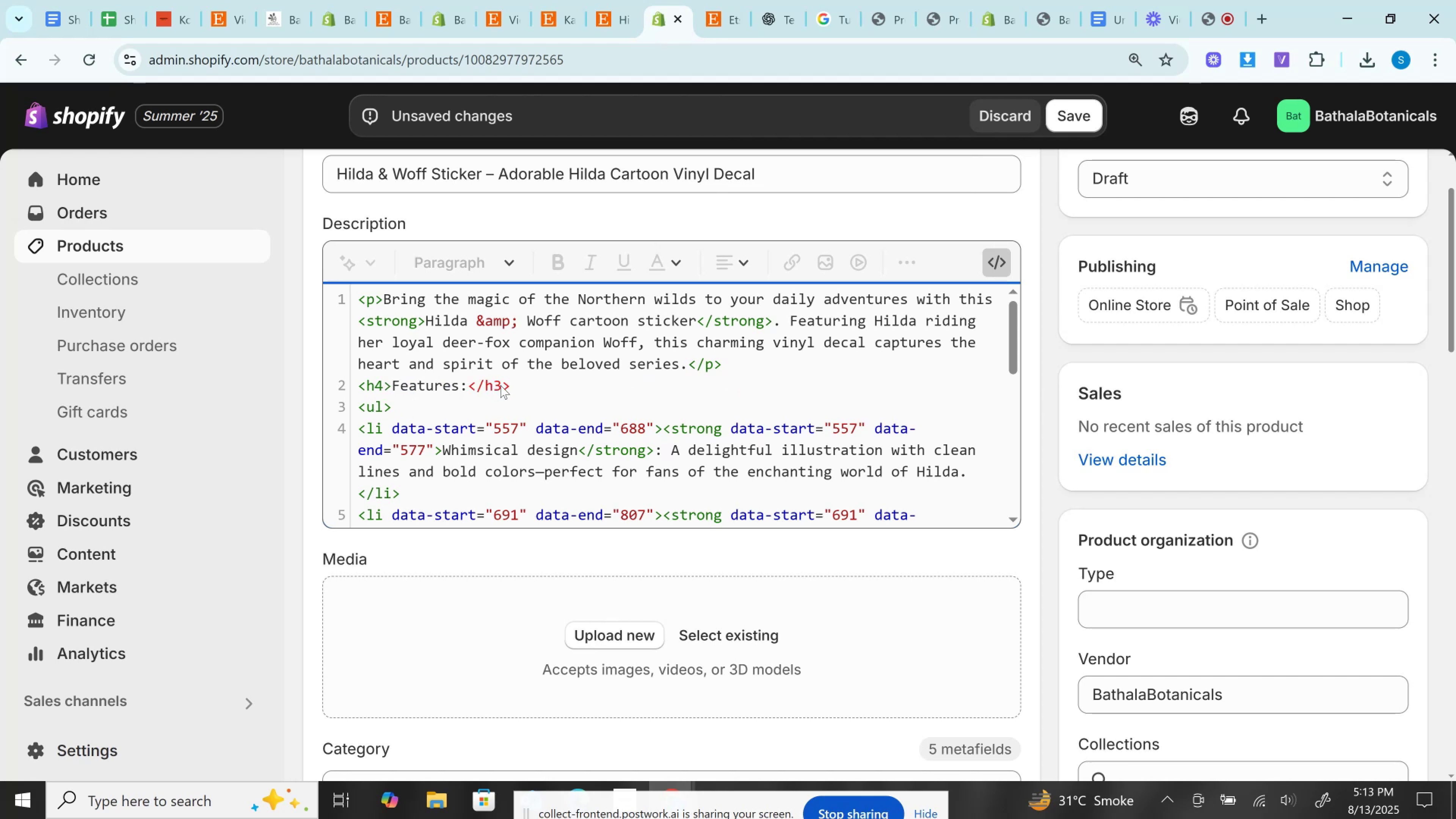 
left_click([502, 386])
 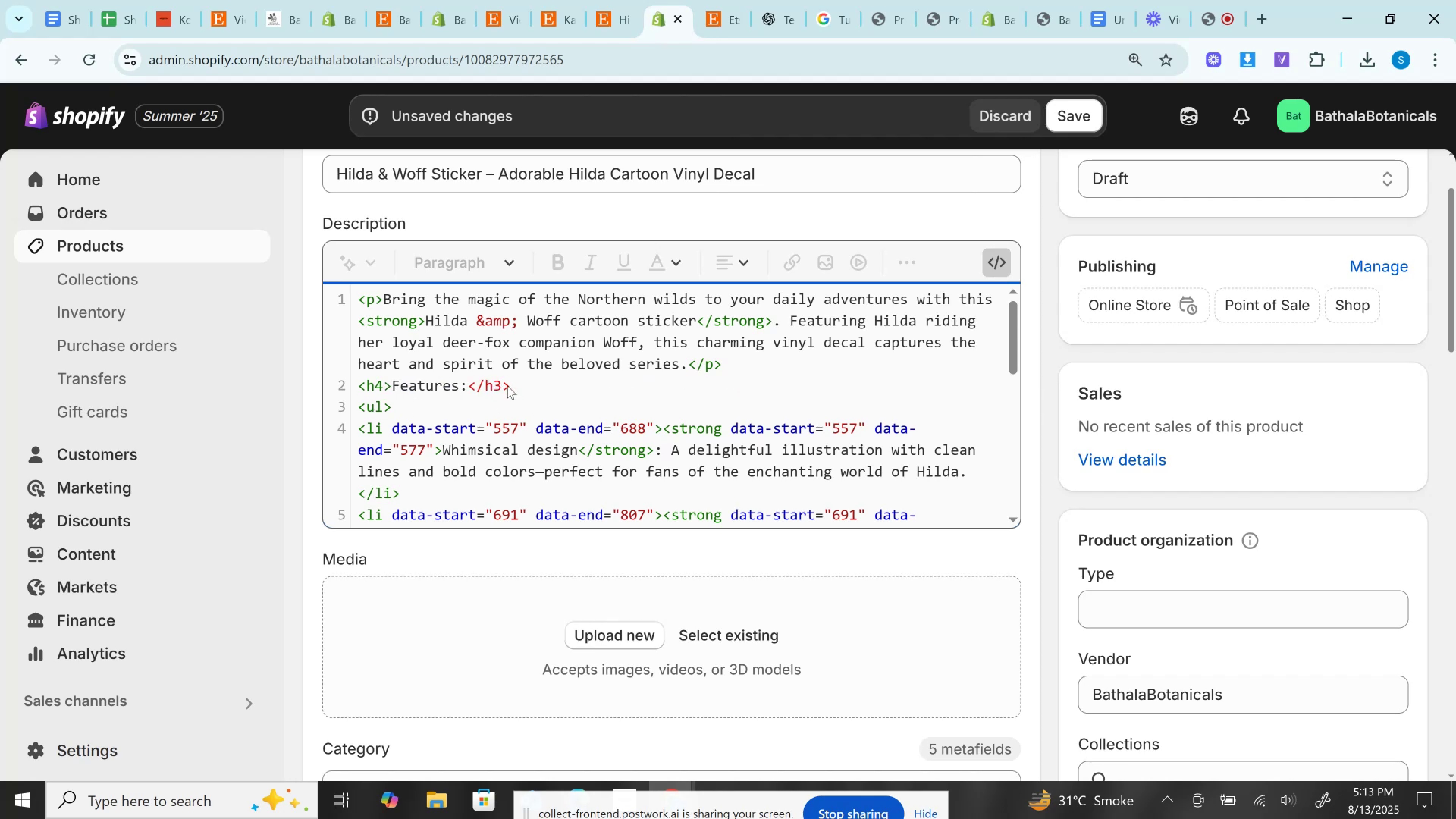 
key(Backspace)
 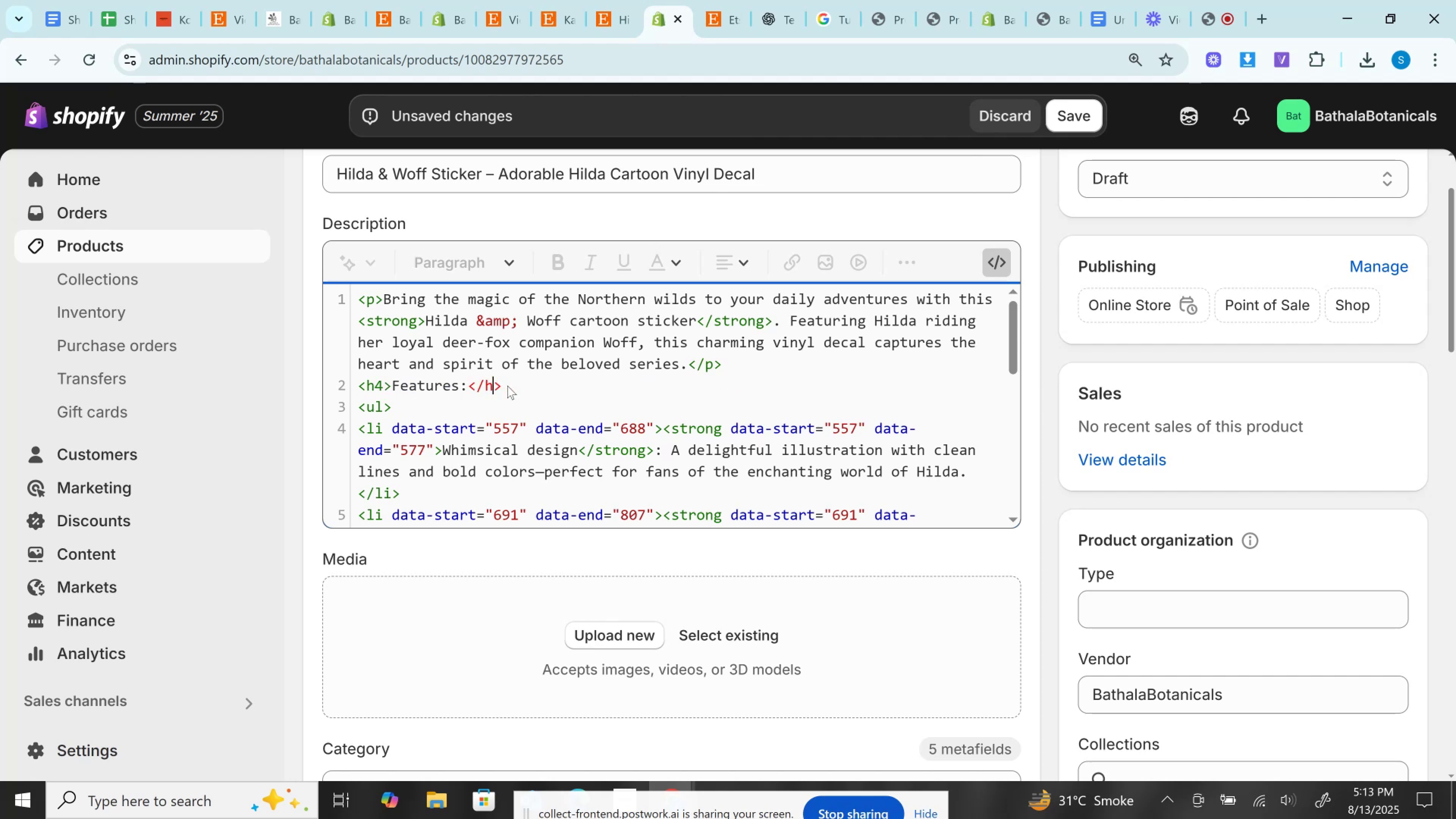 
key(4)
 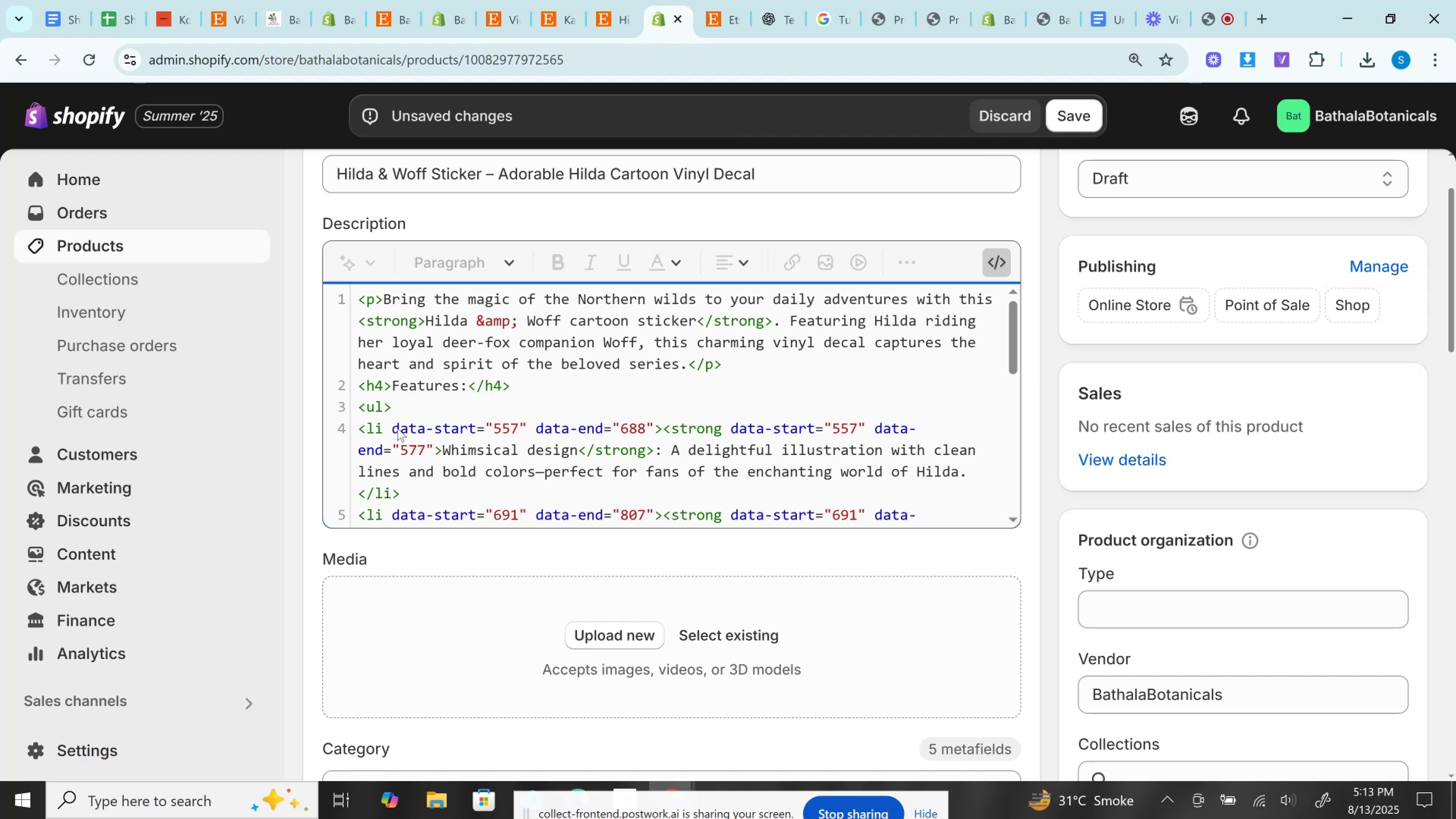 
left_click_drag(start_coordinate=[383, 423], to_coordinate=[656, 434])
 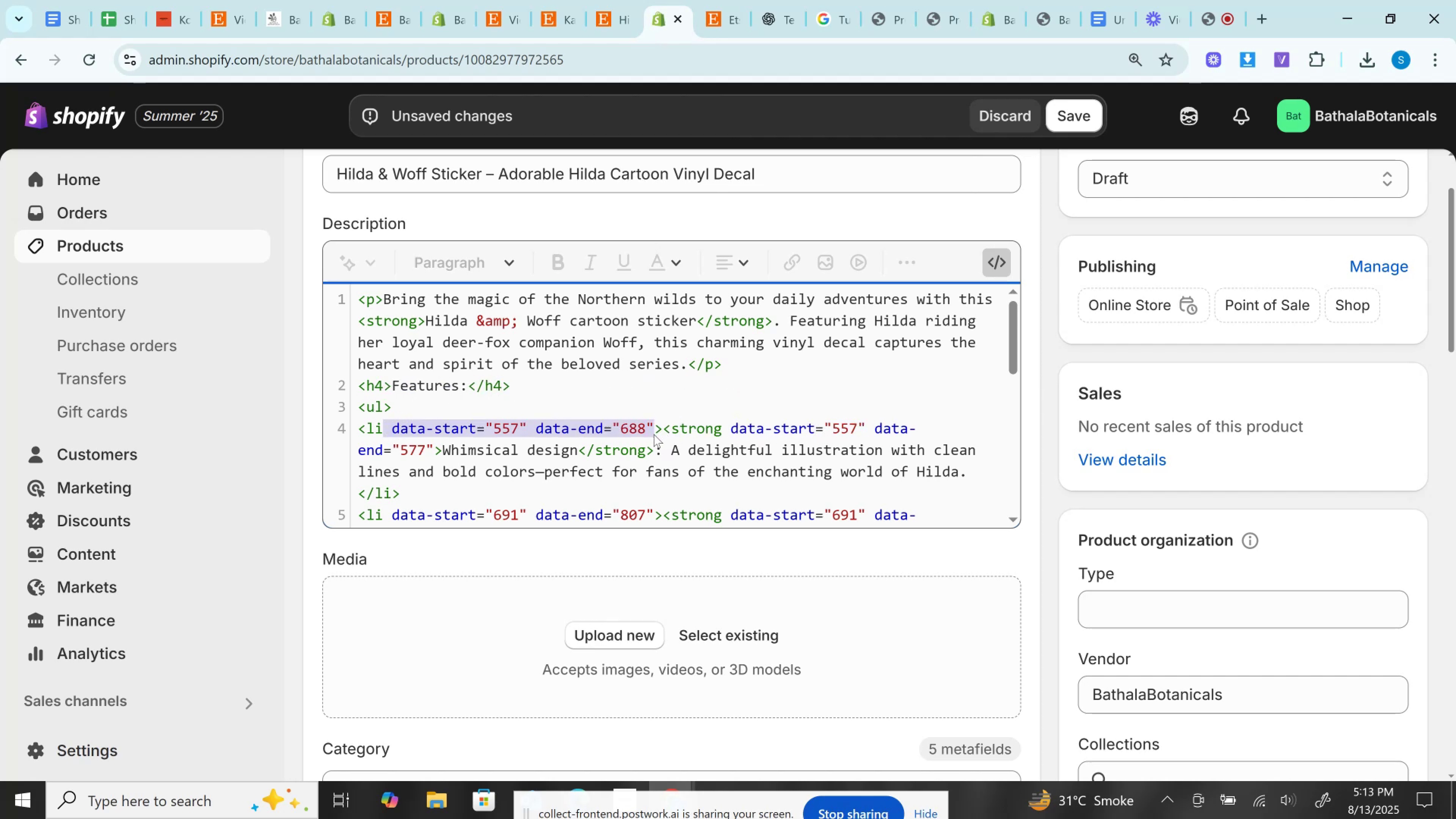 
key(Backspace)
 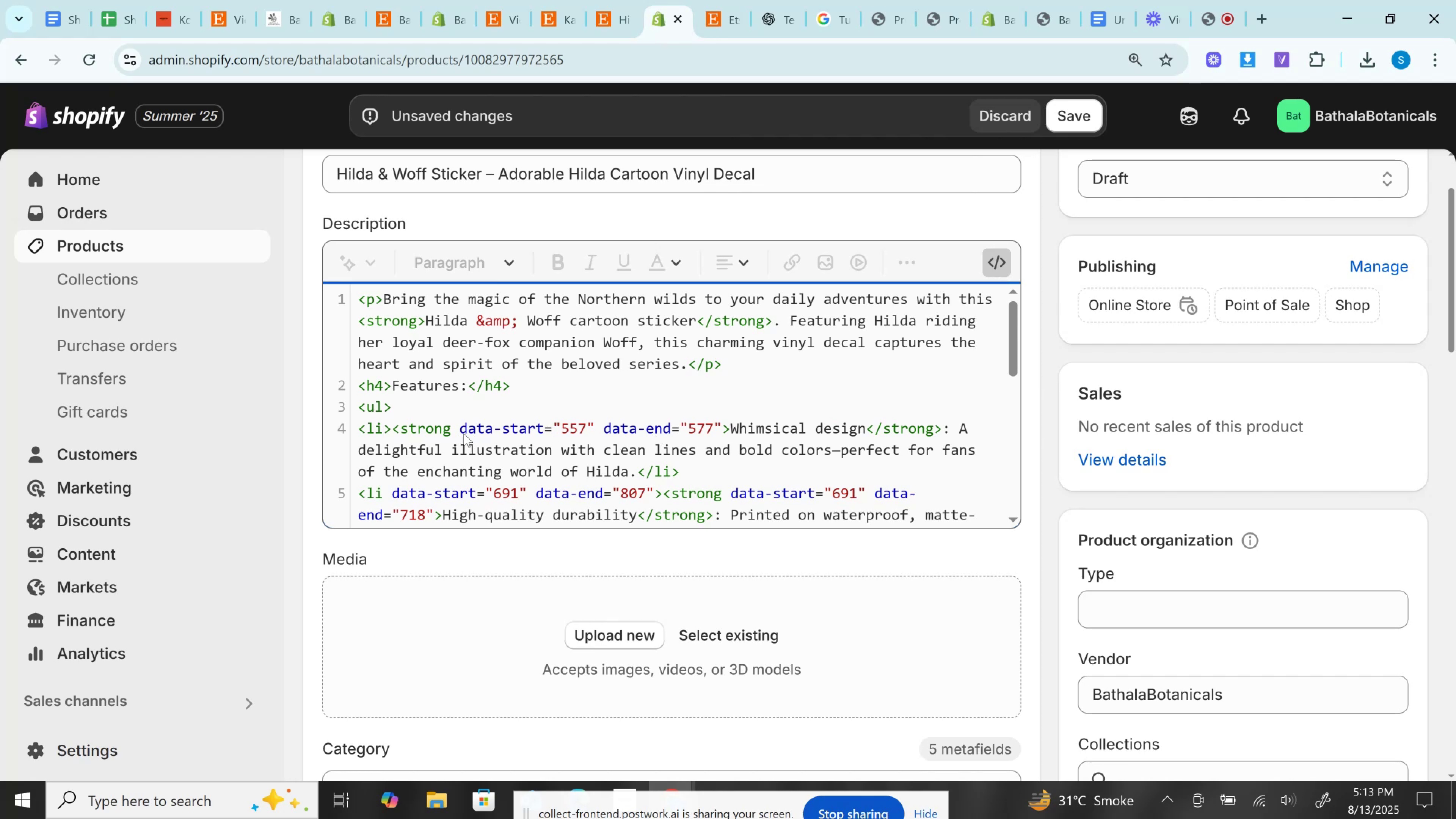 
left_click_drag(start_coordinate=[454, 428], to_coordinate=[719, 428])
 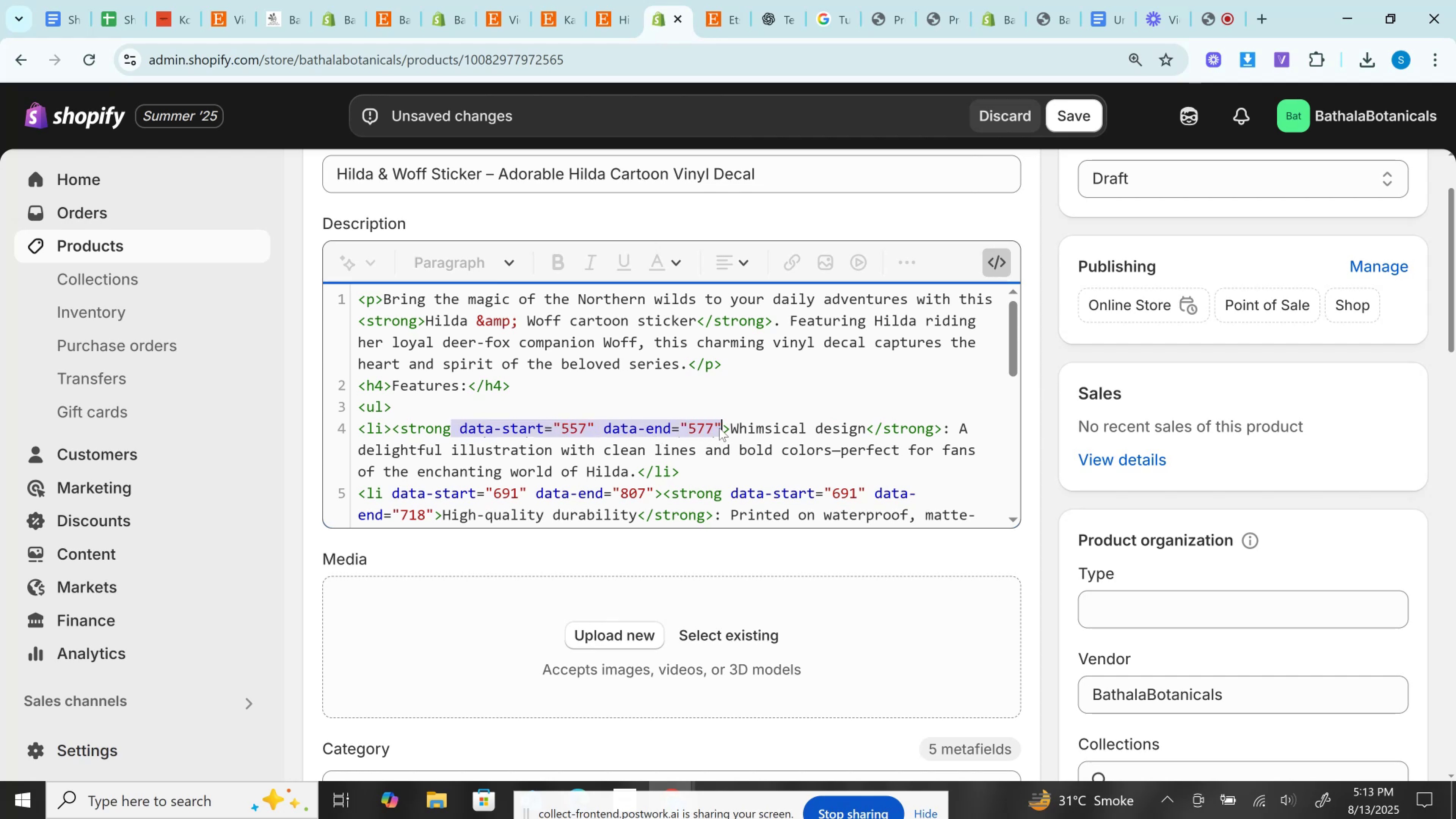 
key(Backspace)
 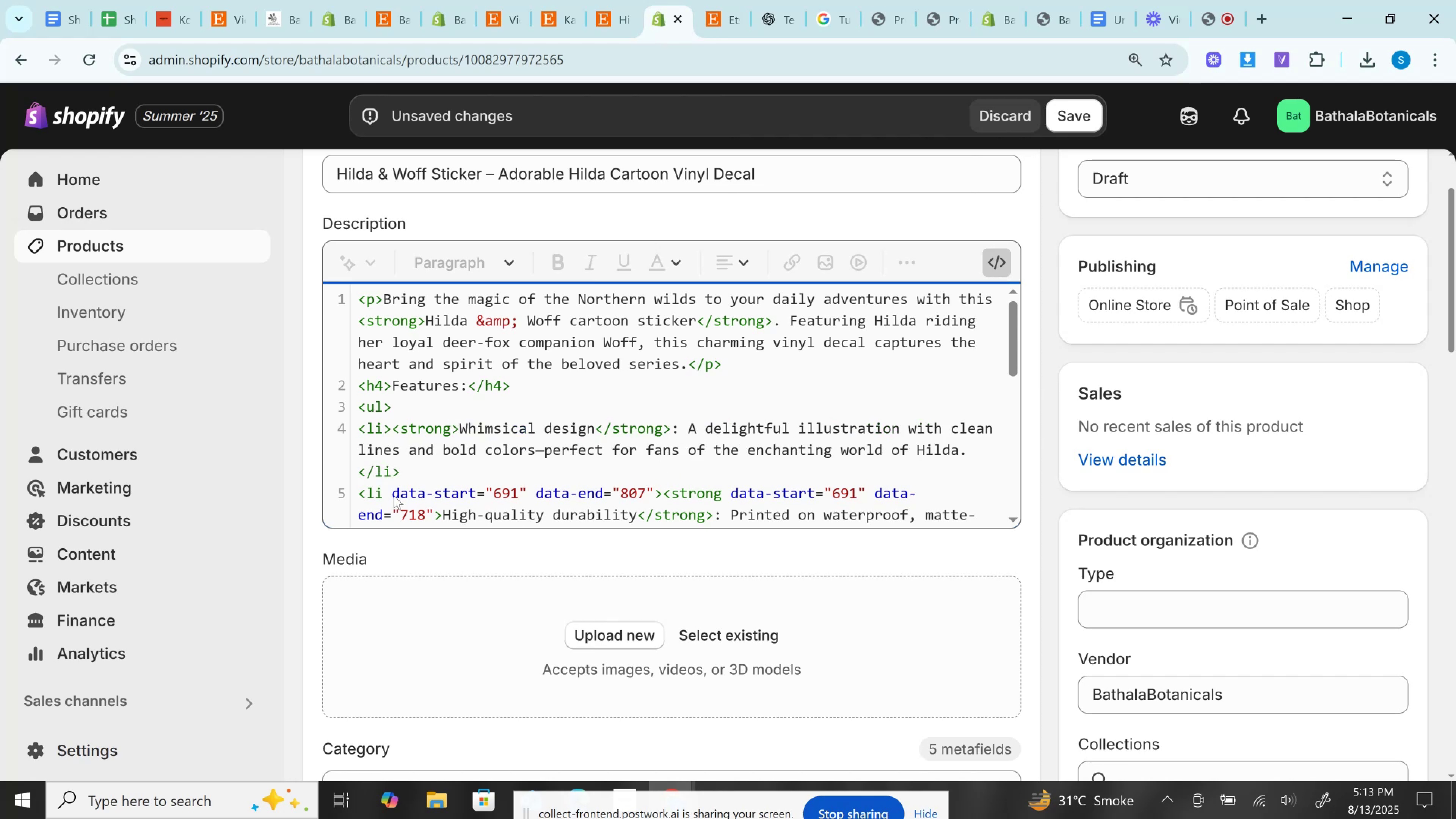 
left_click_drag(start_coordinate=[386, 491], to_coordinate=[654, 492])
 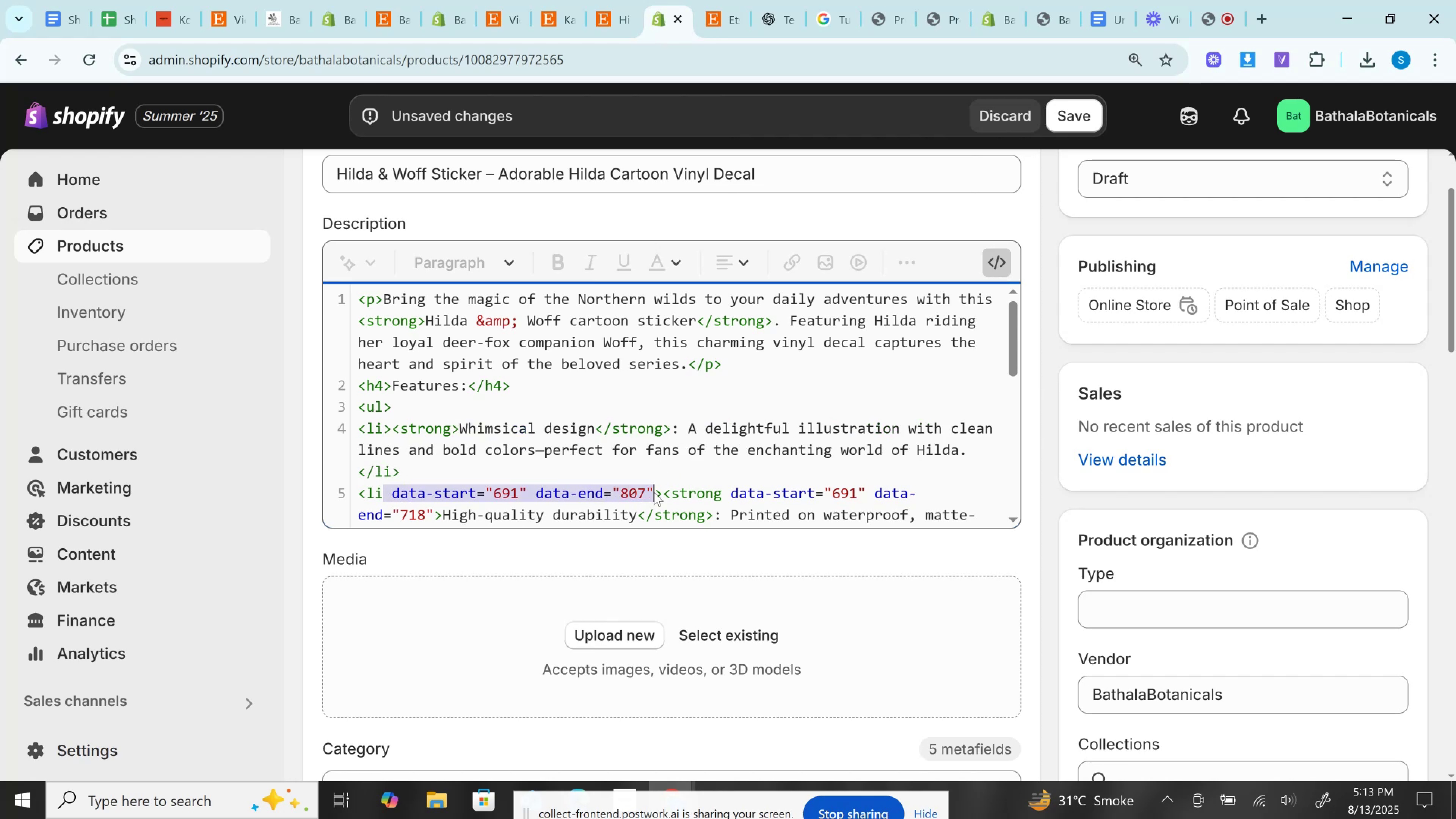 
key(Backspace)
 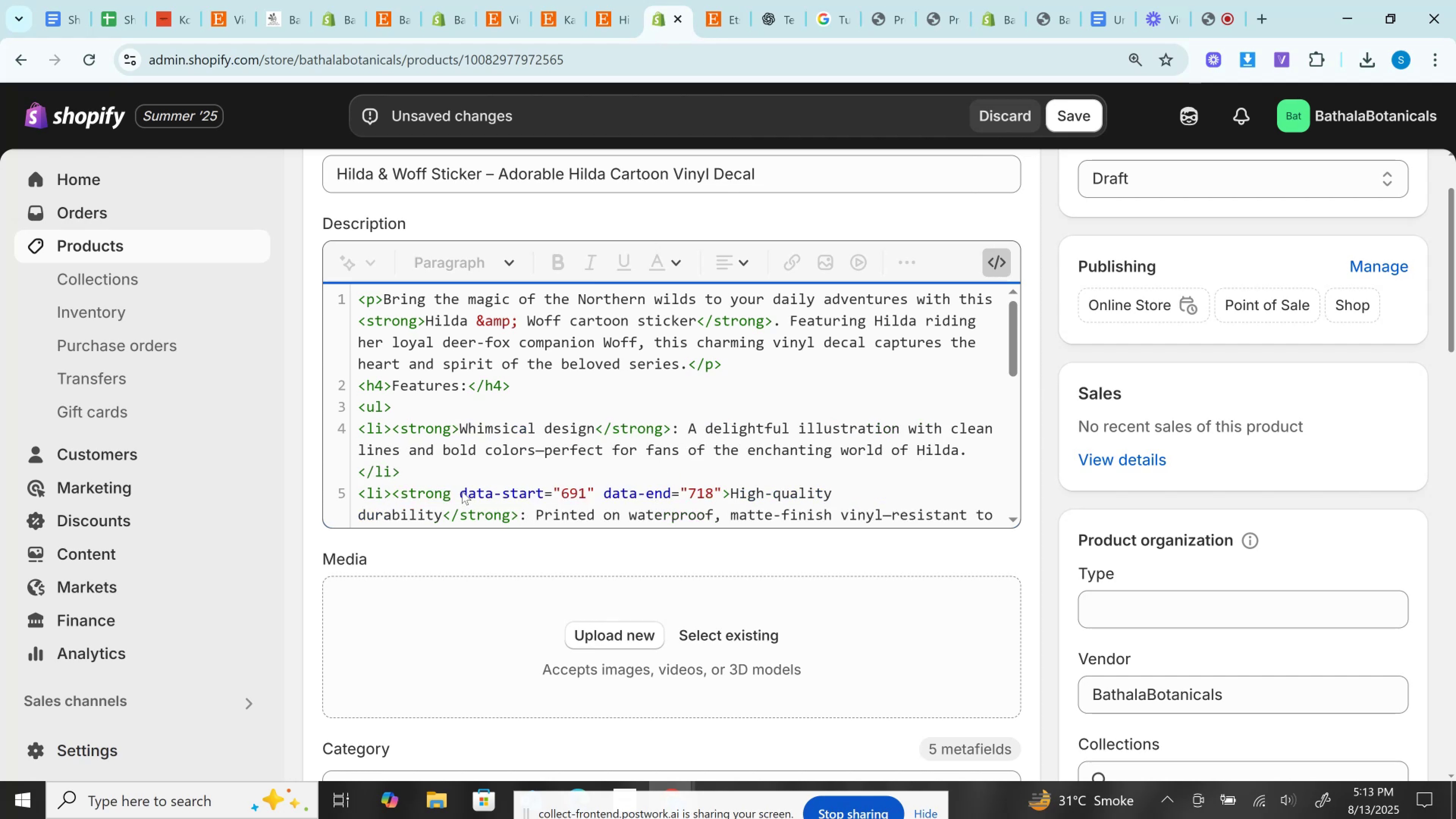 
left_click_drag(start_coordinate=[454, 493], to_coordinate=[722, 498])
 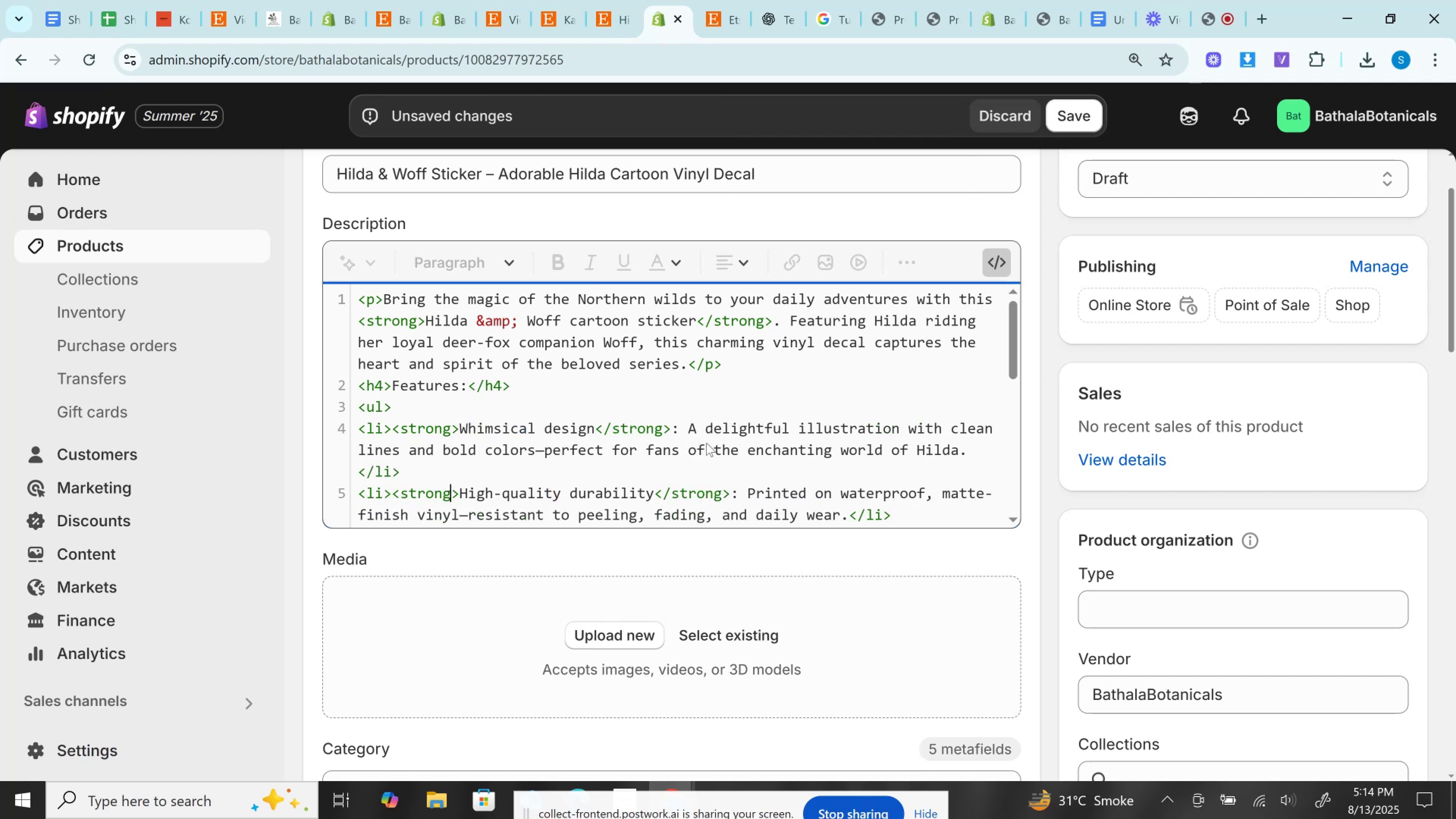 
key(Backspace)
 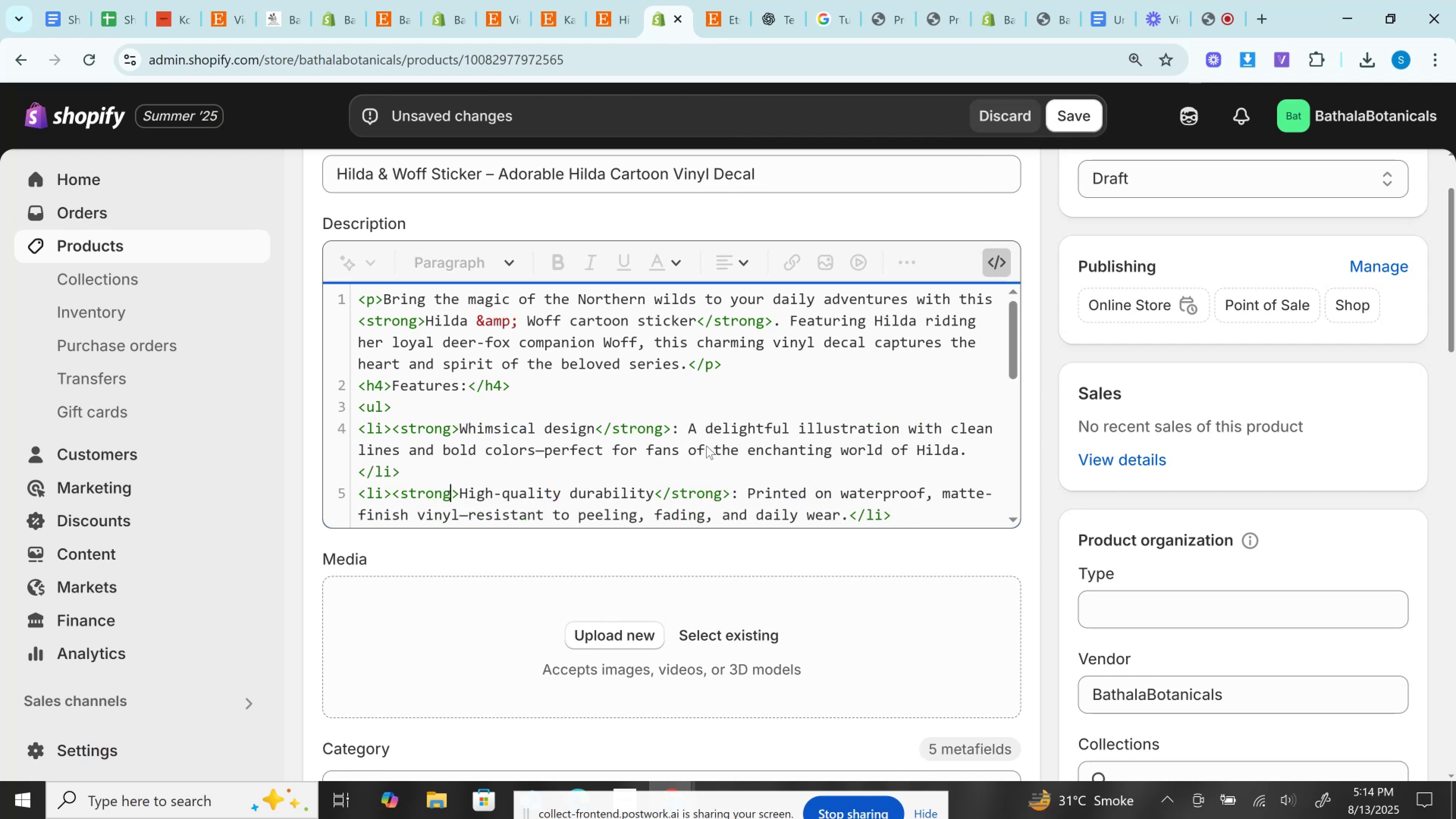 
scroll: coordinate [706, 443], scroll_direction: down, amount: 2.0
 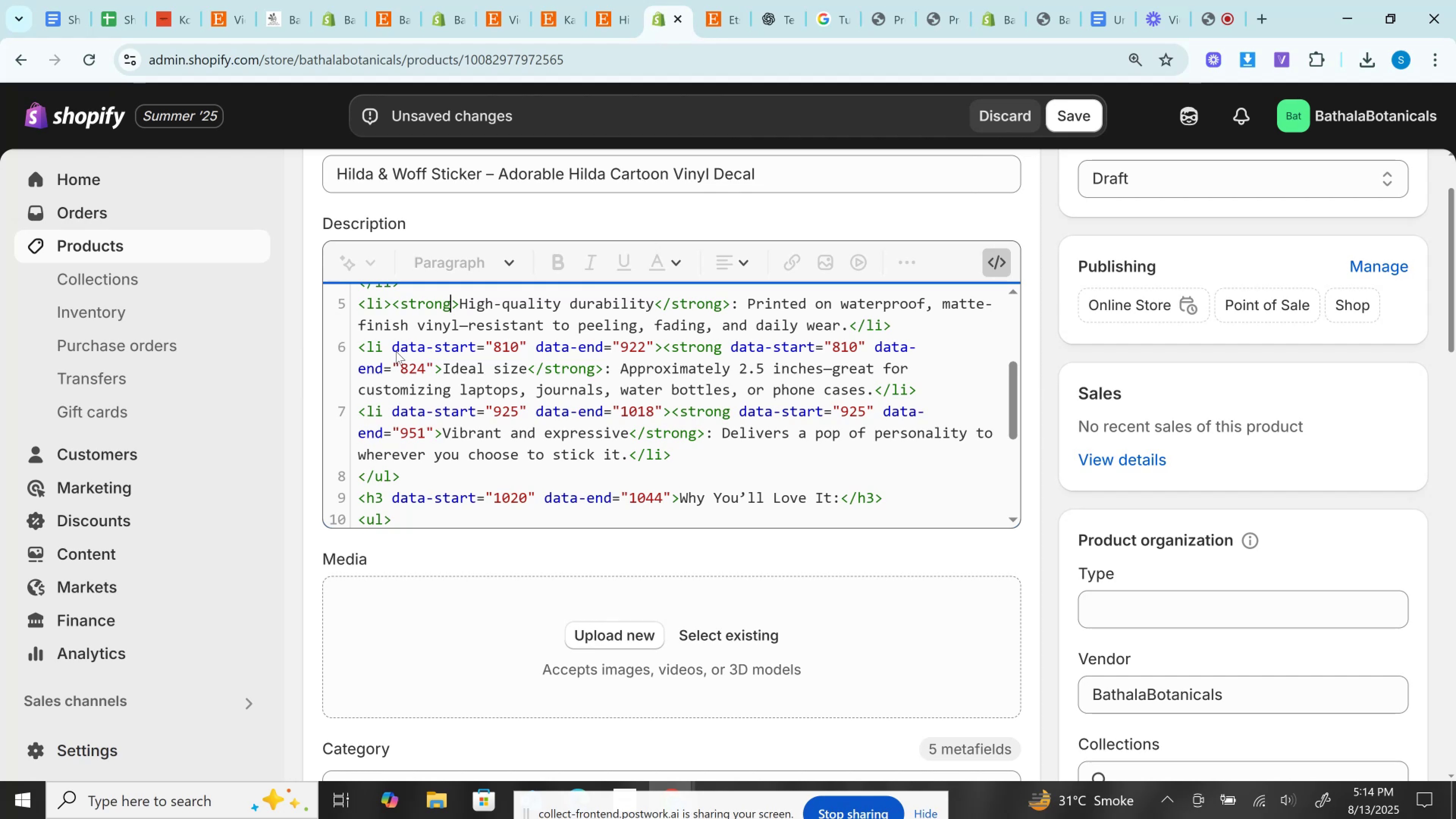 
left_click_drag(start_coordinate=[387, 346], to_coordinate=[652, 341])
 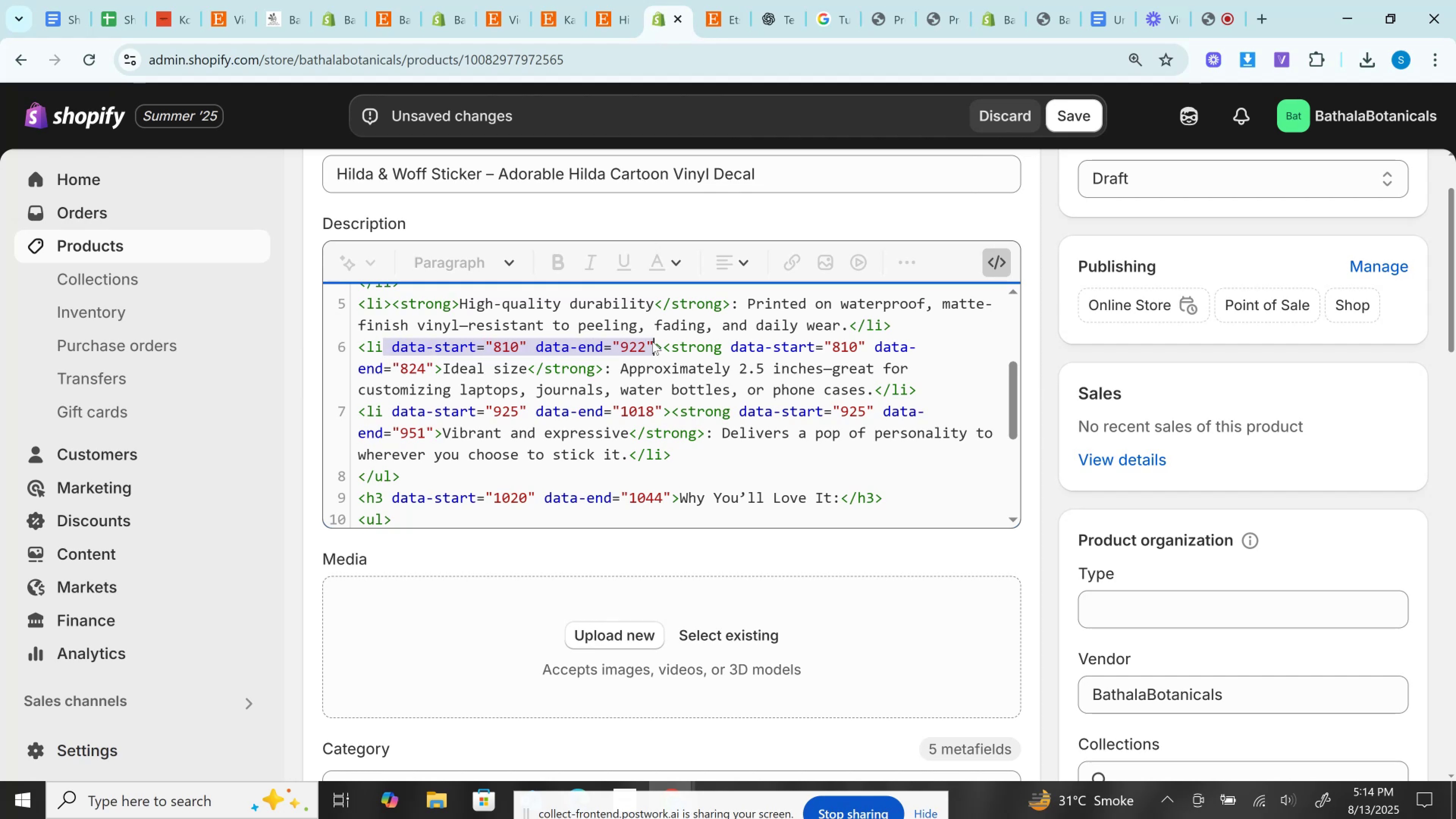 
key(Backspace)
 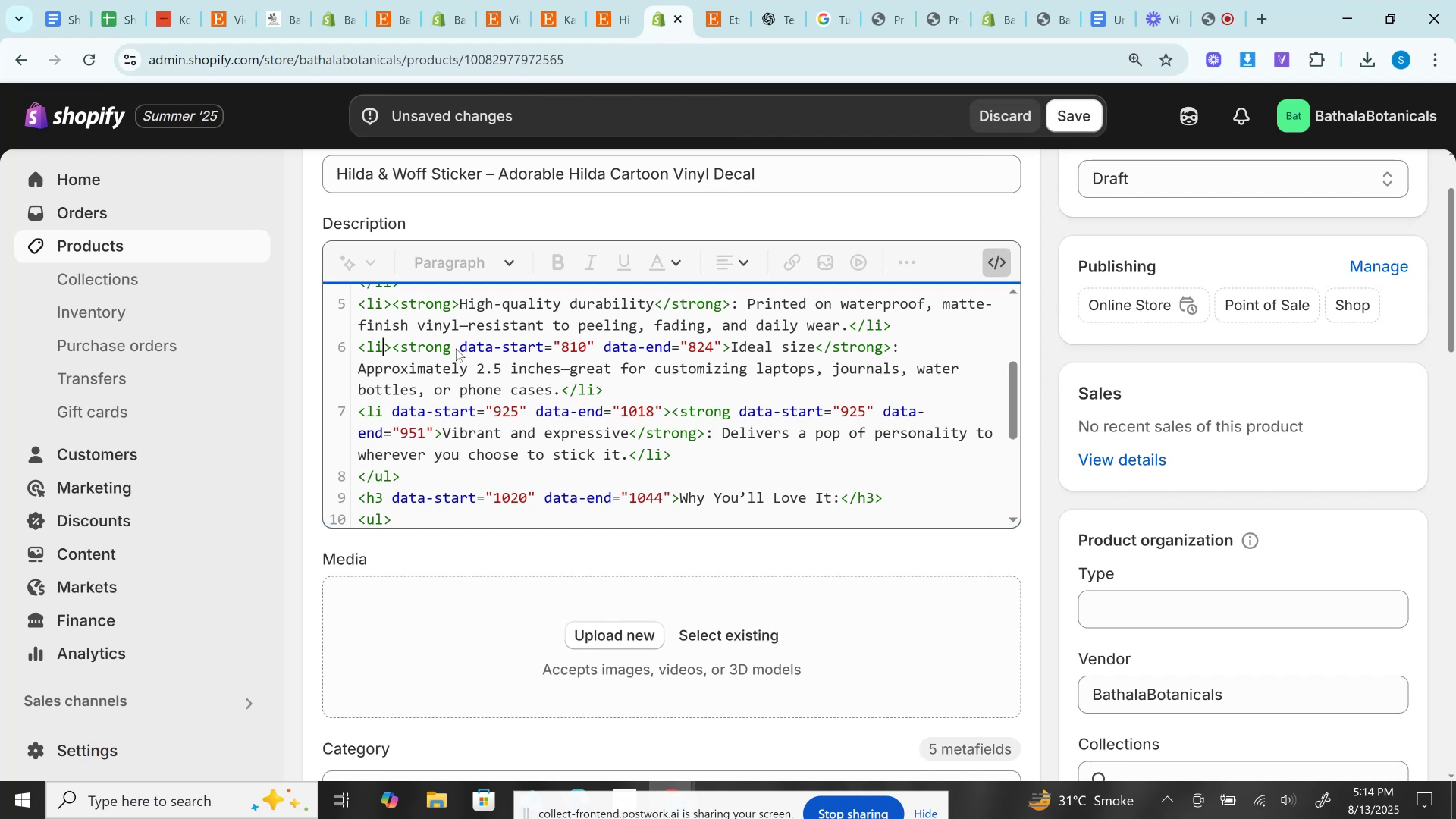 
wait(13.88)
 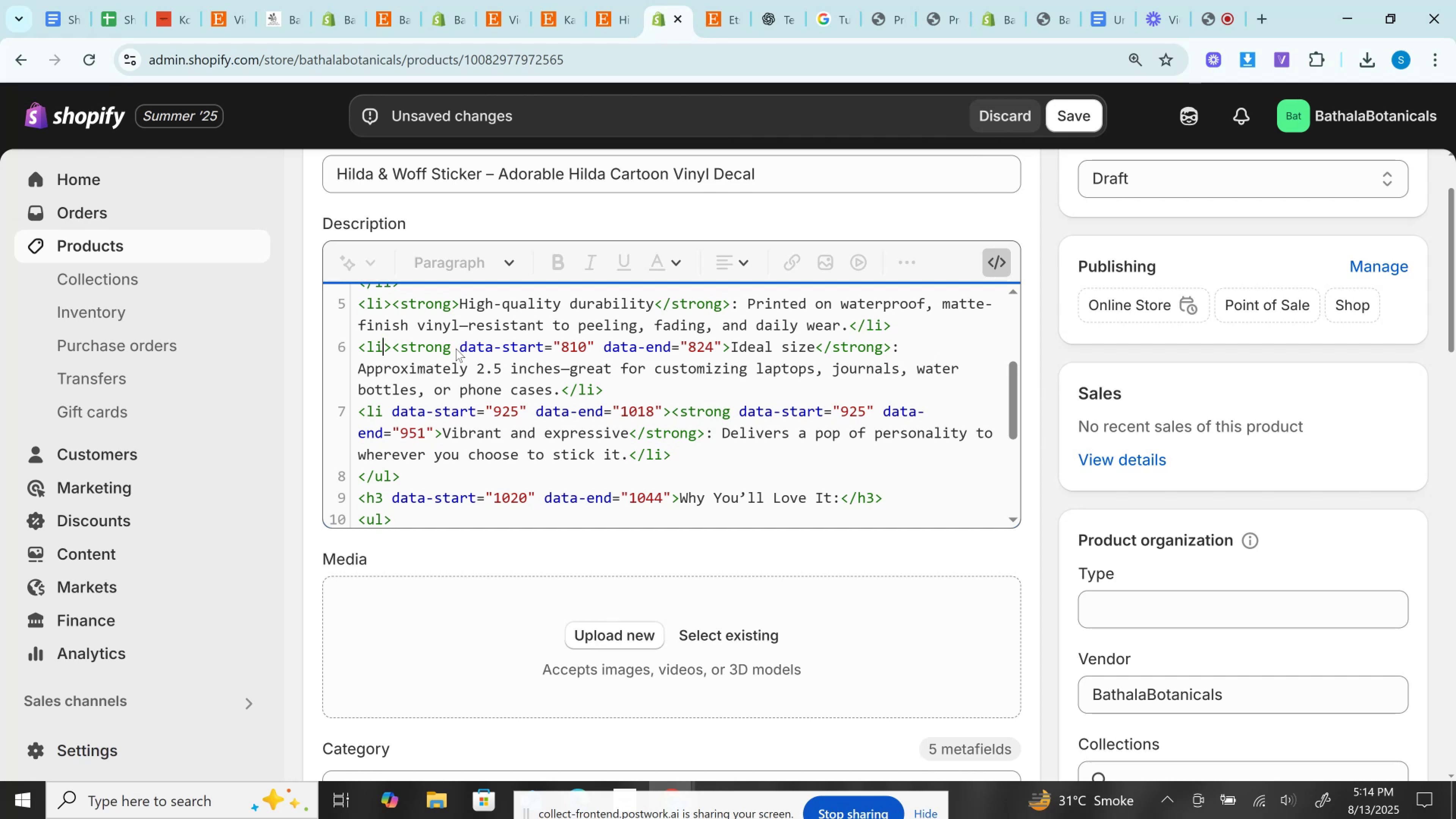 
left_click([1220, 0])
 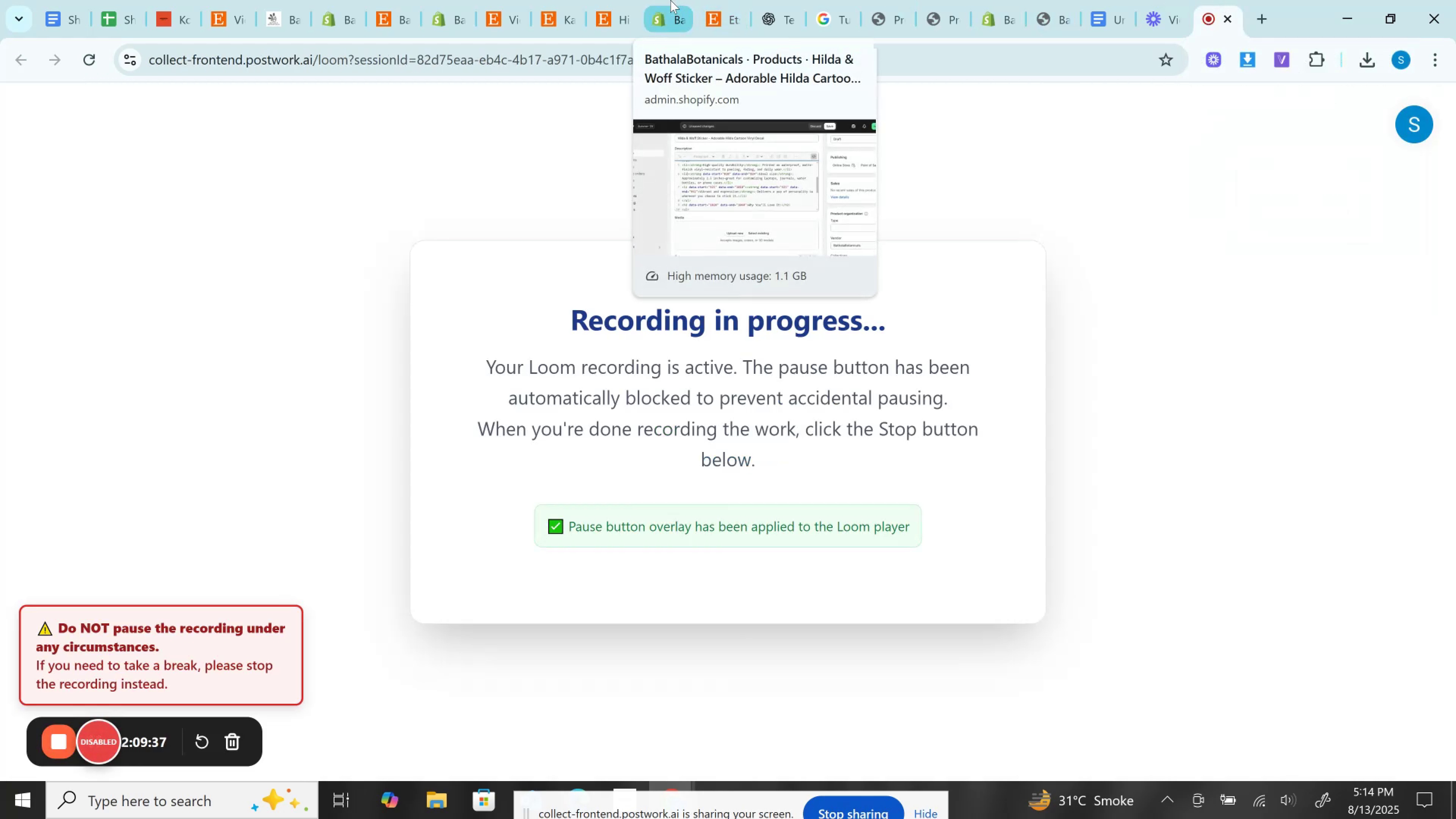 
left_click([670, 0])
 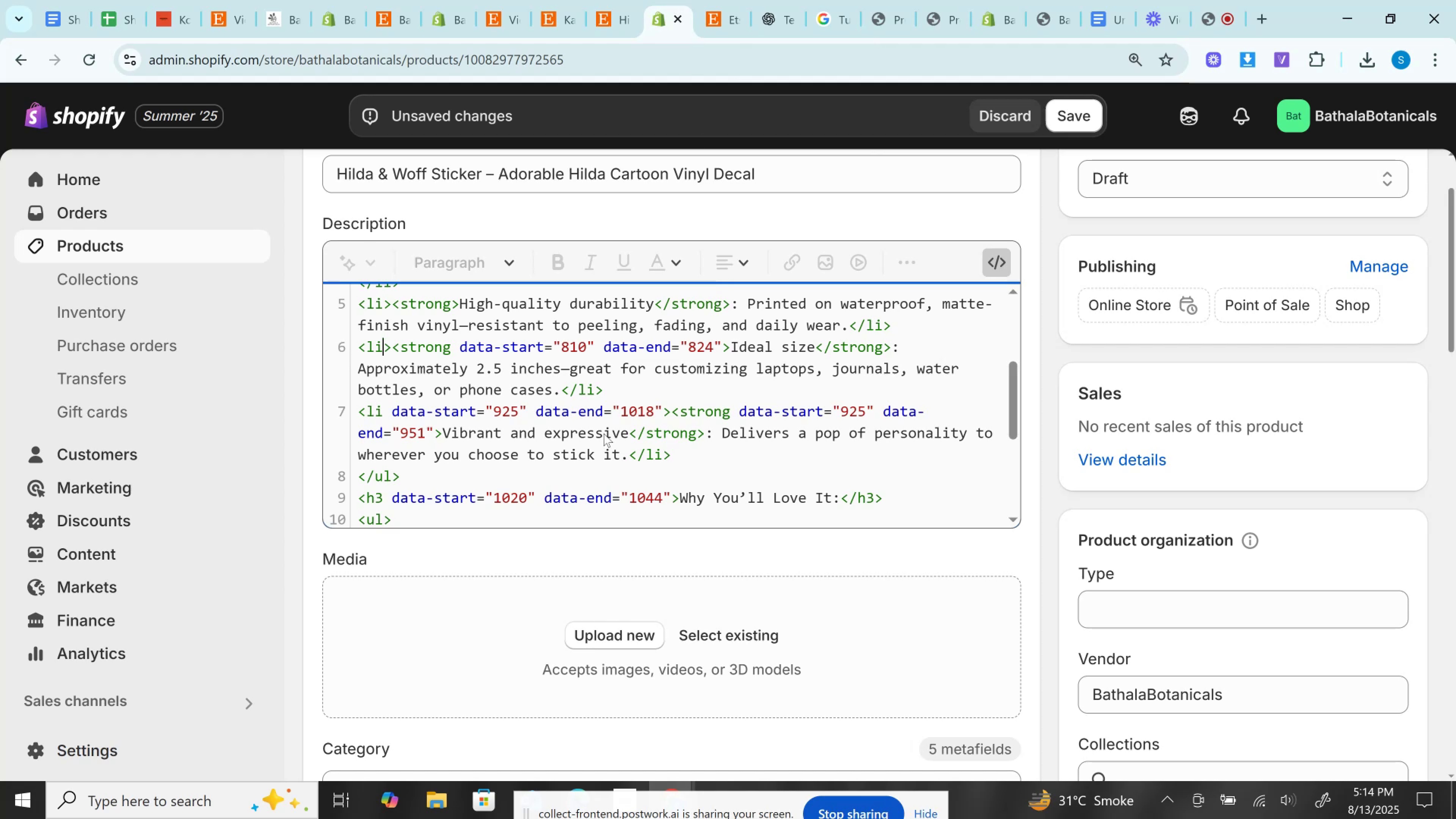 
wait(5.02)
 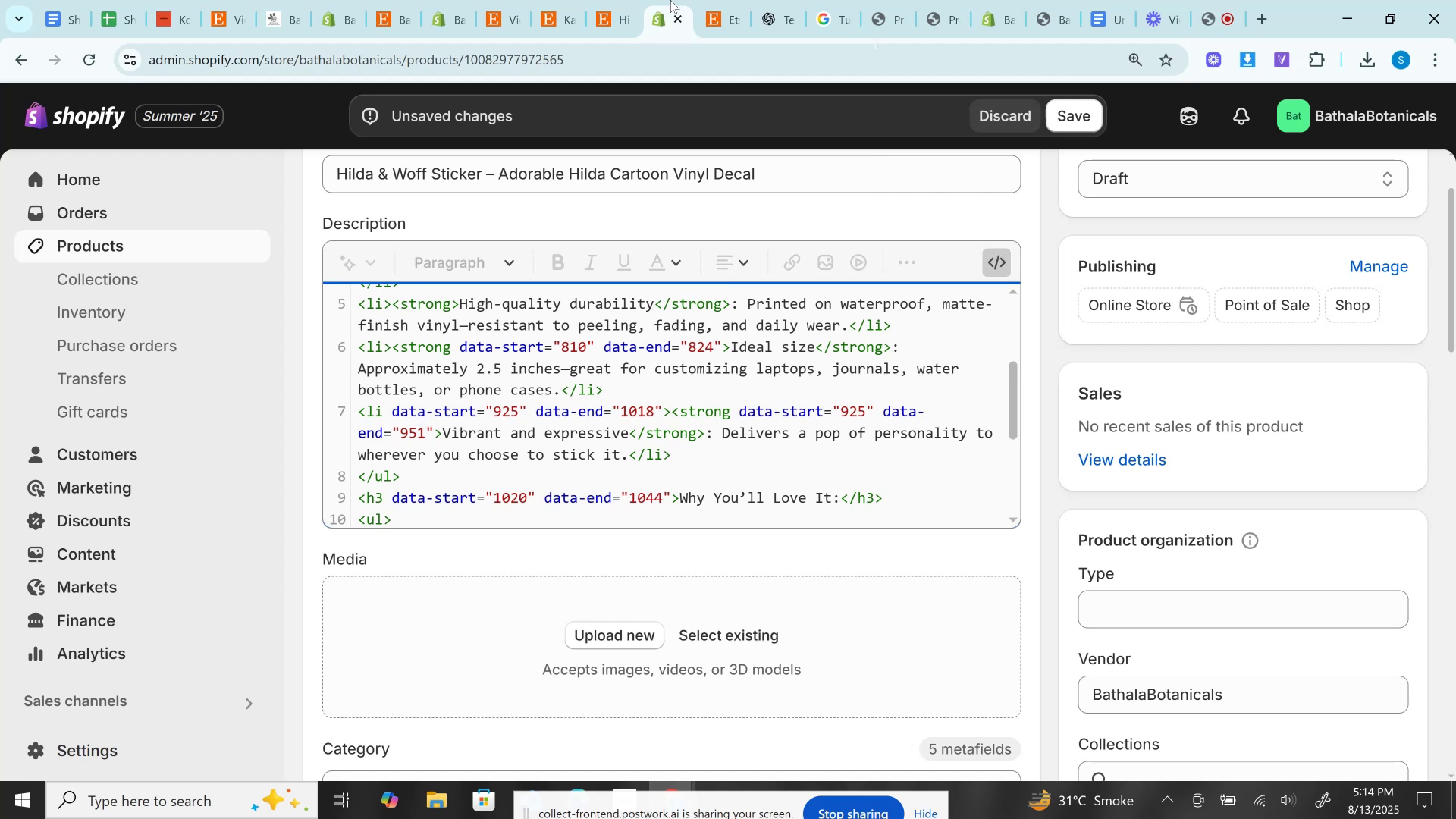 
left_click_drag(start_coordinate=[450, 347], to_coordinate=[725, 348])
 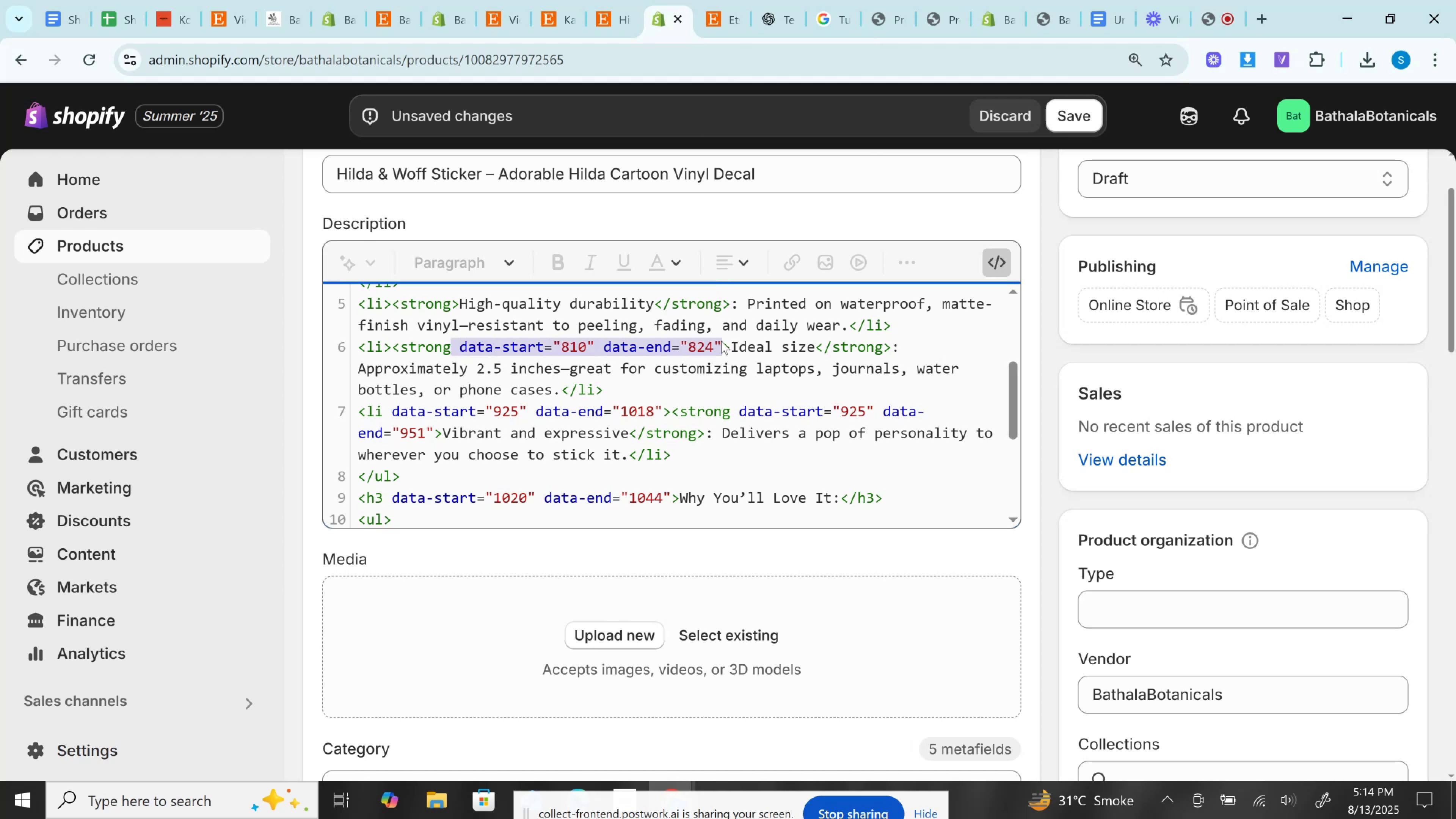 
key(Backspace)
 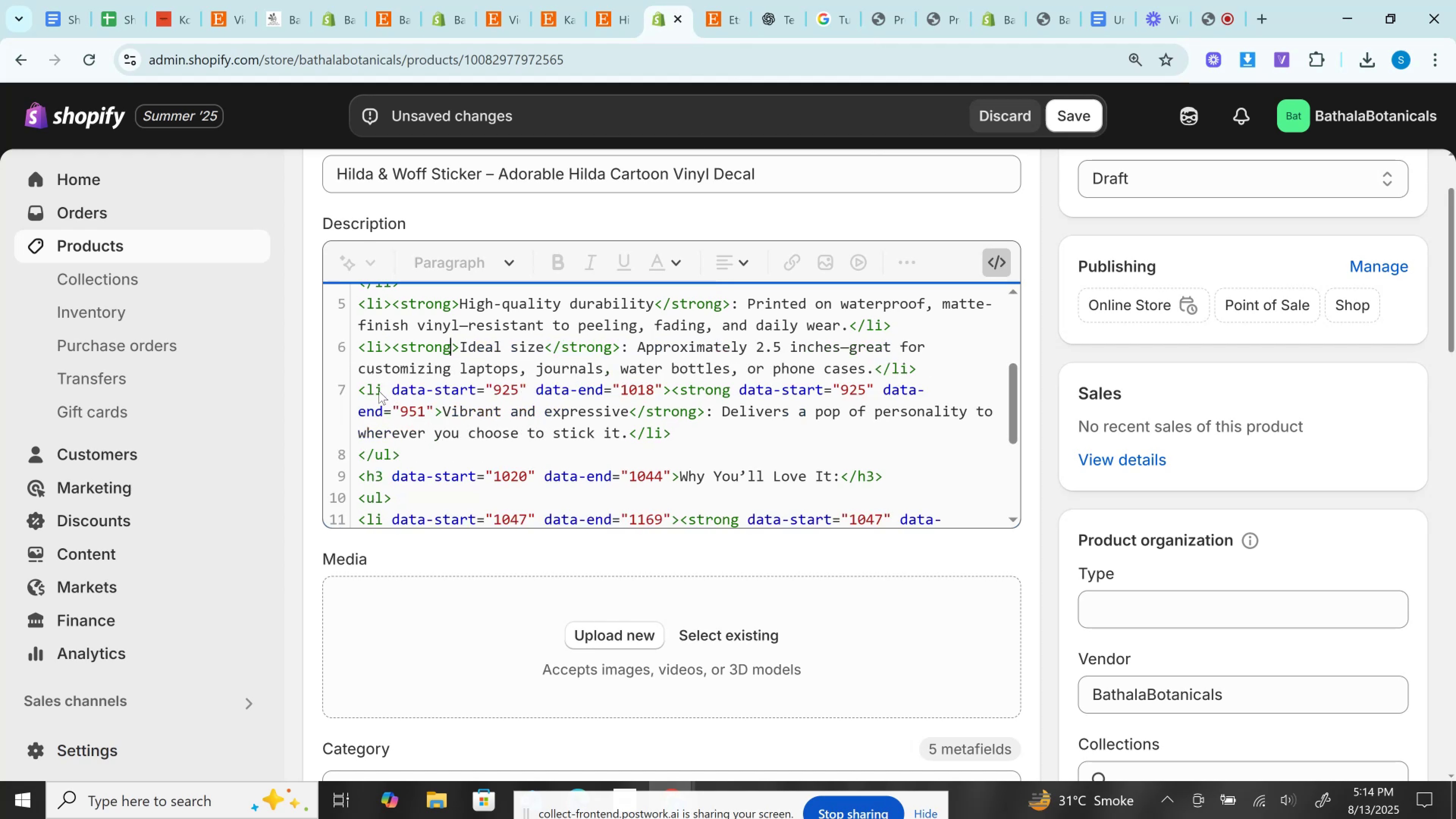 
left_click_drag(start_coordinate=[382, 391], to_coordinate=[659, 389])
 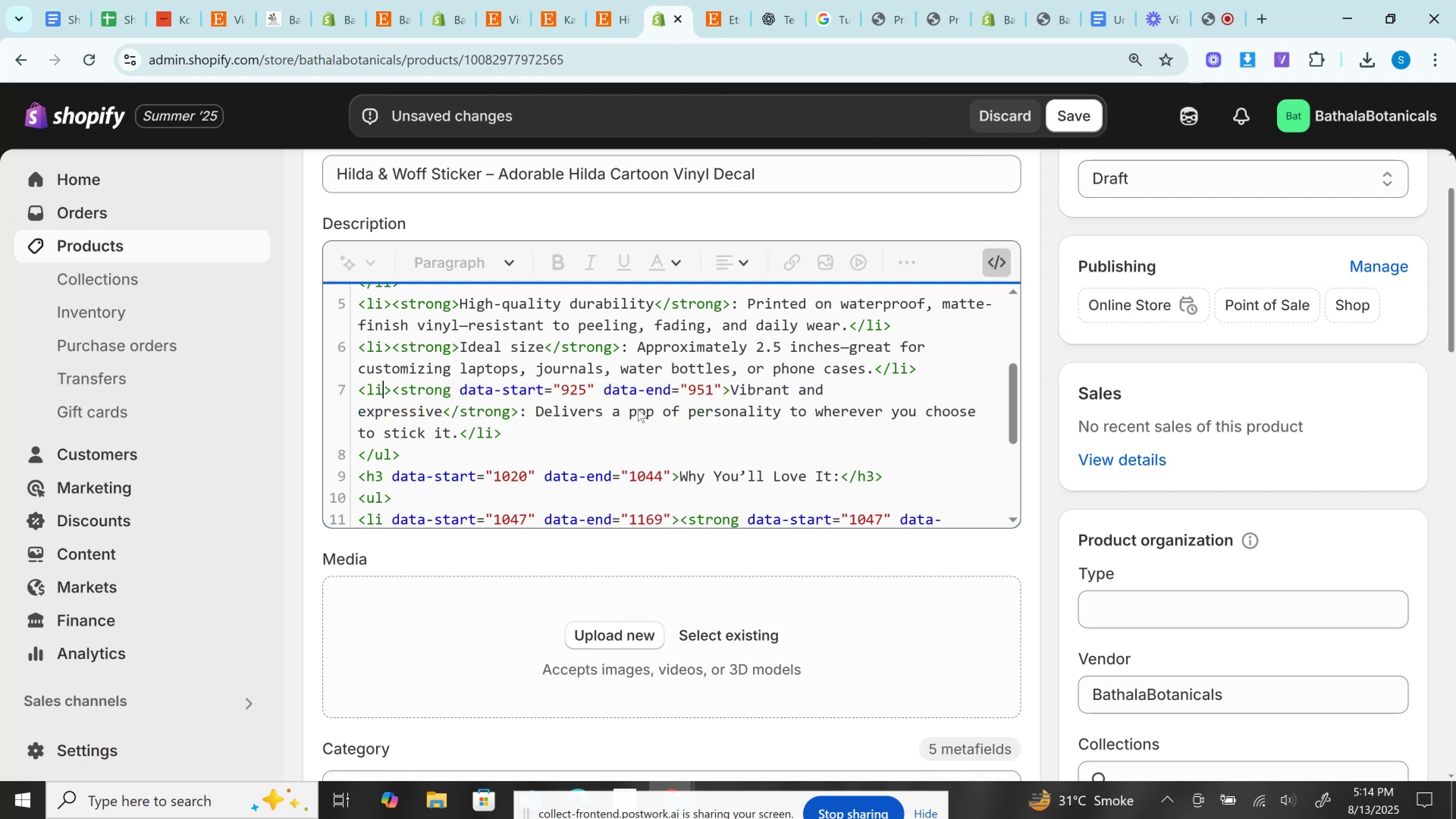 
key(Backspace)
 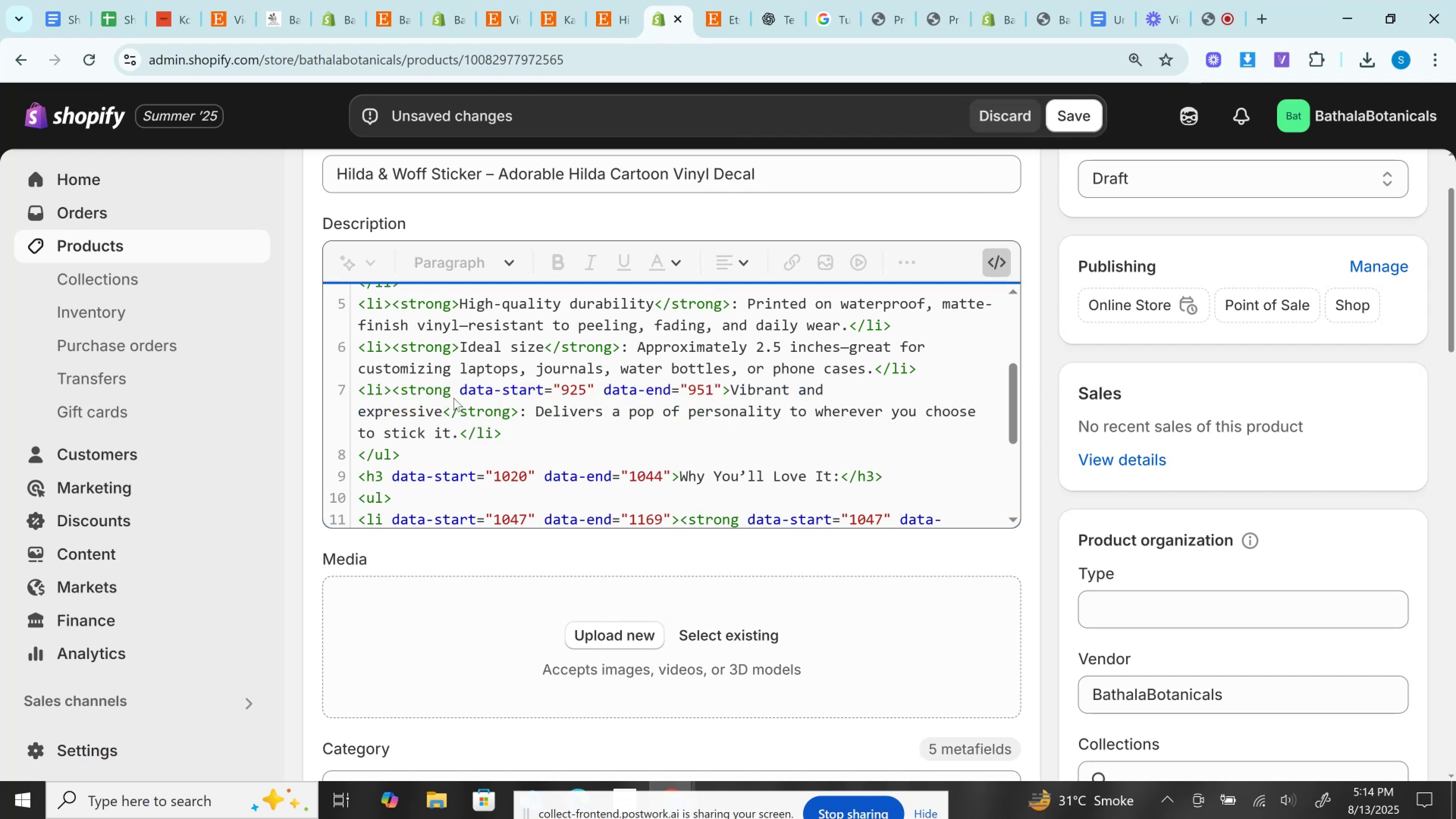 
left_click_drag(start_coordinate=[457, 389], to_coordinate=[724, 391])
 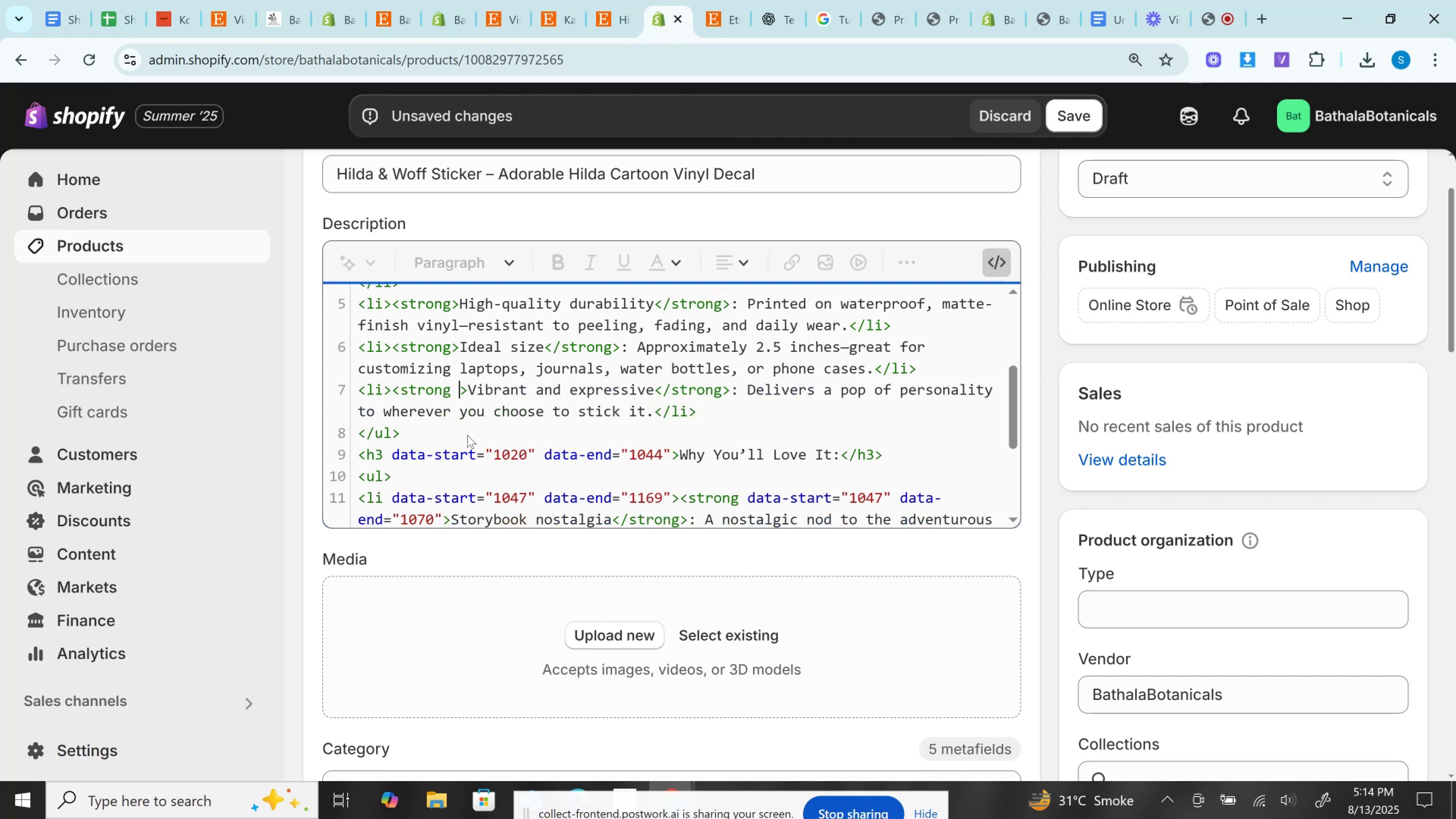 
key(Backspace)
 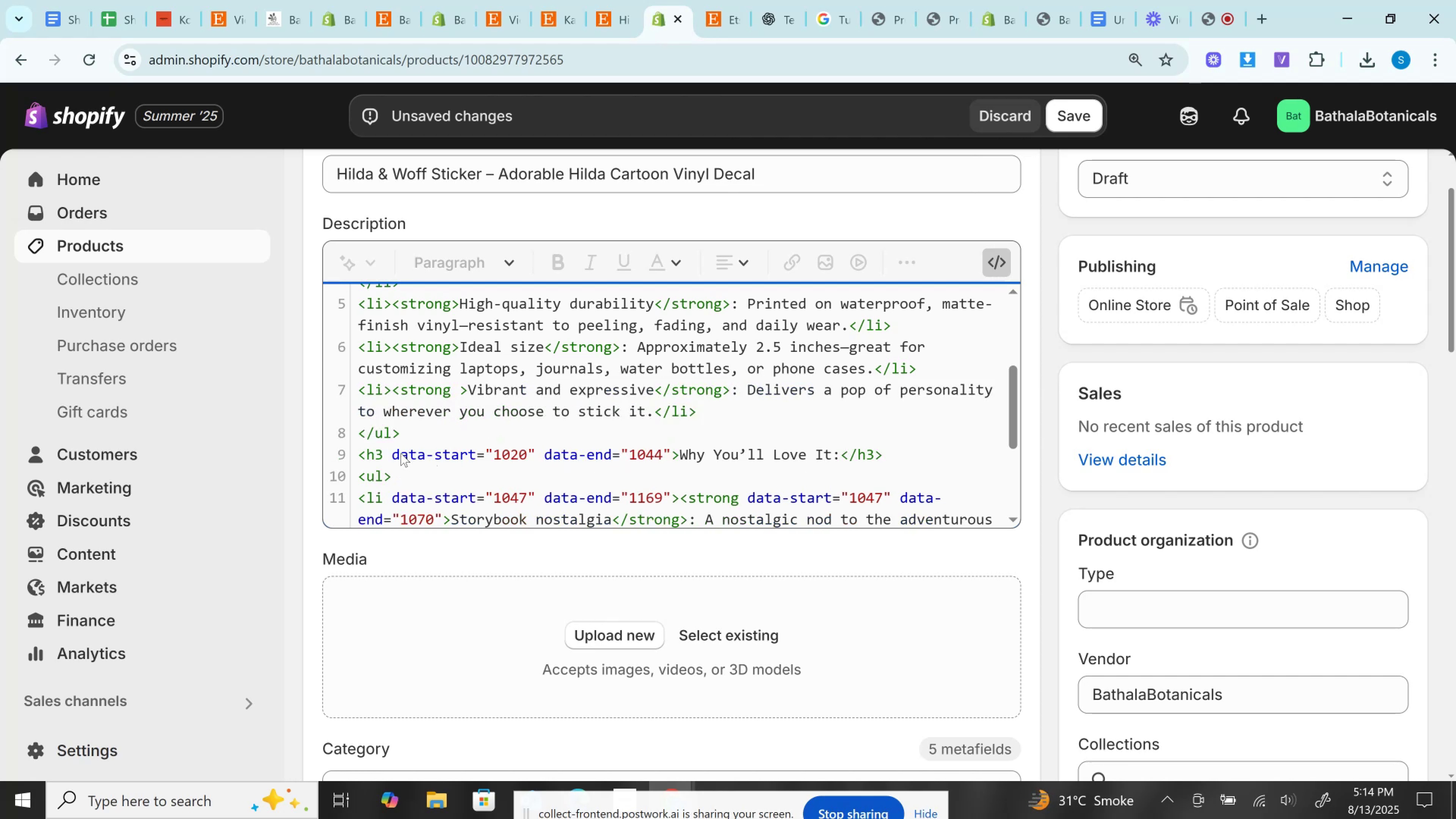 
left_click_drag(start_coordinate=[384, 452], to_coordinate=[668, 455])
 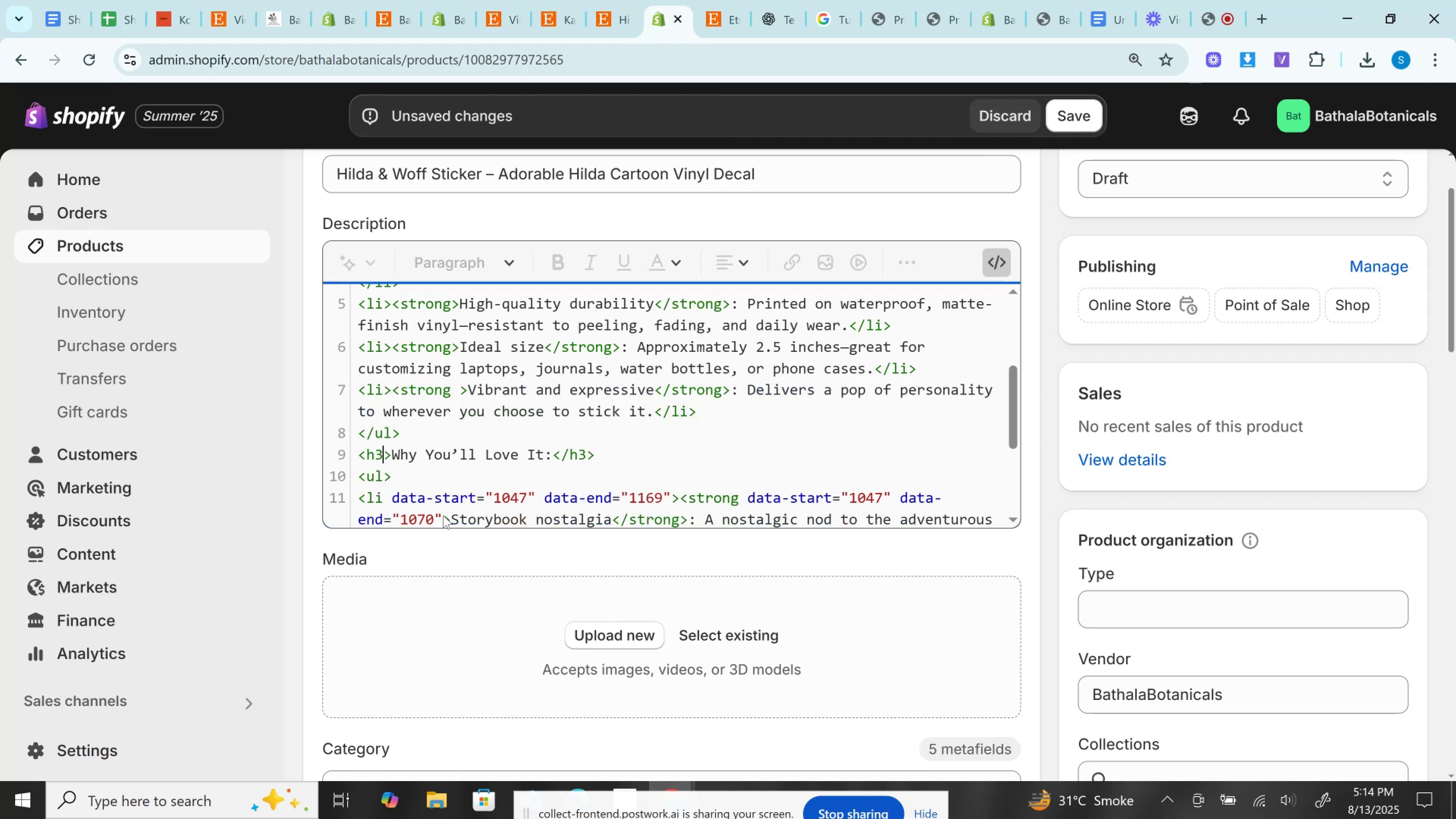 
key(Backspace)
 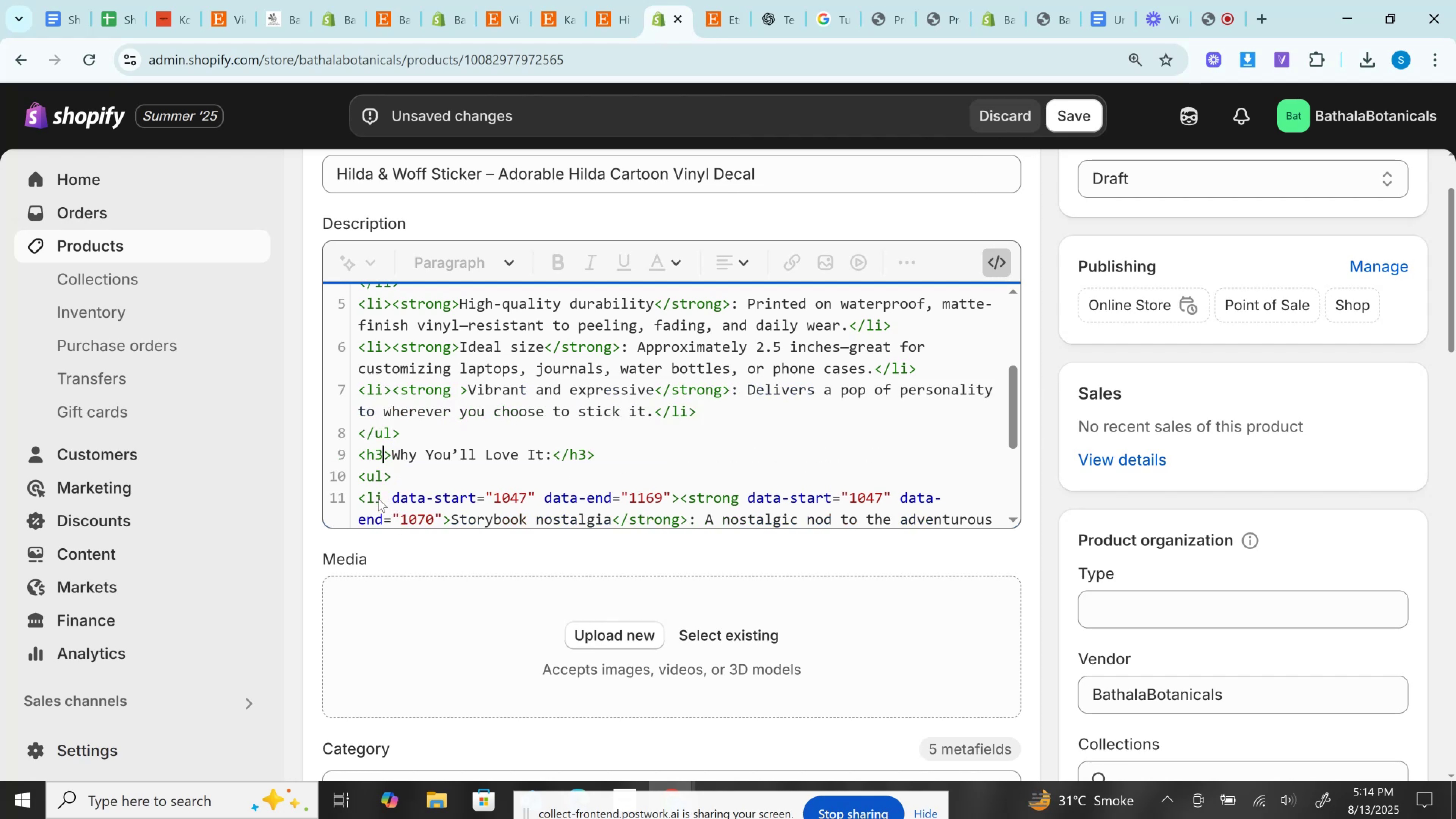 
left_click_drag(start_coordinate=[384, 497], to_coordinate=[670, 496])
 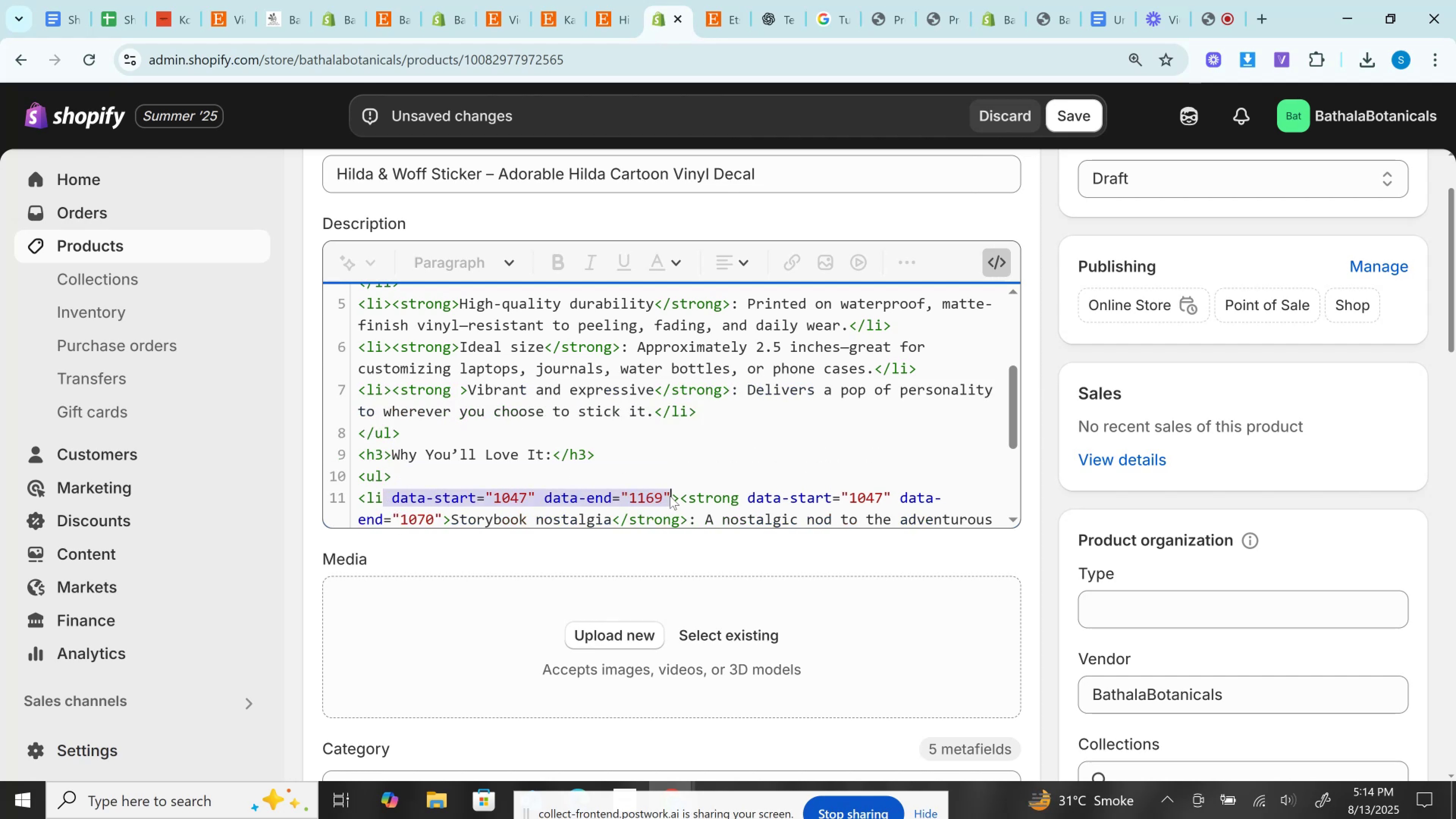 
key(Backspace)
 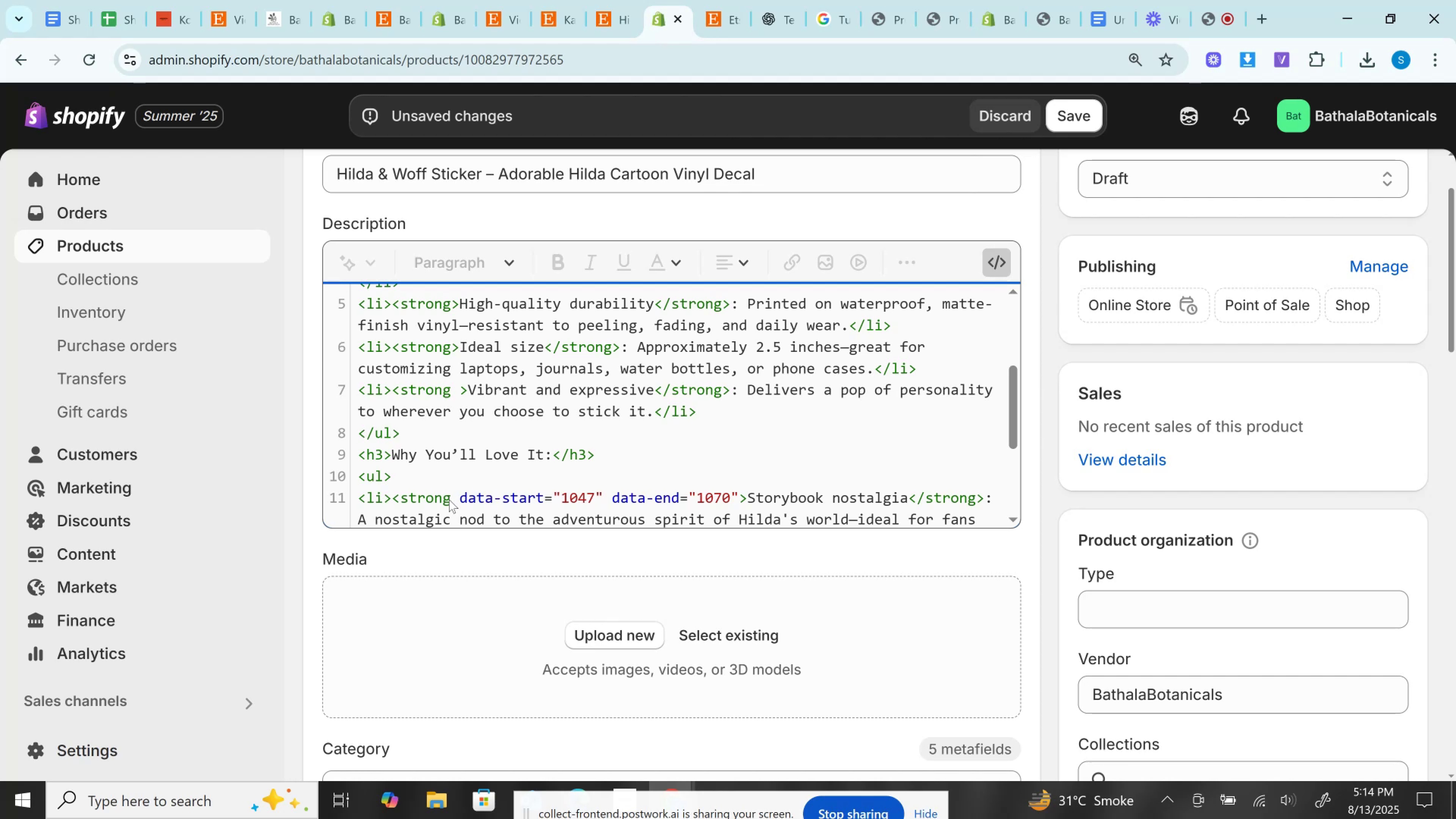 
left_click_drag(start_coordinate=[457, 496], to_coordinate=[741, 492])
 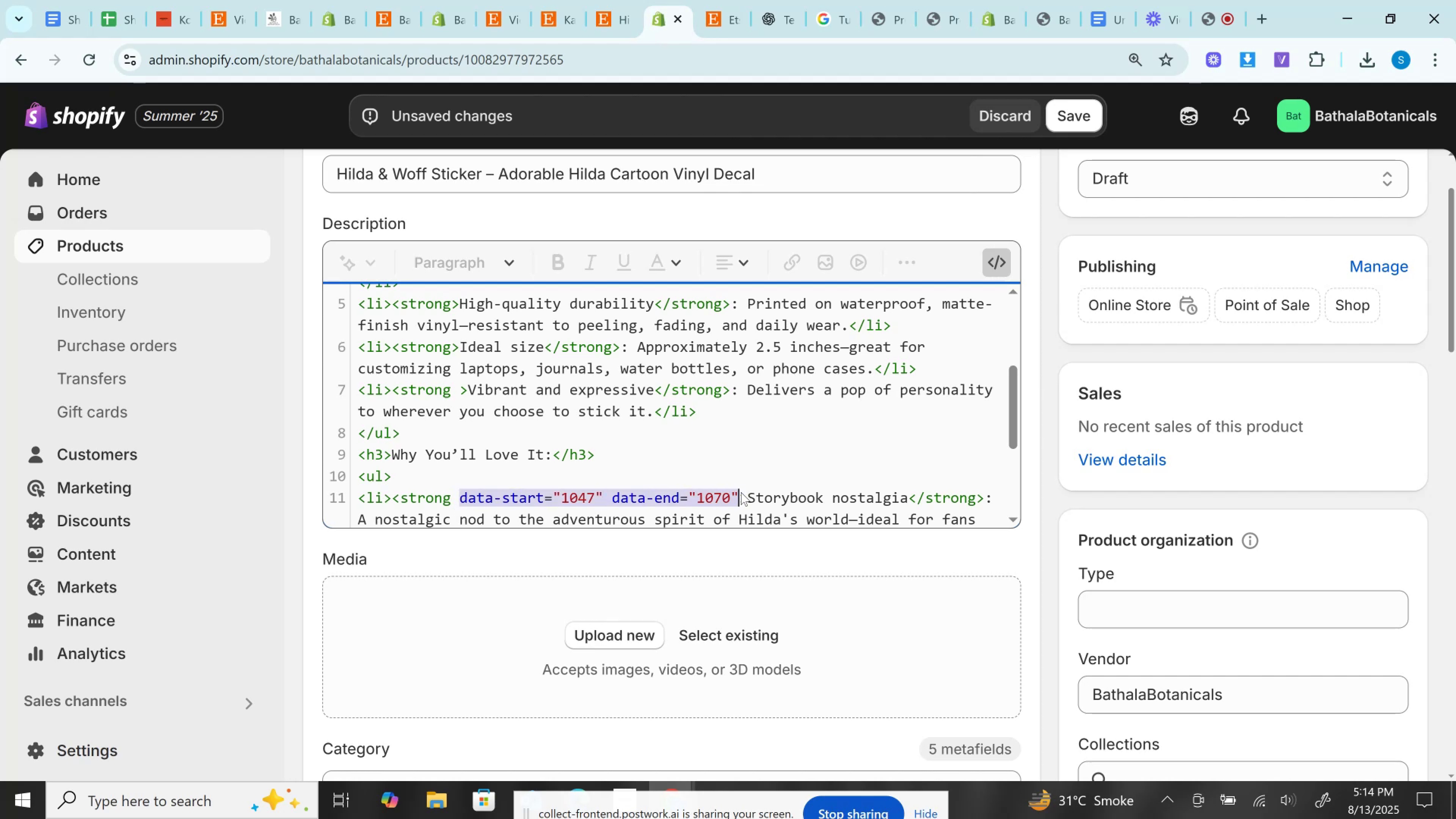 
key(Backspace)
 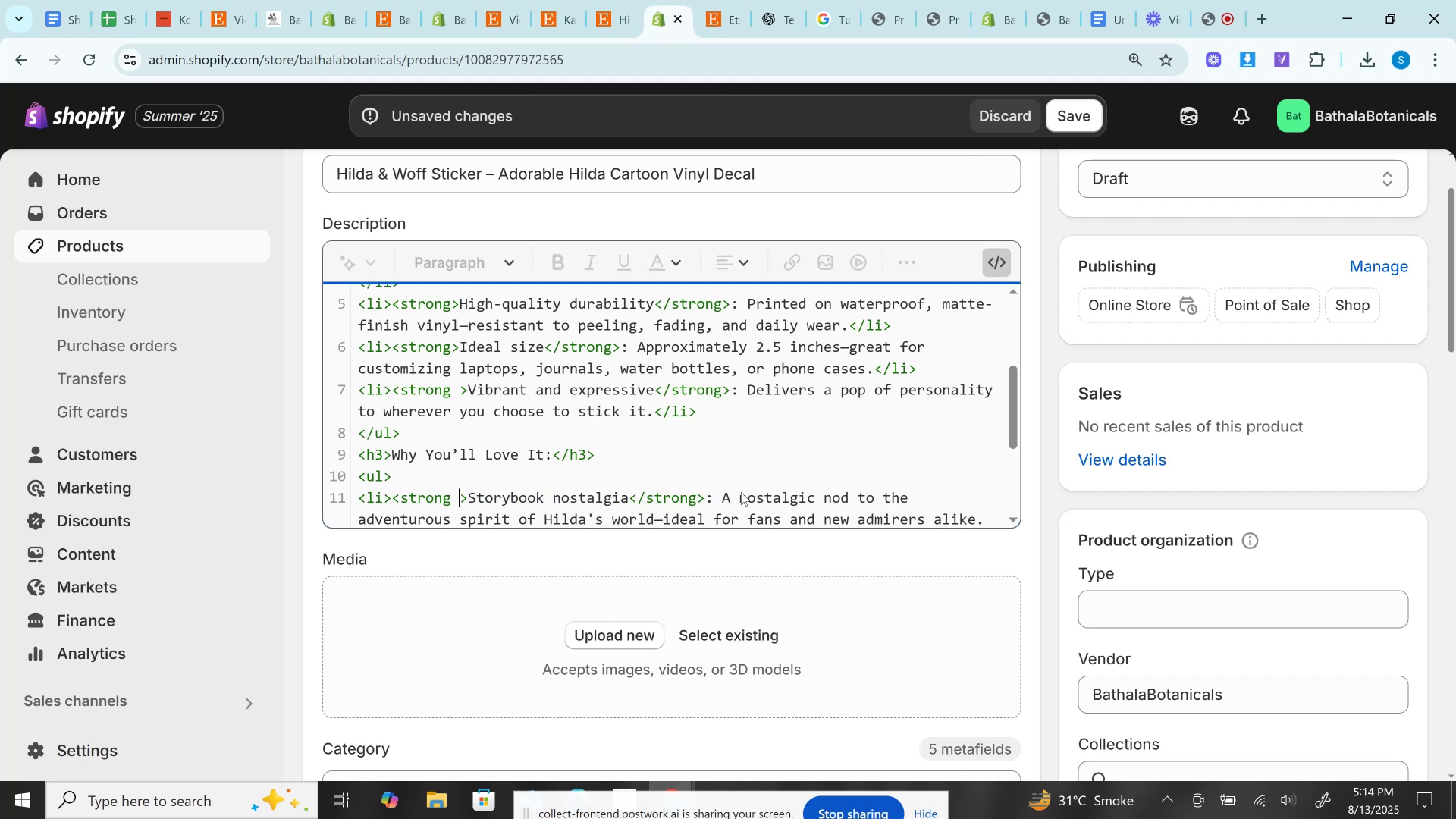 
key(Backspace)
 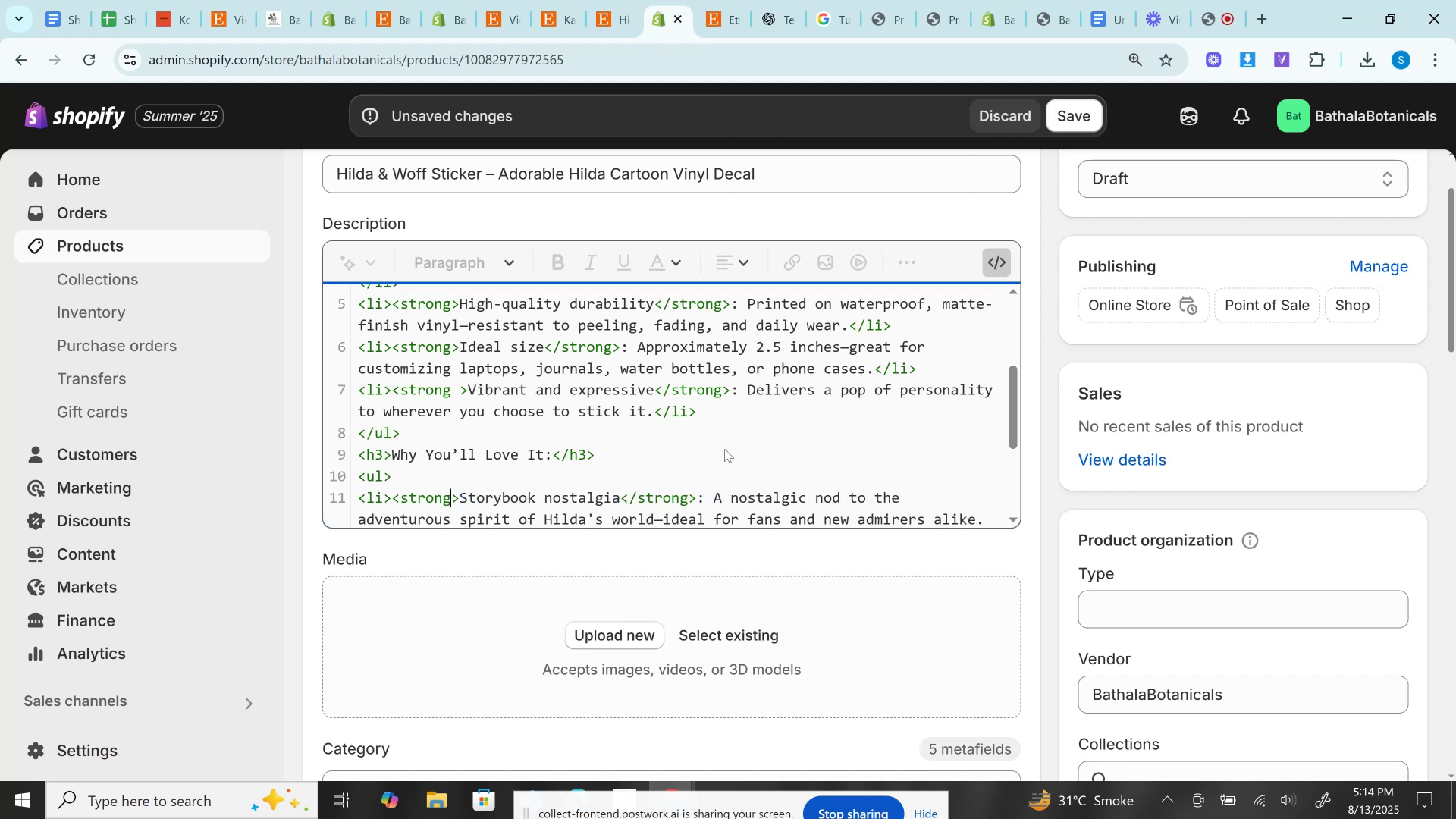 
scroll: coordinate [725, 449], scroll_direction: down, amount: 3.0
 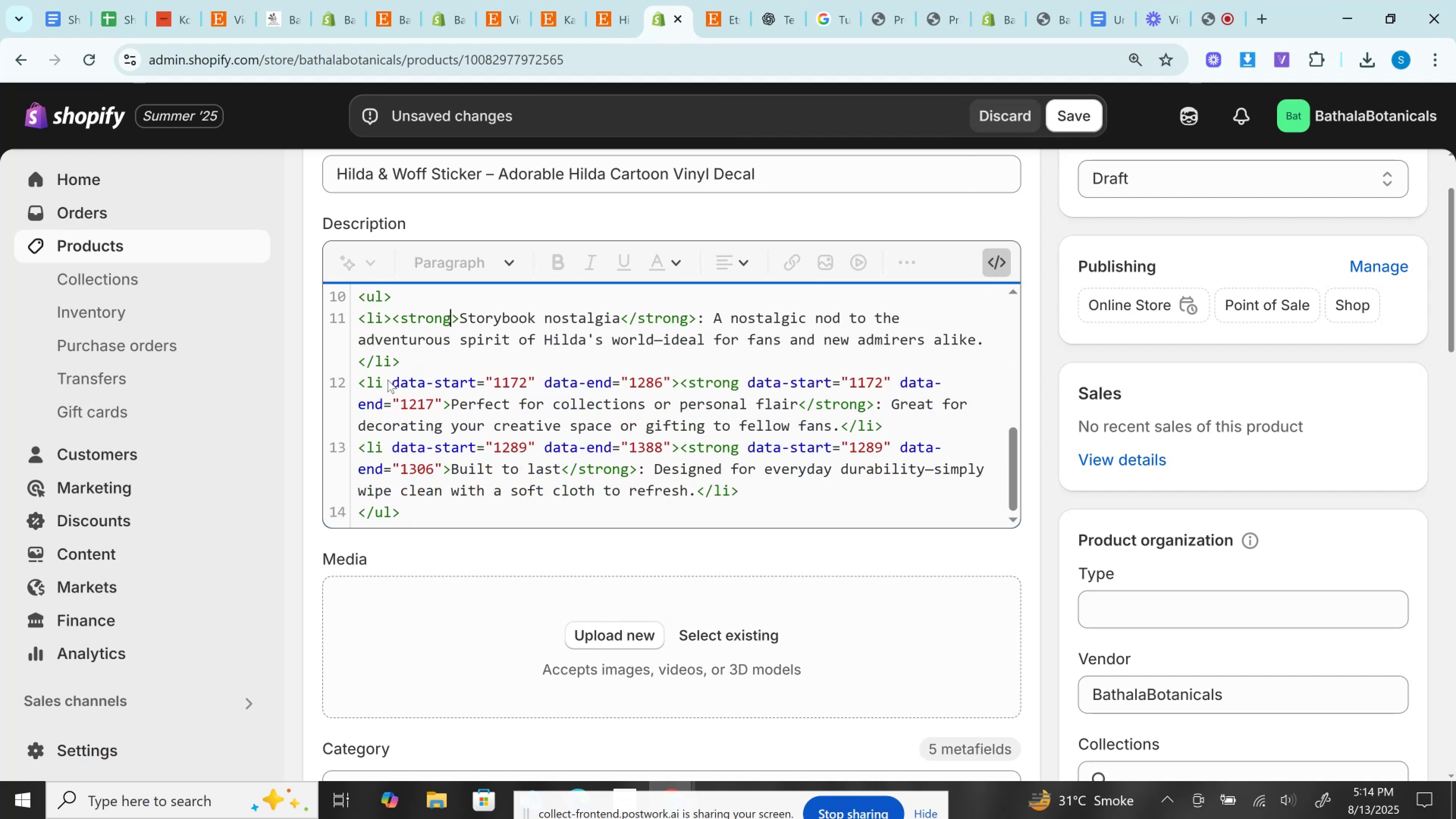 
left_click_drag(start_coordinate=[387, 383], to_coordinate=[672, 381])
 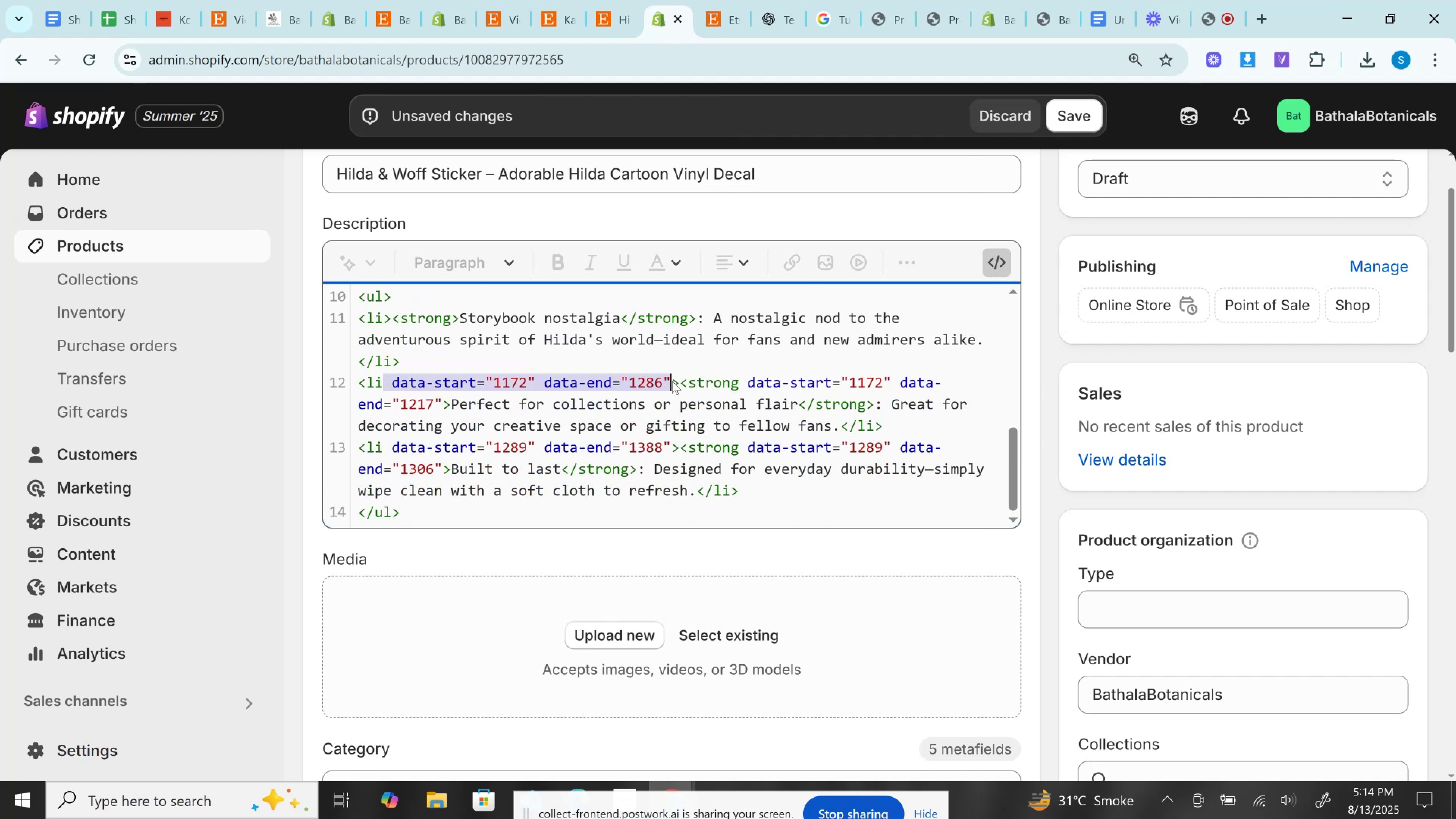 
key(Backspace)
 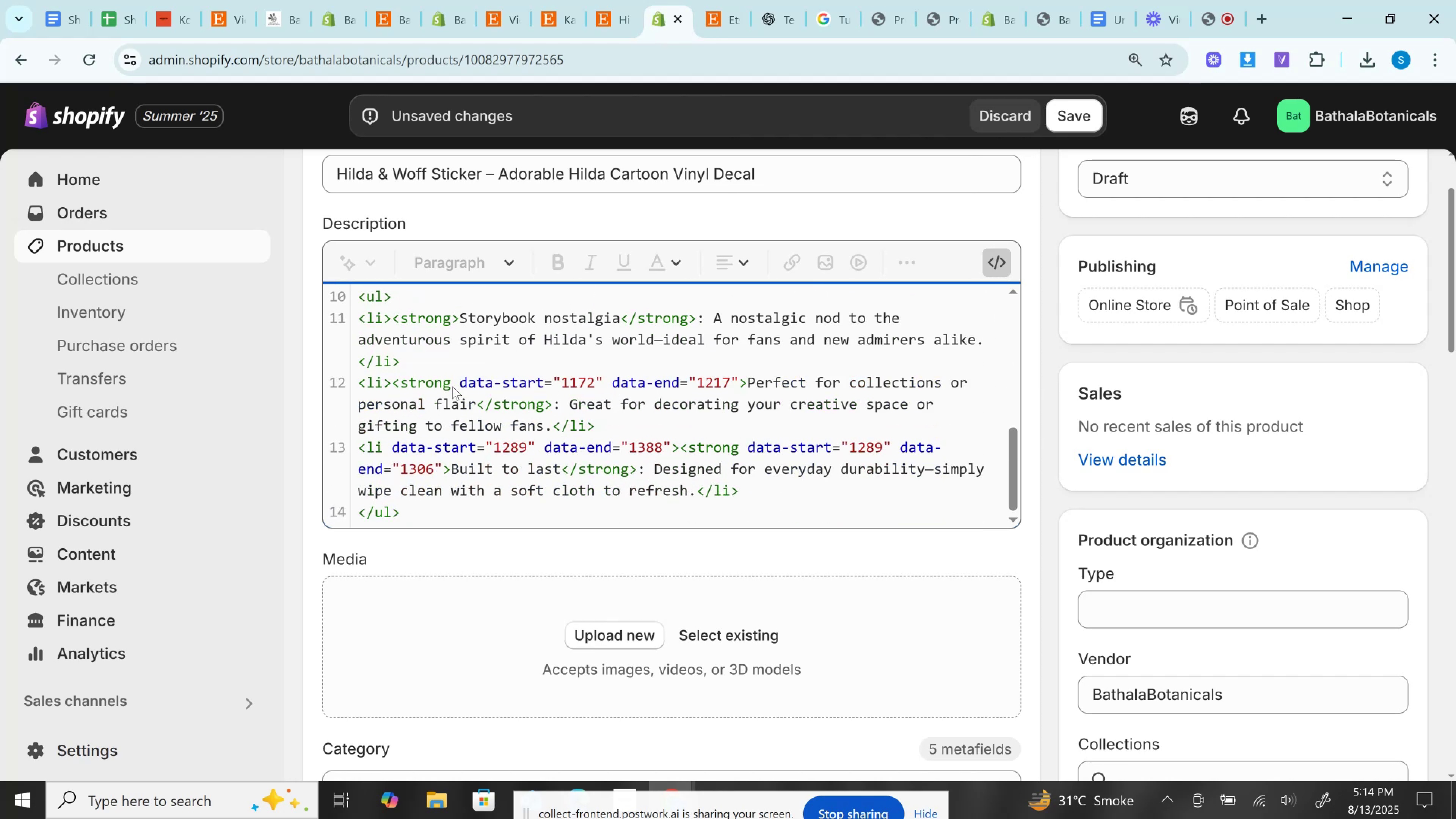 
left_click_drag(start_coordinate=[450, 383], to_coordinate=[742, 381])
 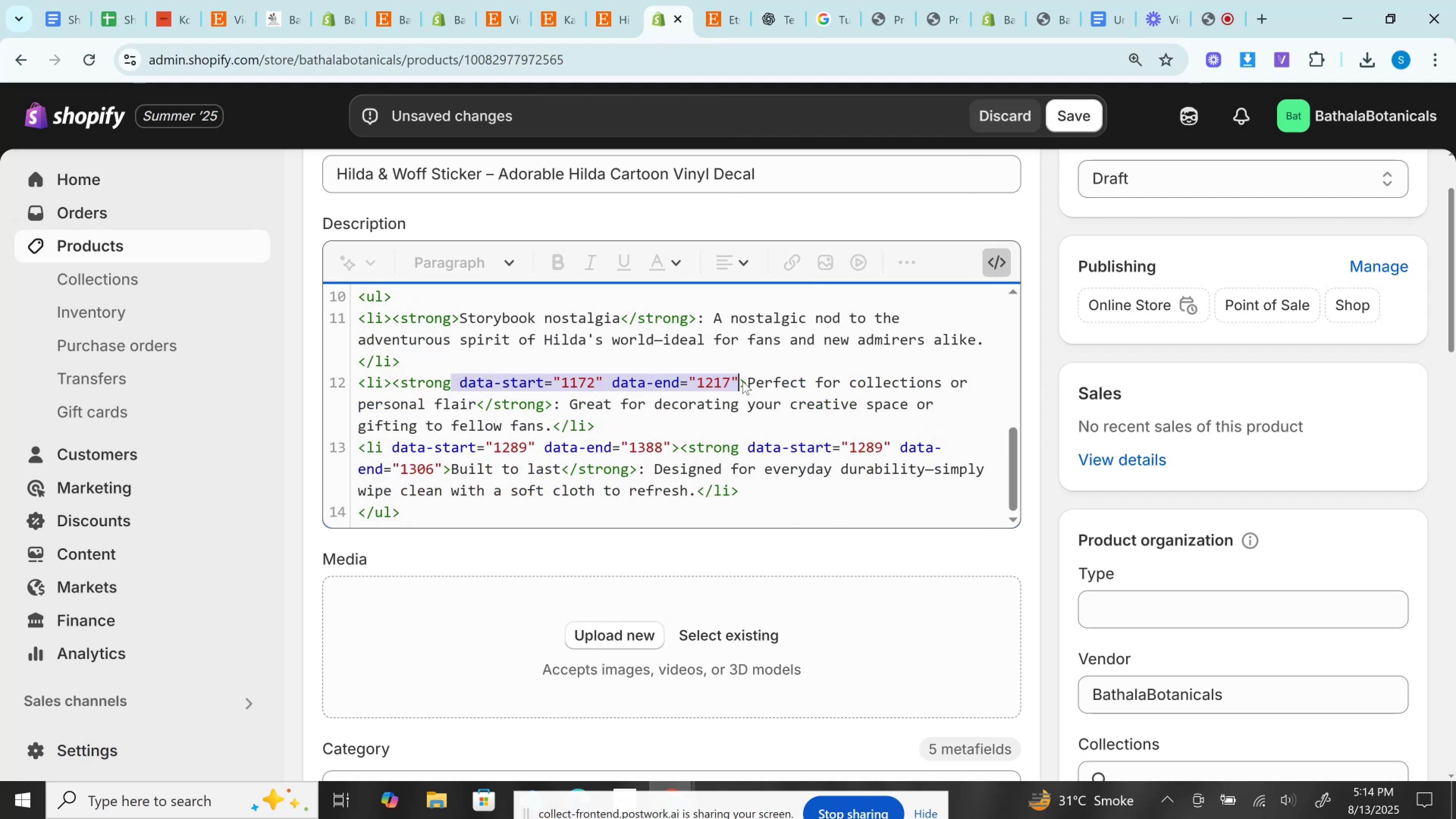 
key(Backspace)
 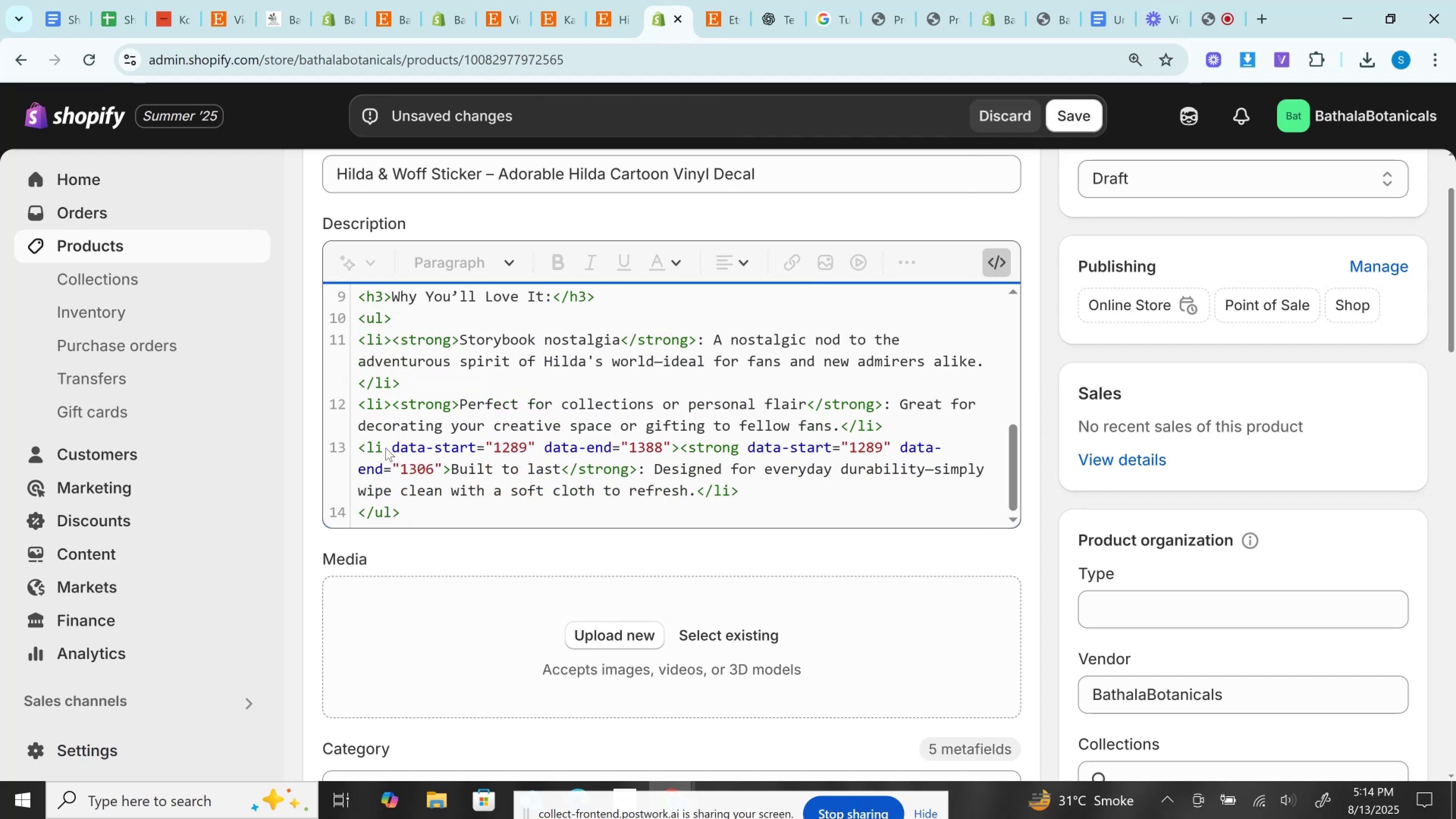 
left_click_drag(start_coordinate=[383, 448], to_coordinate=[670, 442])
 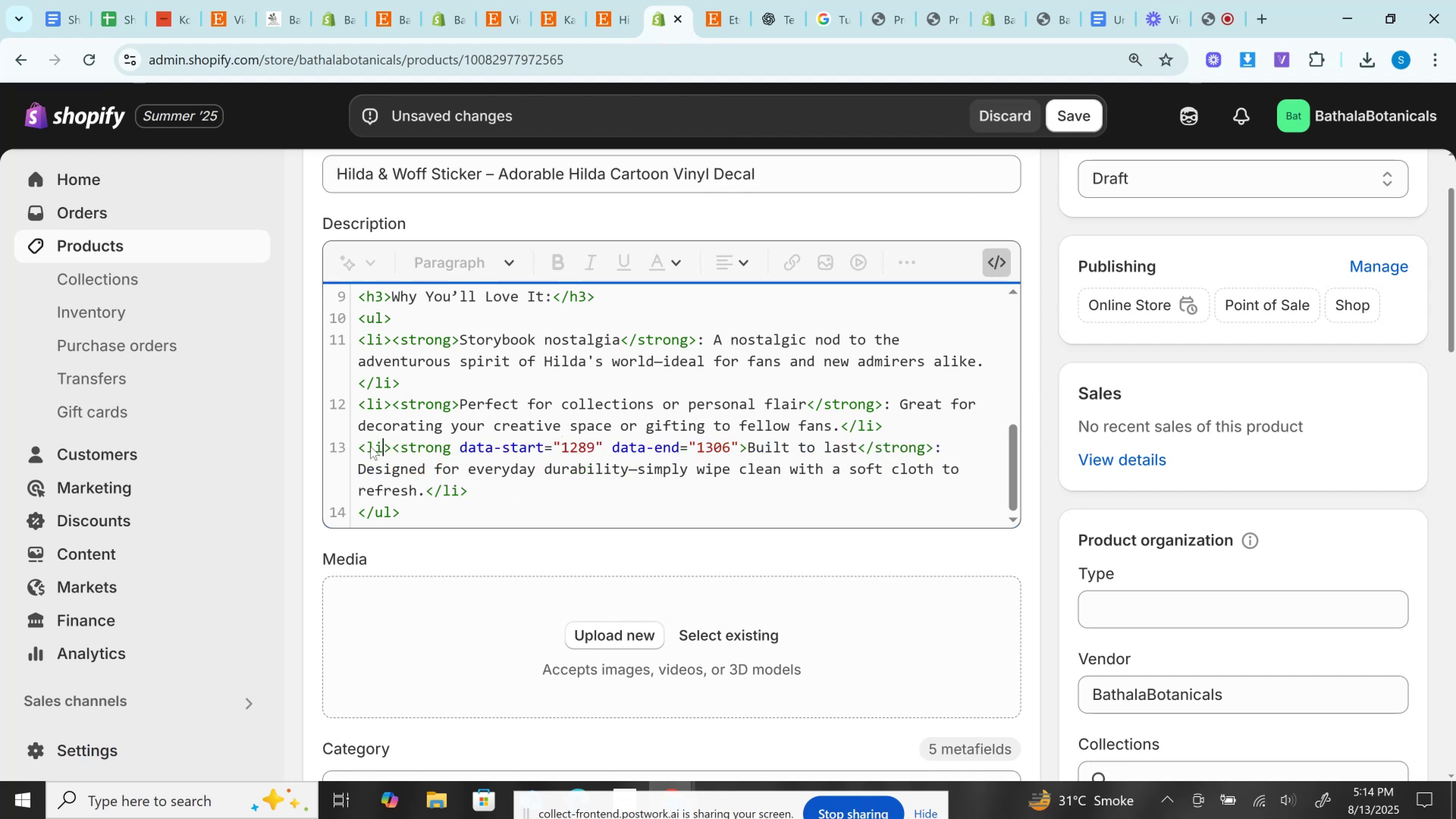 
key(Backspace)
 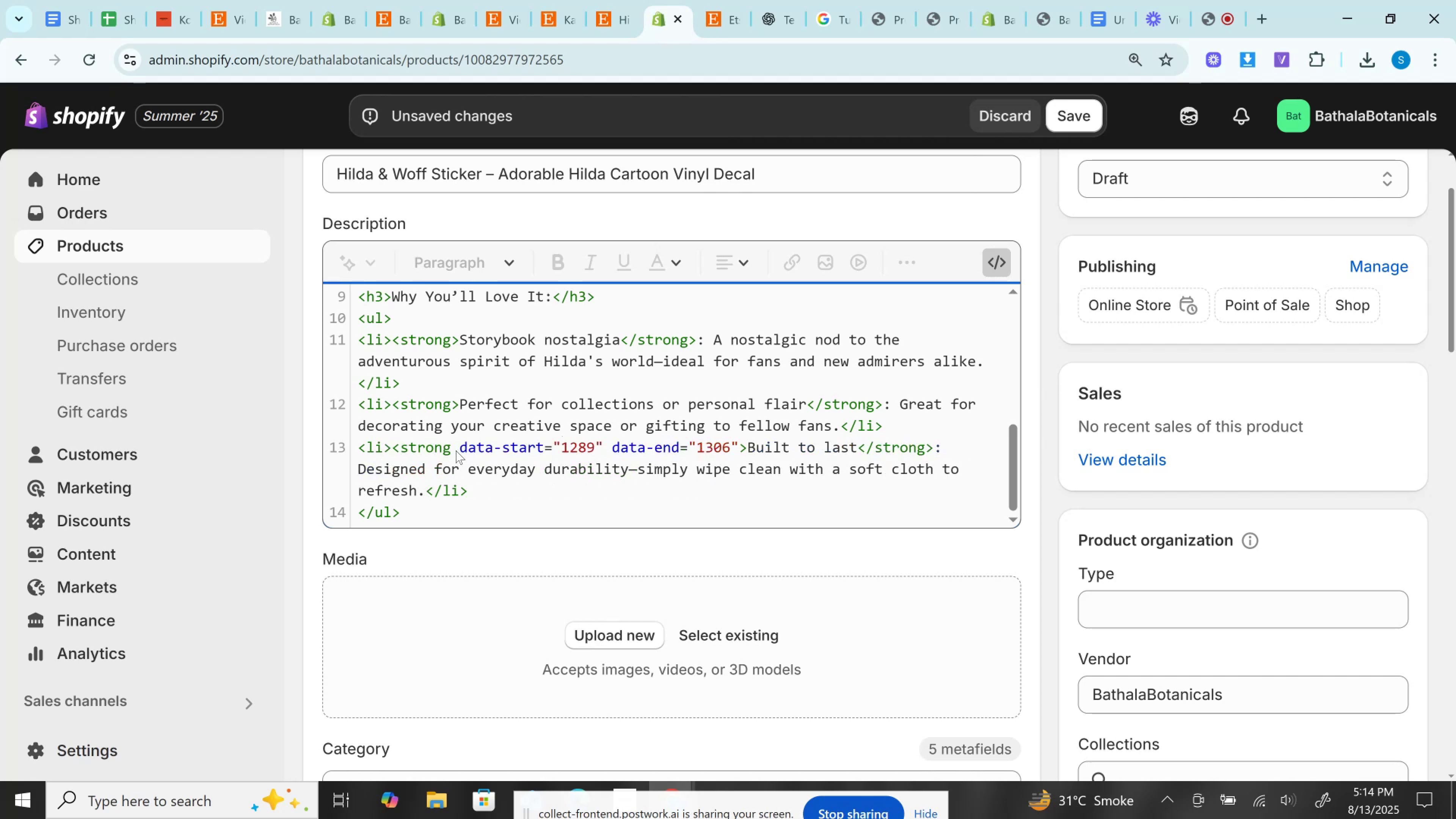 
left_click_drag(start_coordinate=[453, 447], to_coordinate=[740, 442])
 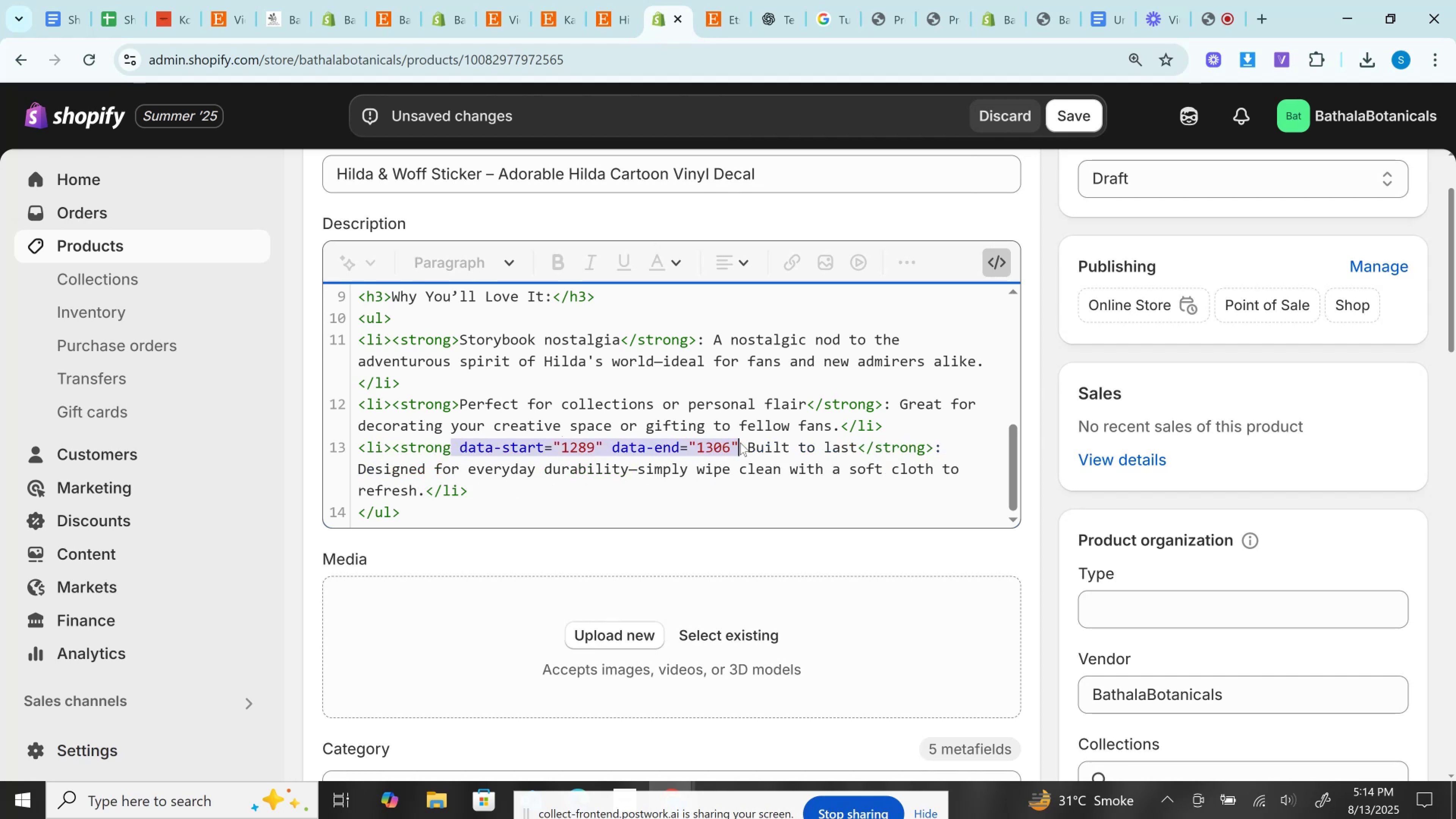 
key(Backspace)
 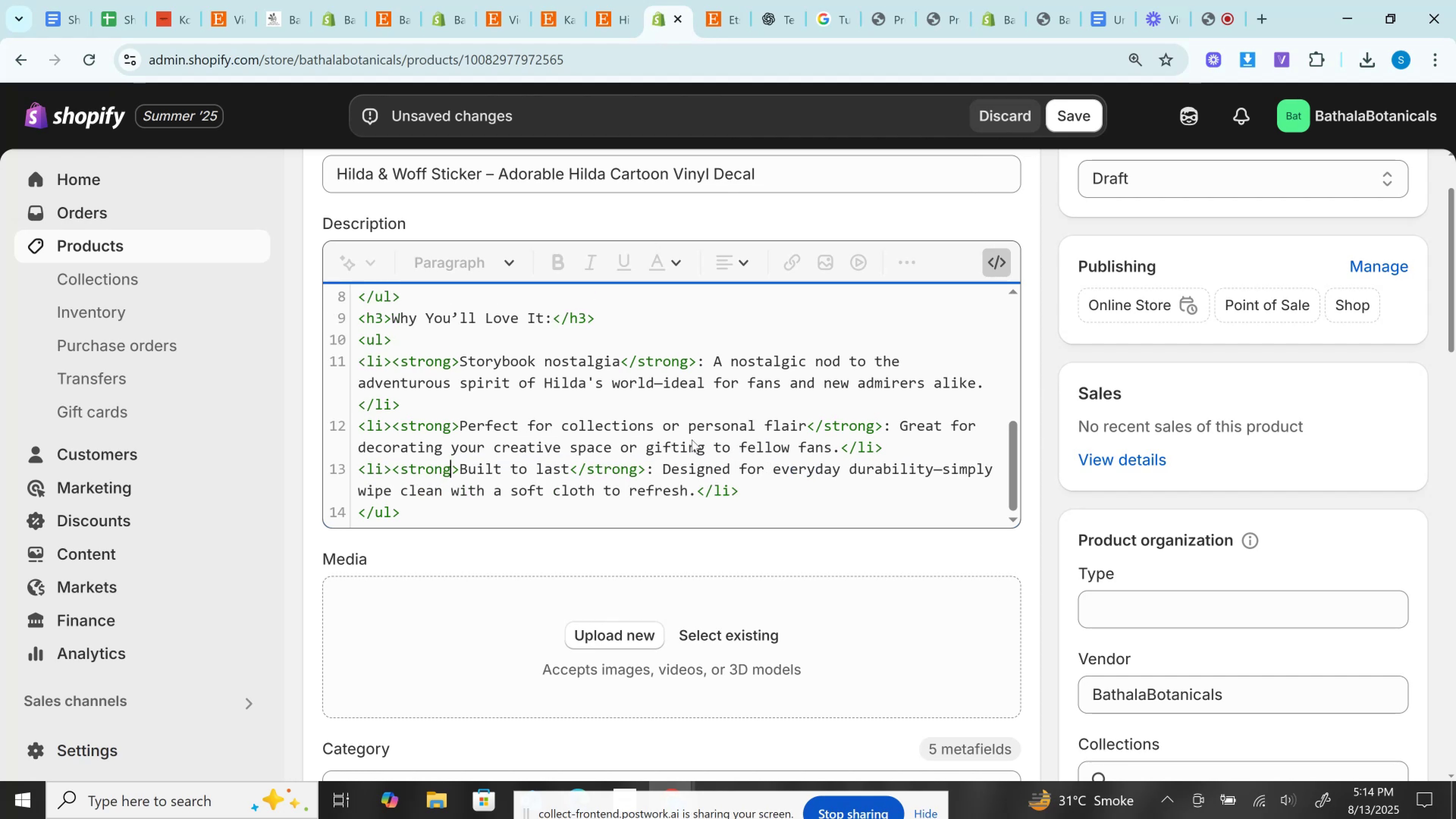 
scroll: coordinate [692, 439], scroll_direction: none, amount: 0.0
 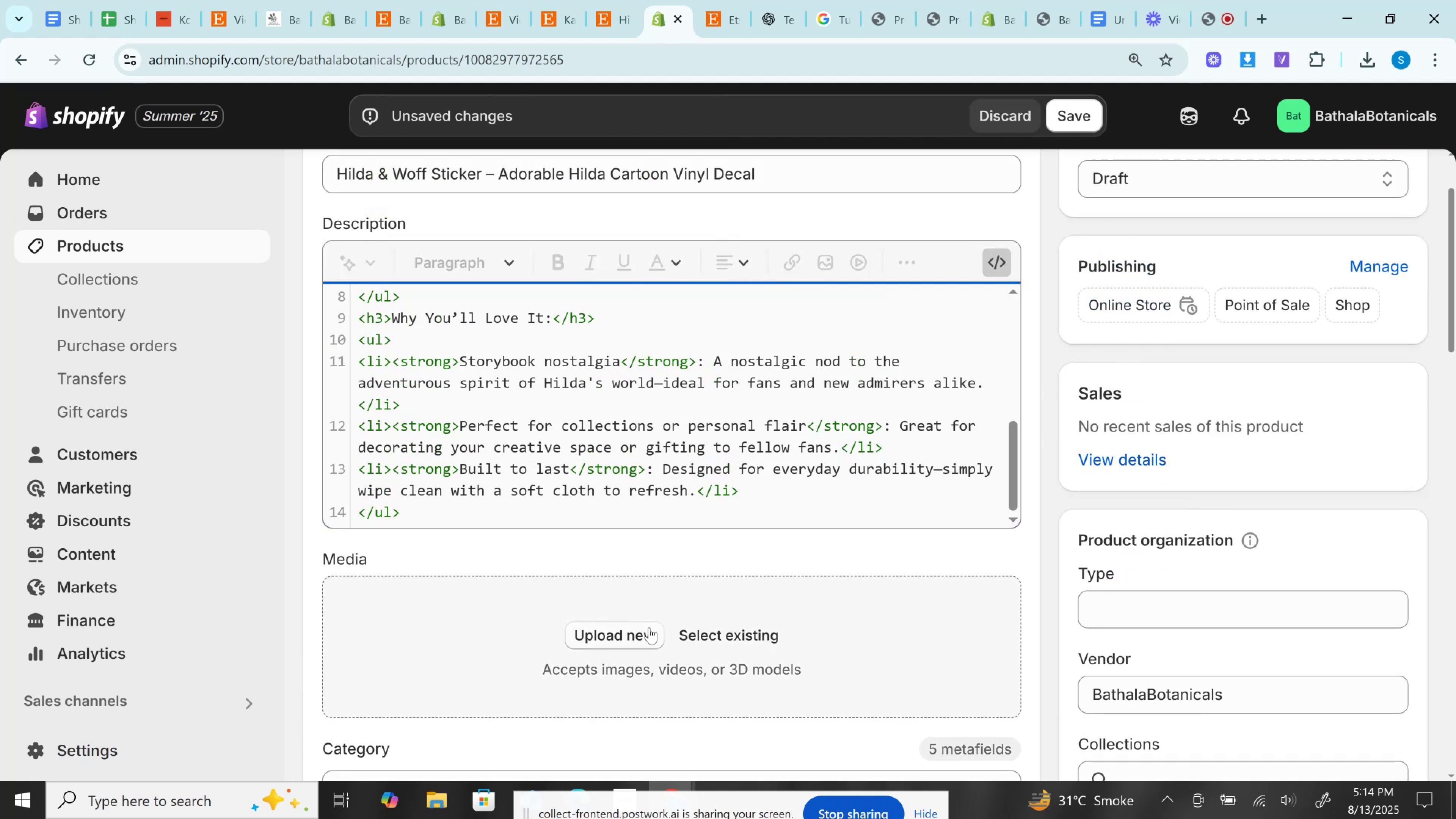 
left_click([649, 628])
 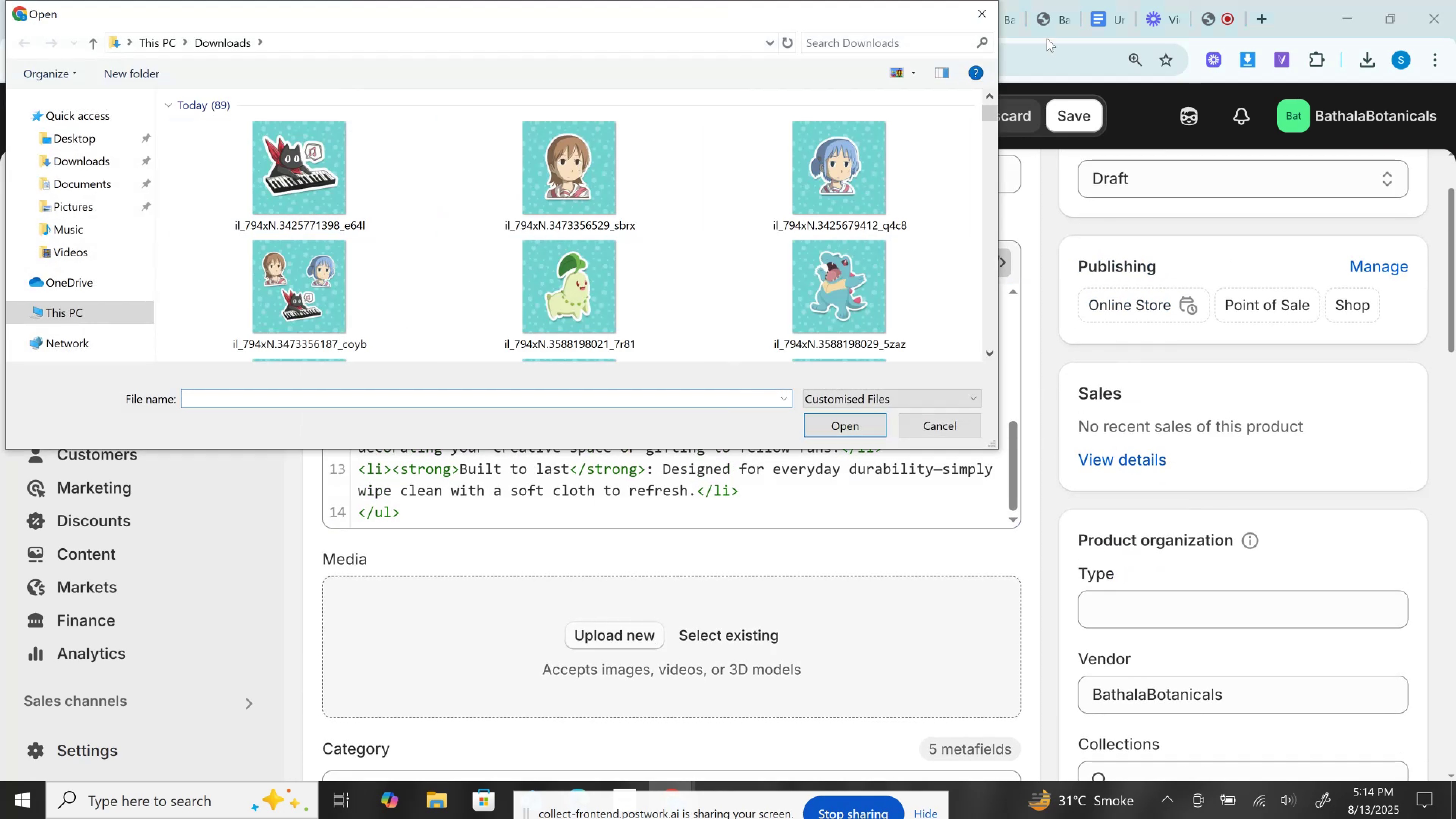 
left_click([985, 13])
 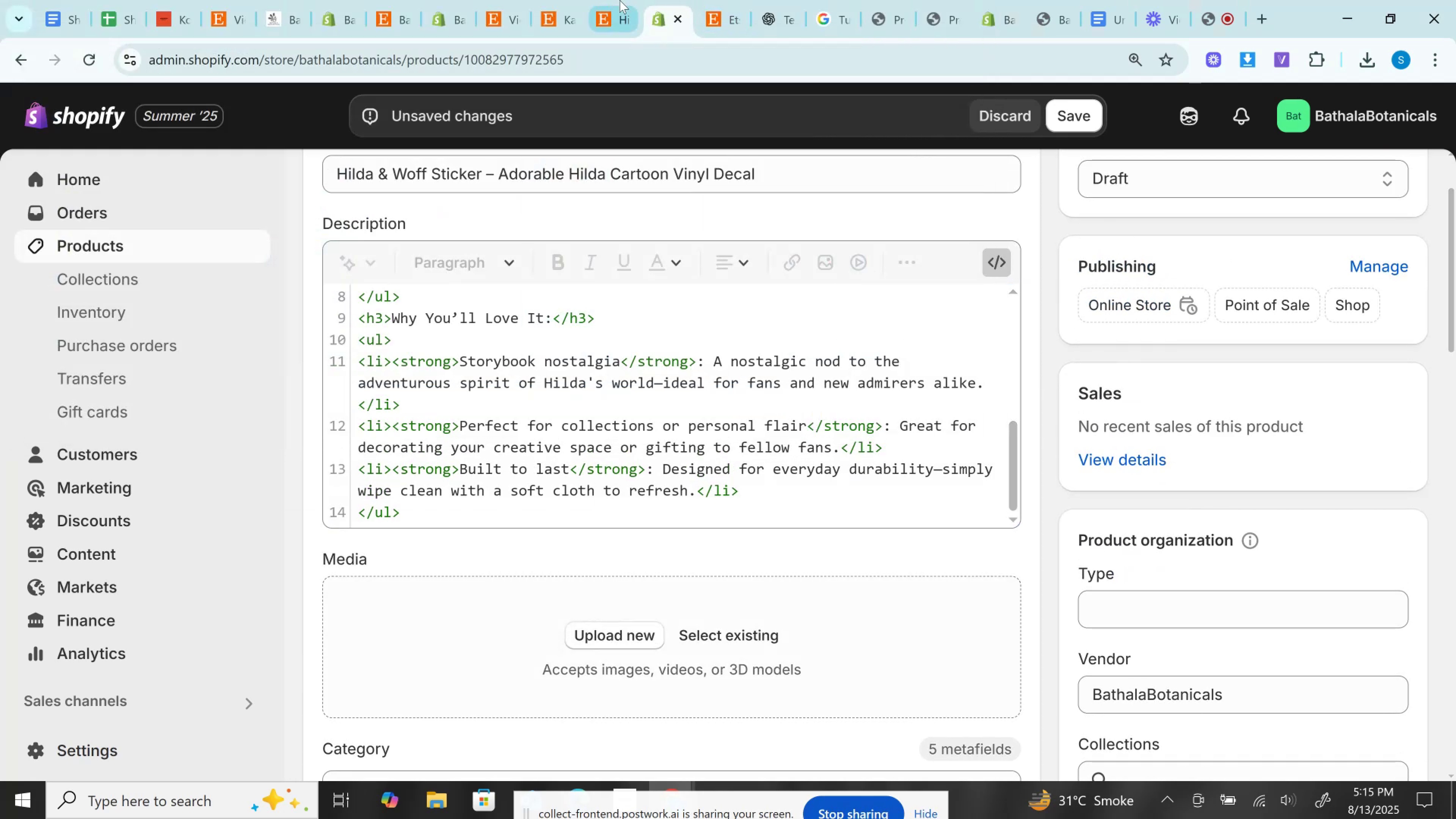 
left_click([620, 0])
 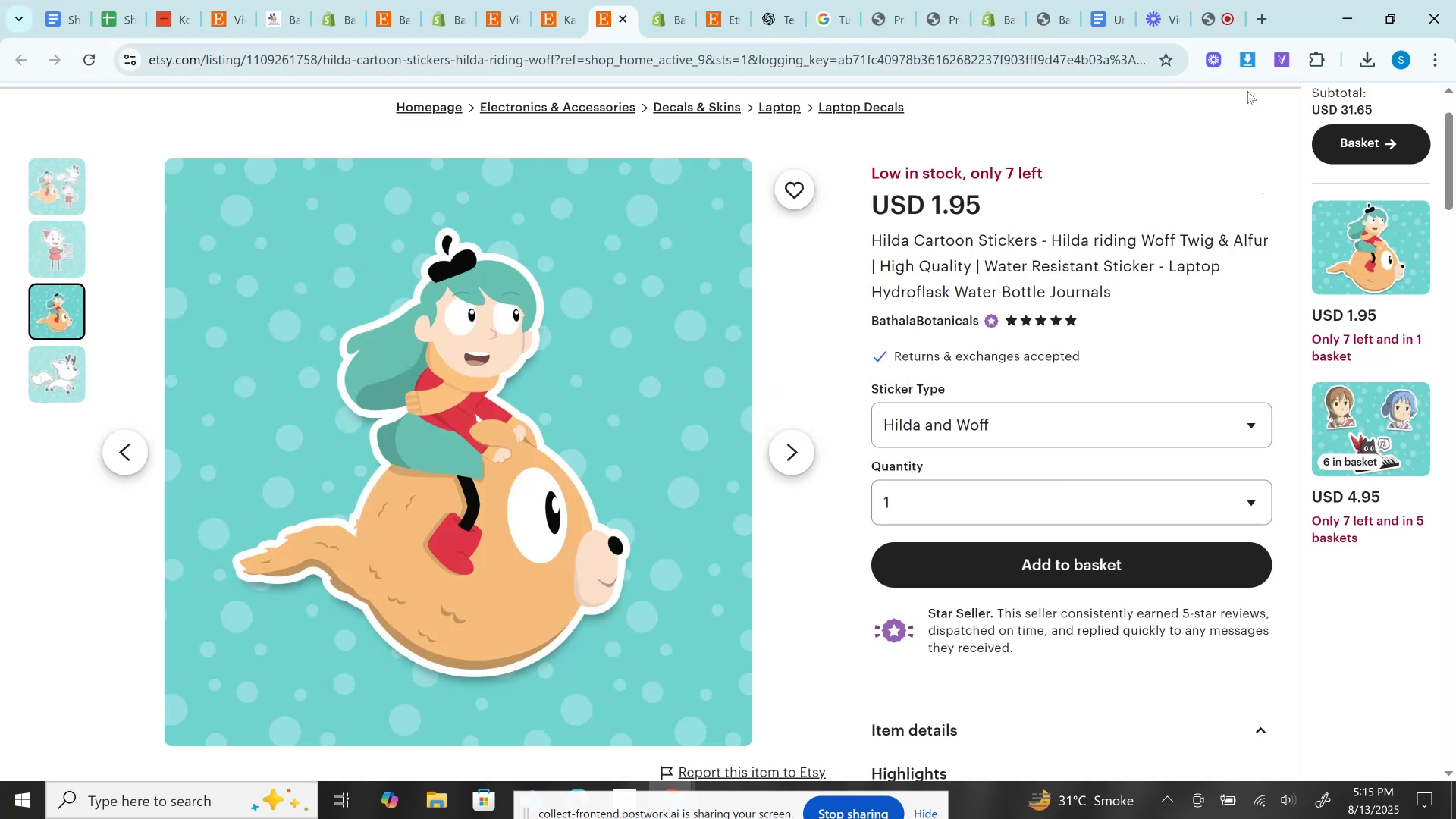 
left_click([1246, 61])
 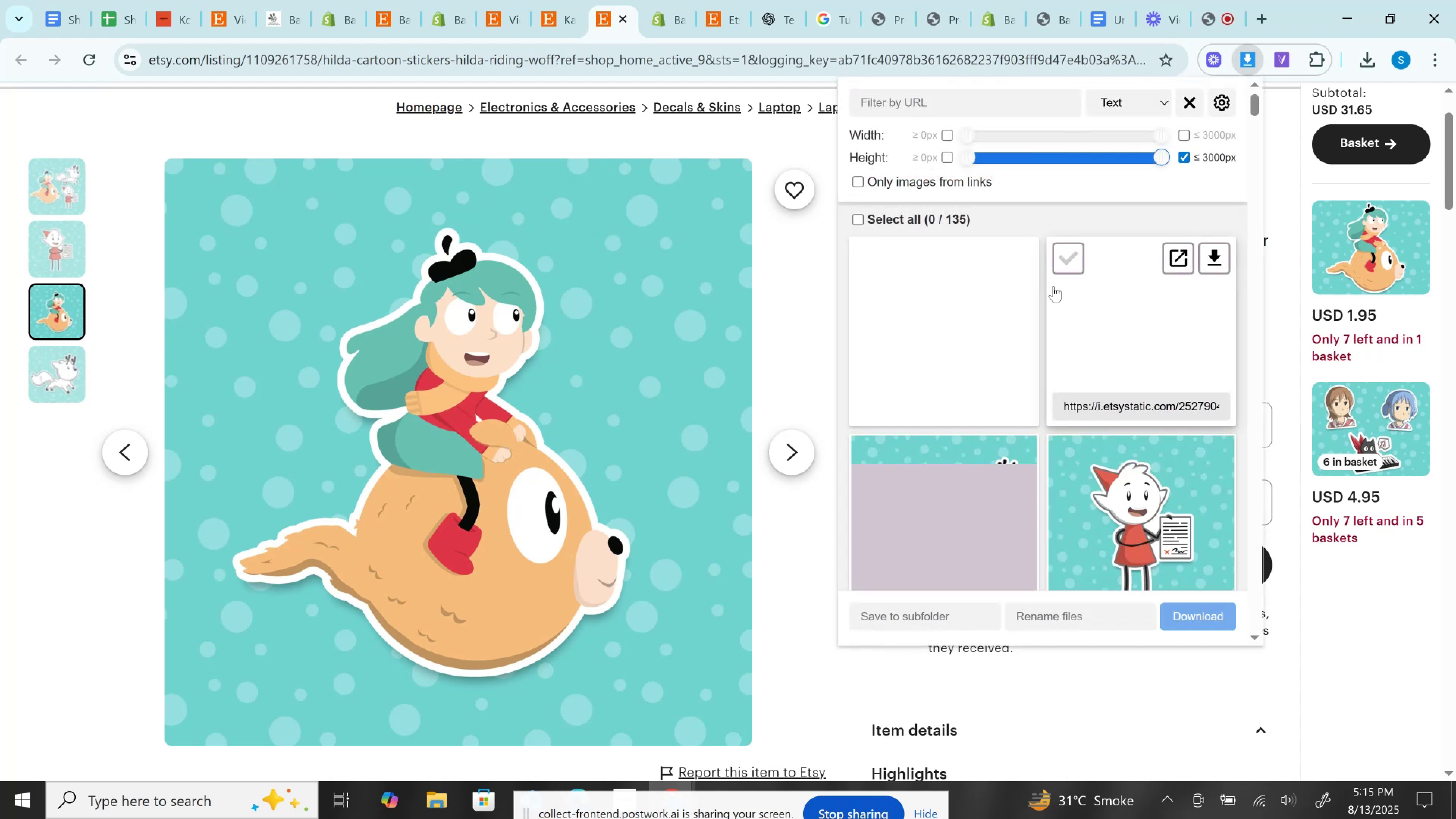 
scroll: coordinate [1055, 343], scroll_direction: up, amount: 1.0
 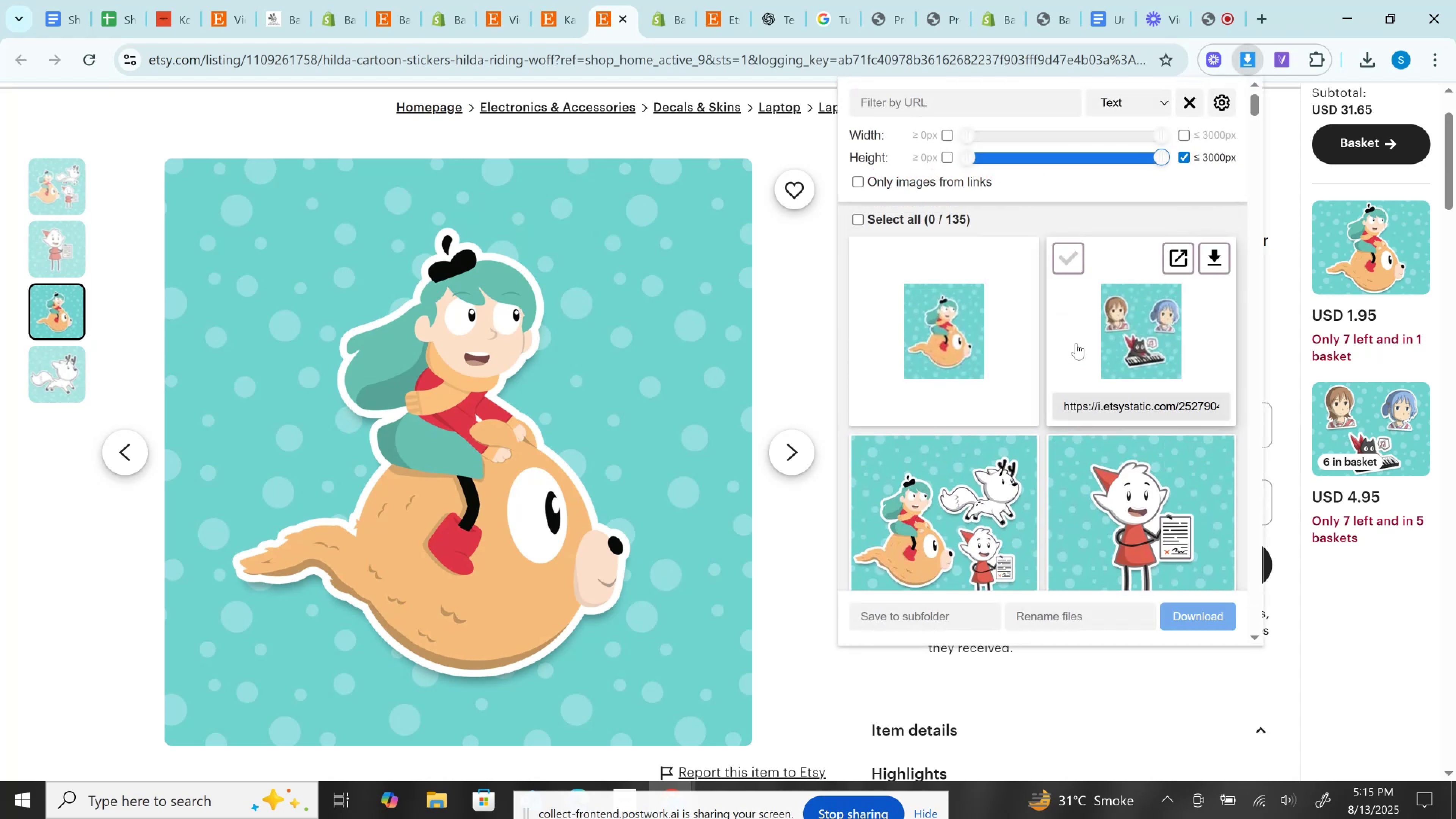 
scroll: coordinate [1076, 343], scroll_direction: down, amount: 1.0
 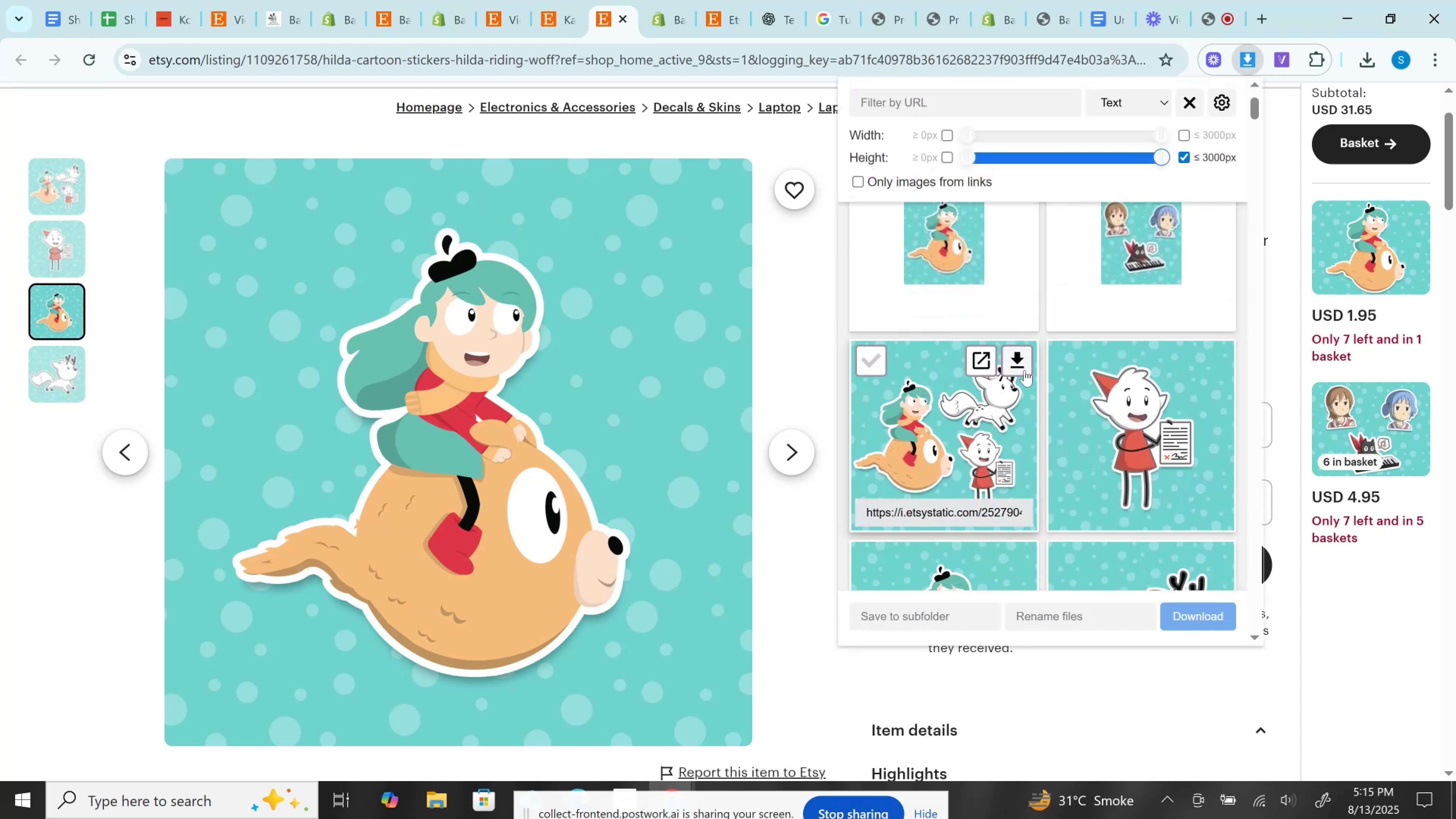 
left_click([1025, 370])
 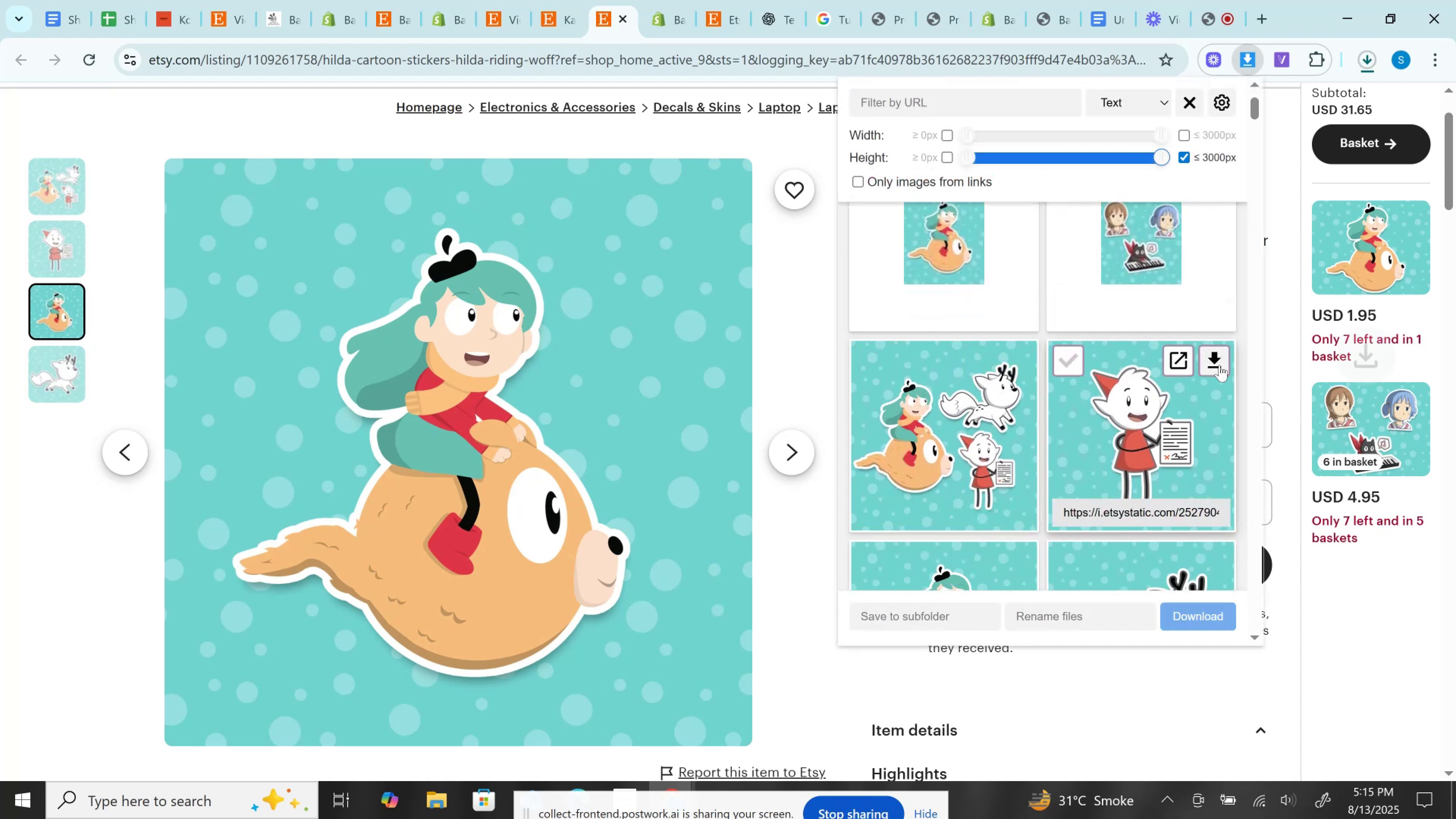 
left_click([1219, 365])
 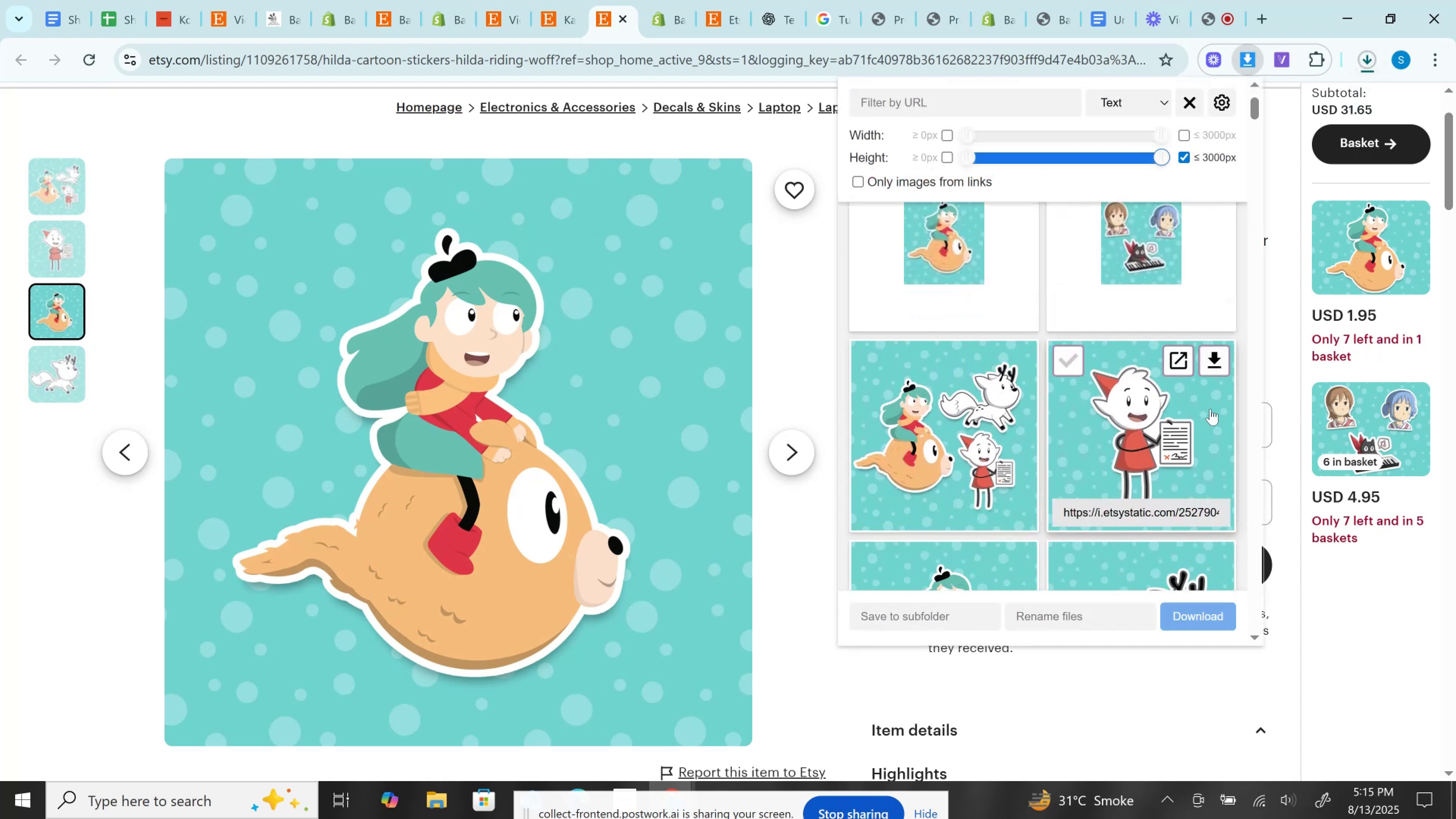 
scroll: coordinate [1210, 409], scroll_direction: down, amount: 1.0
 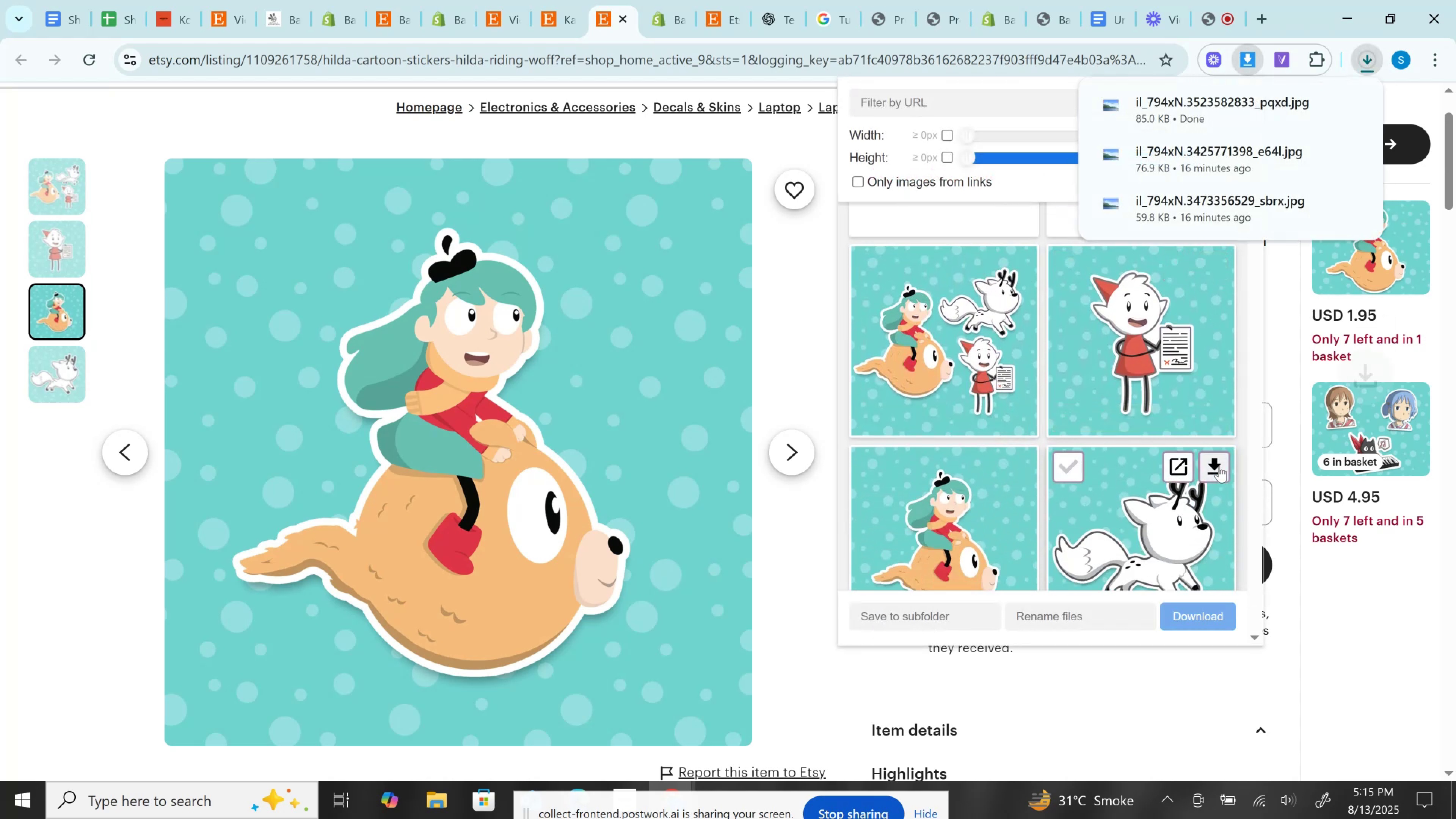 
left_click([1219, 466])
 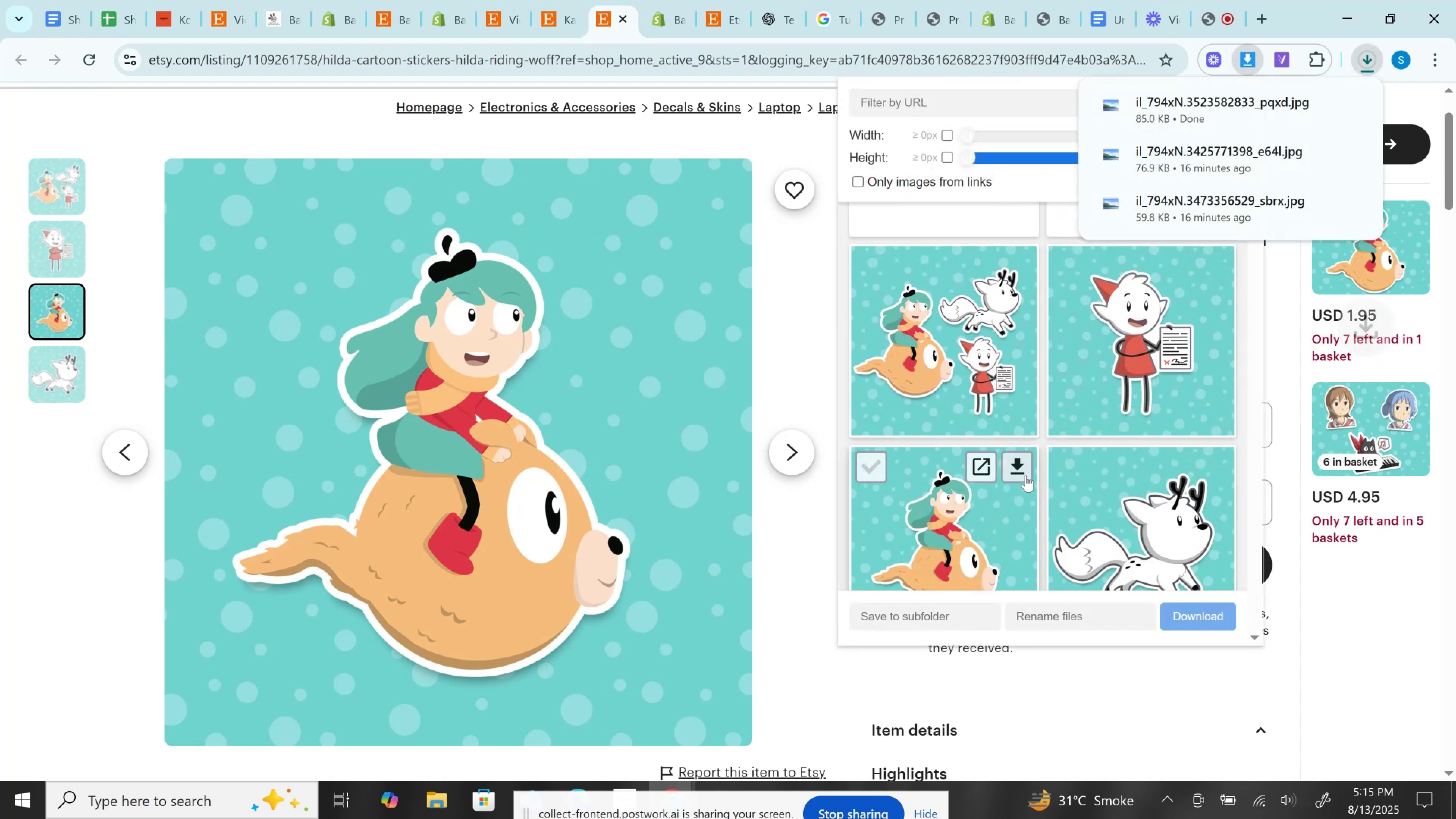 
left_click([1024, 476])
 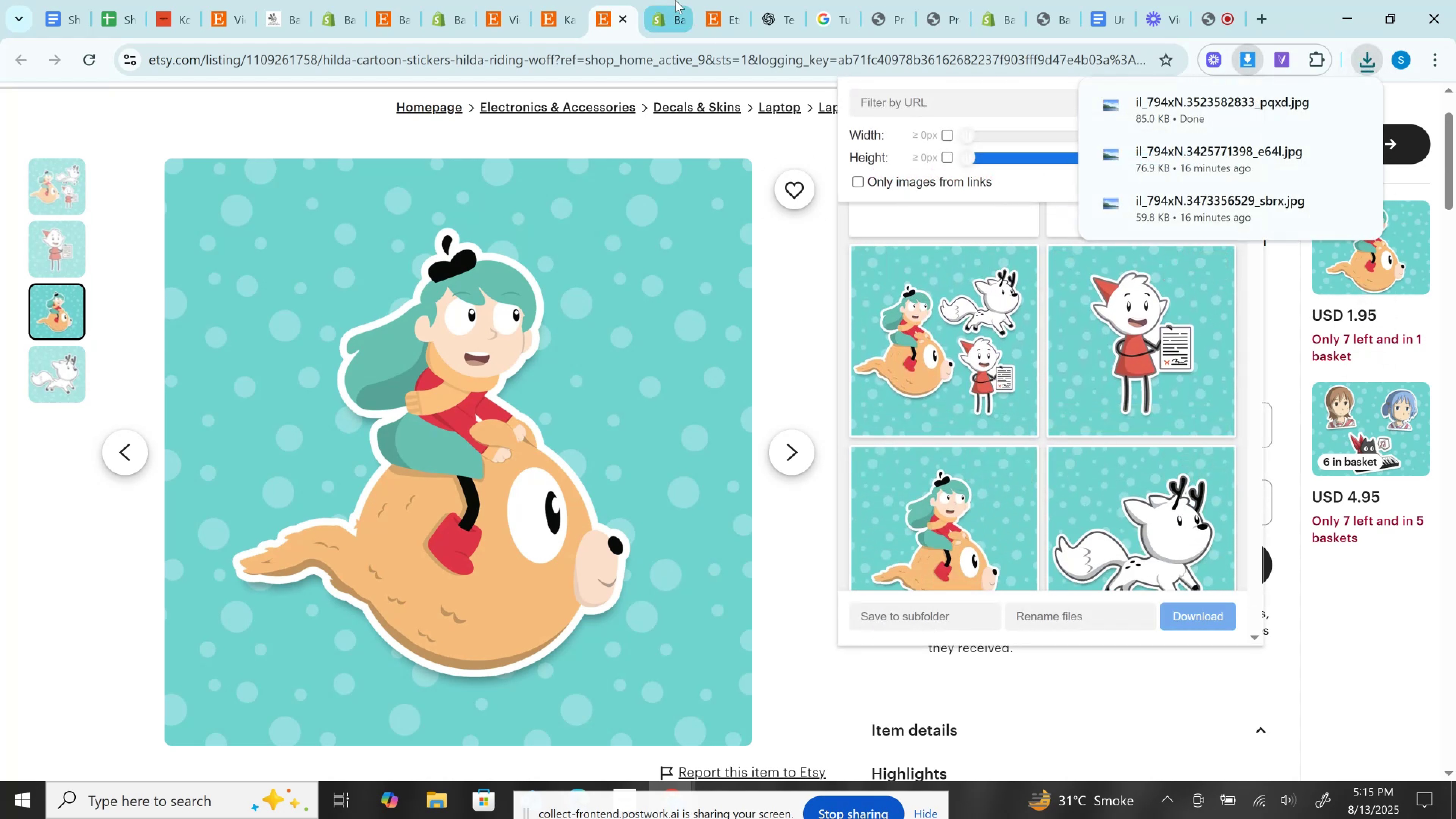 
left_click([675, 0])
 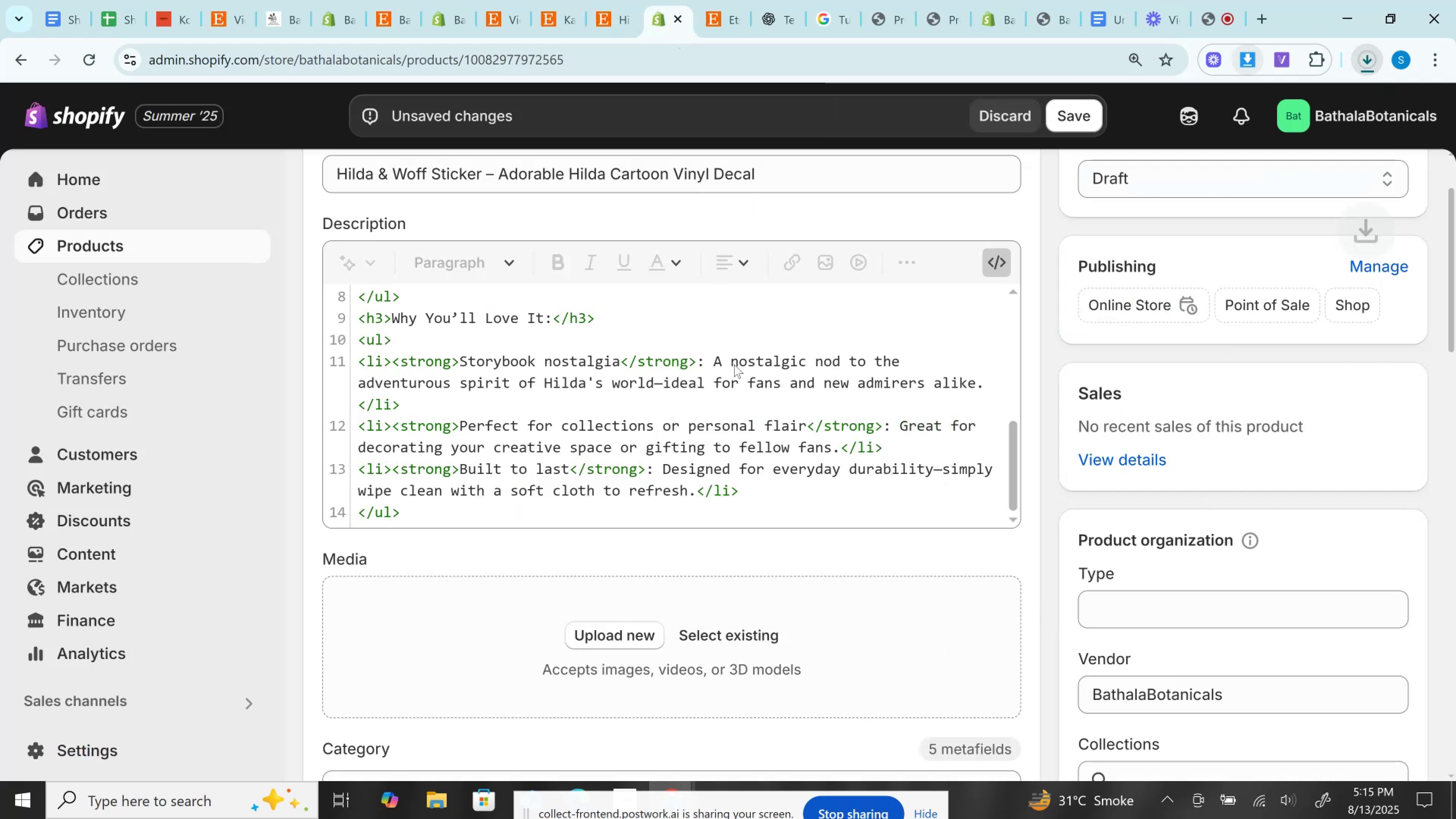 
scroll: coordinate [737, 395], scroll_direction: down, amount: 2.0
 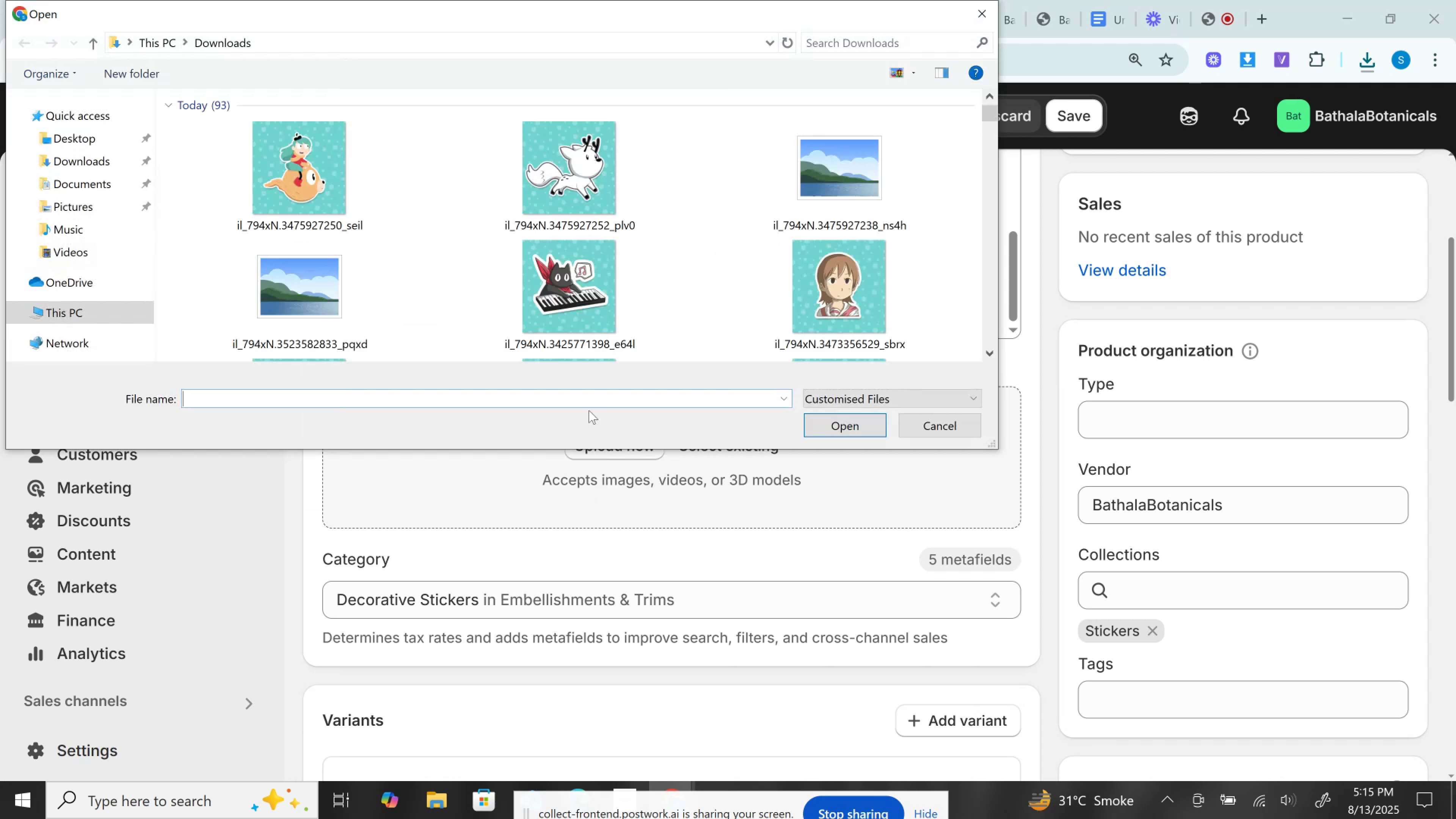 
hold_key(key=ControlLeft, duration=1.43)
left_click([301, 165])
 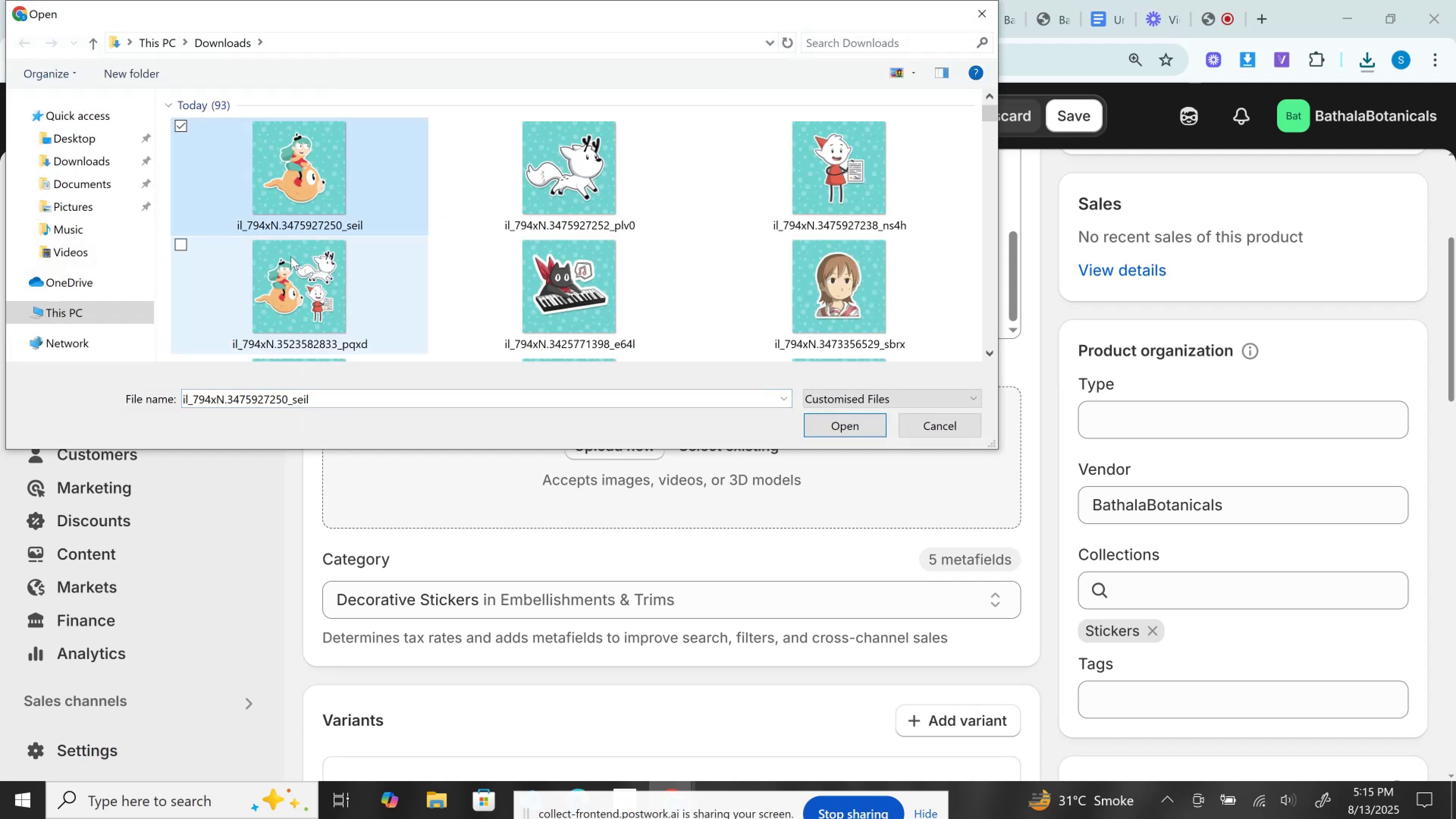 
double_click([291, 256])
 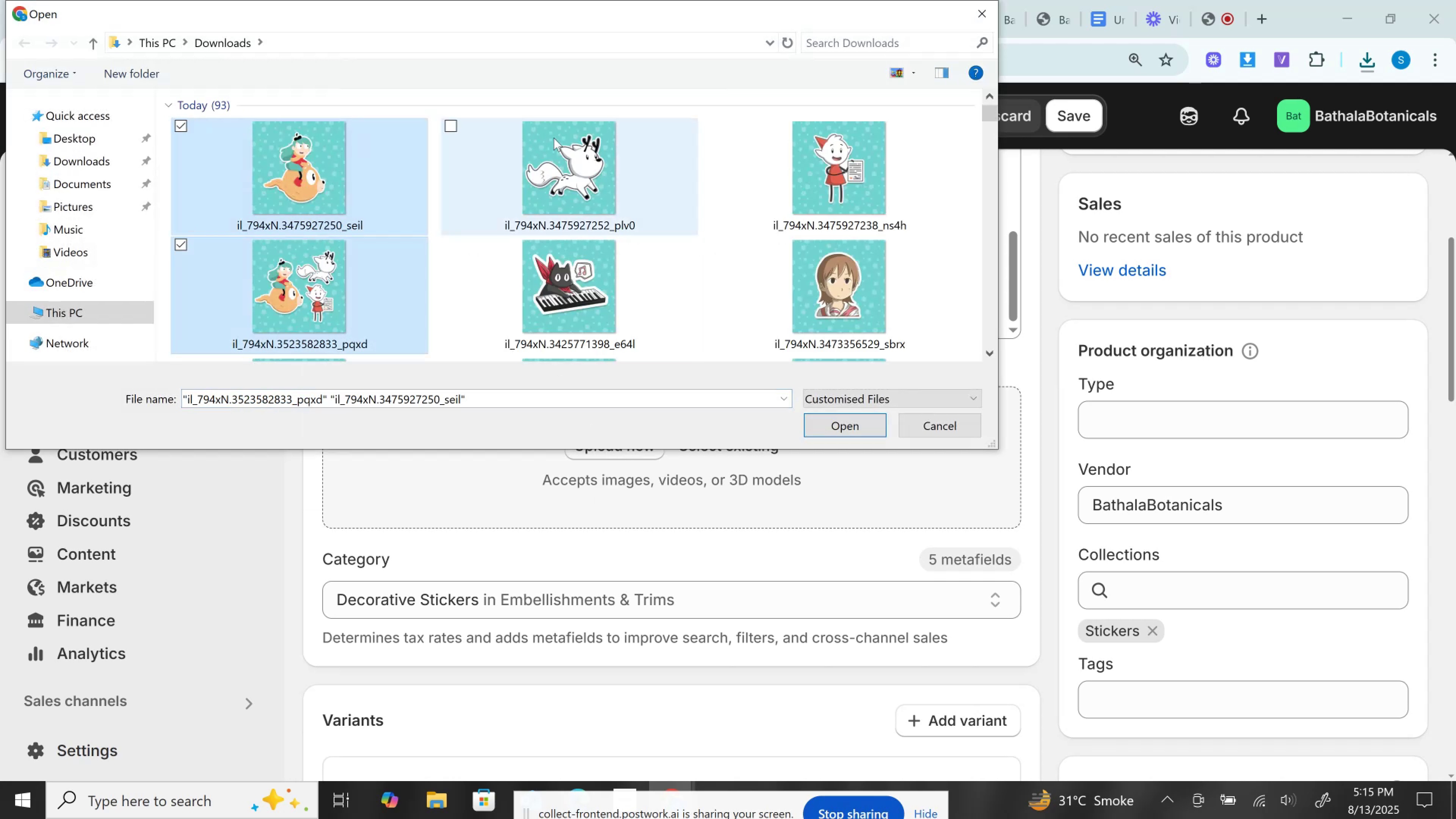 
triple_click([554, 138])
 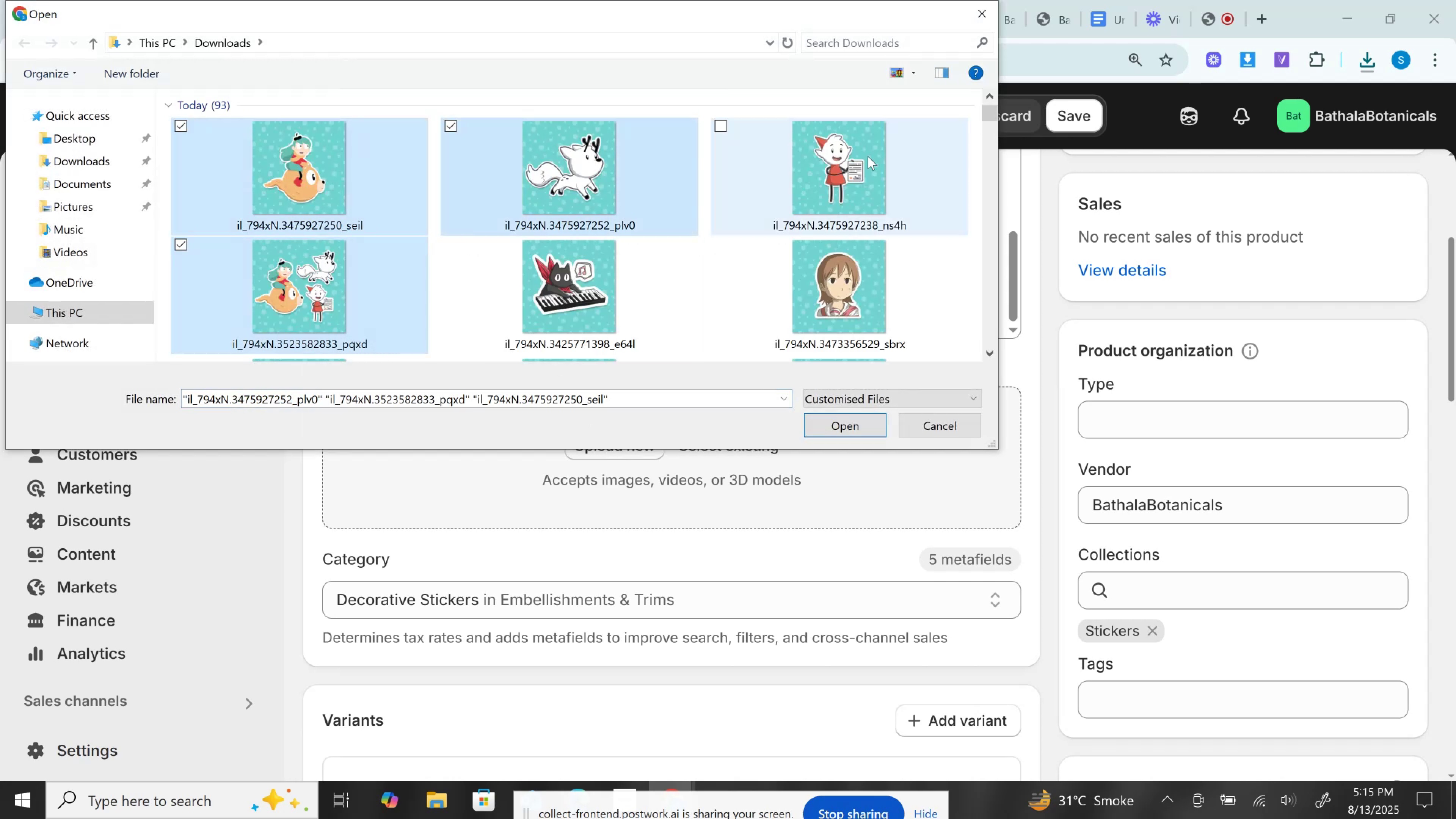 
triple_click([868, 156])
 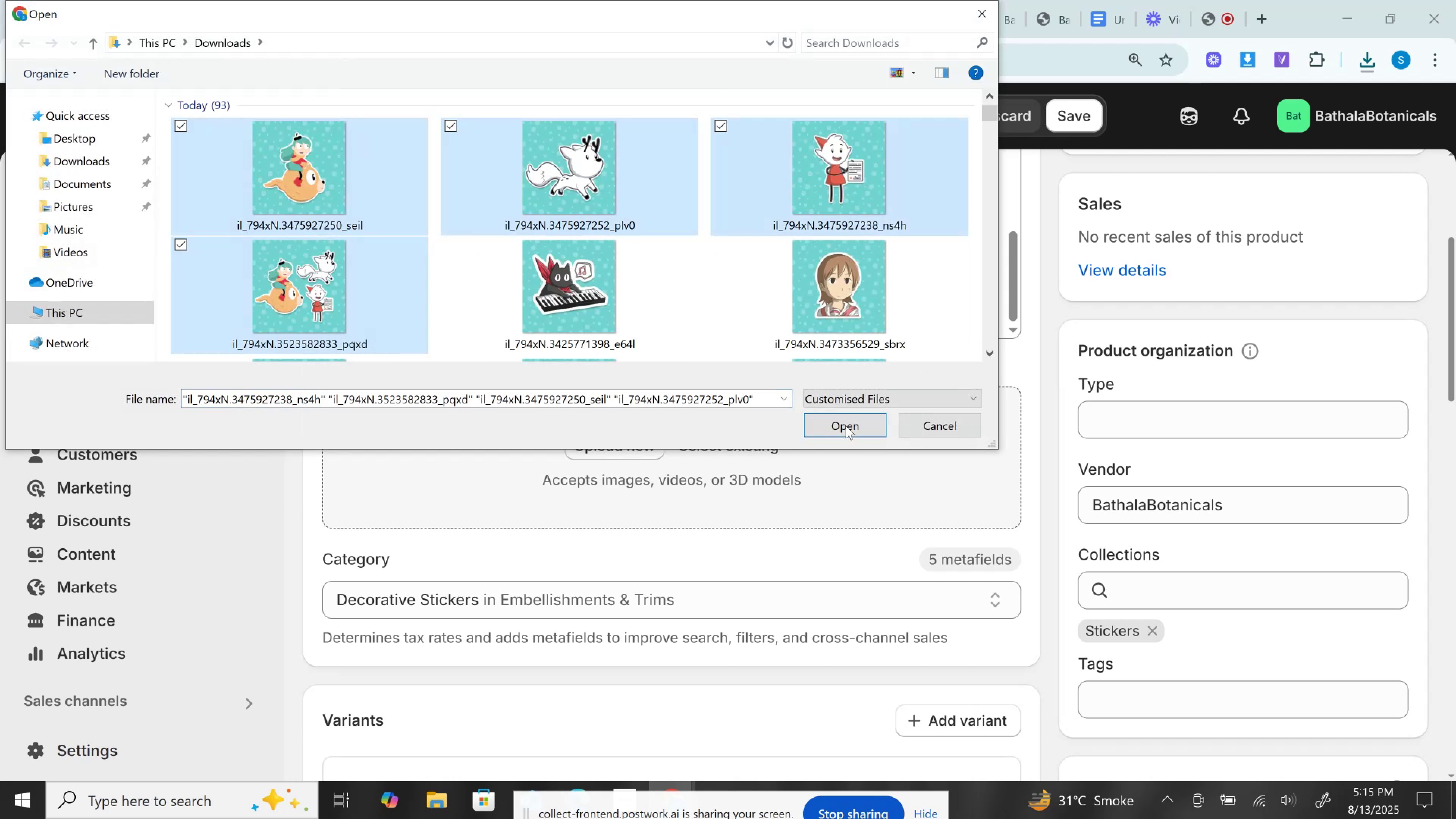 
left_click([846, 425])
 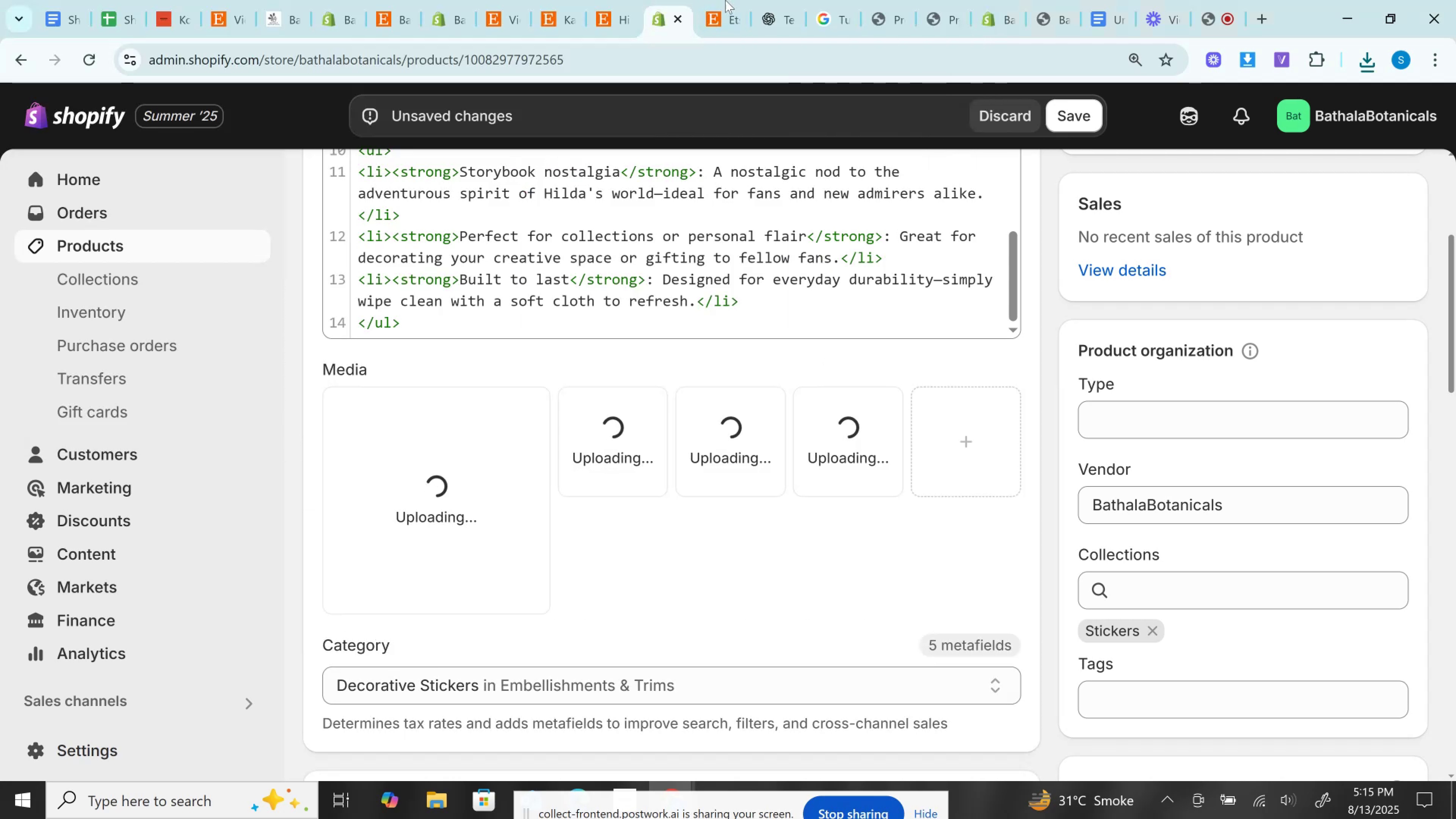 
left_click([733, 0])
 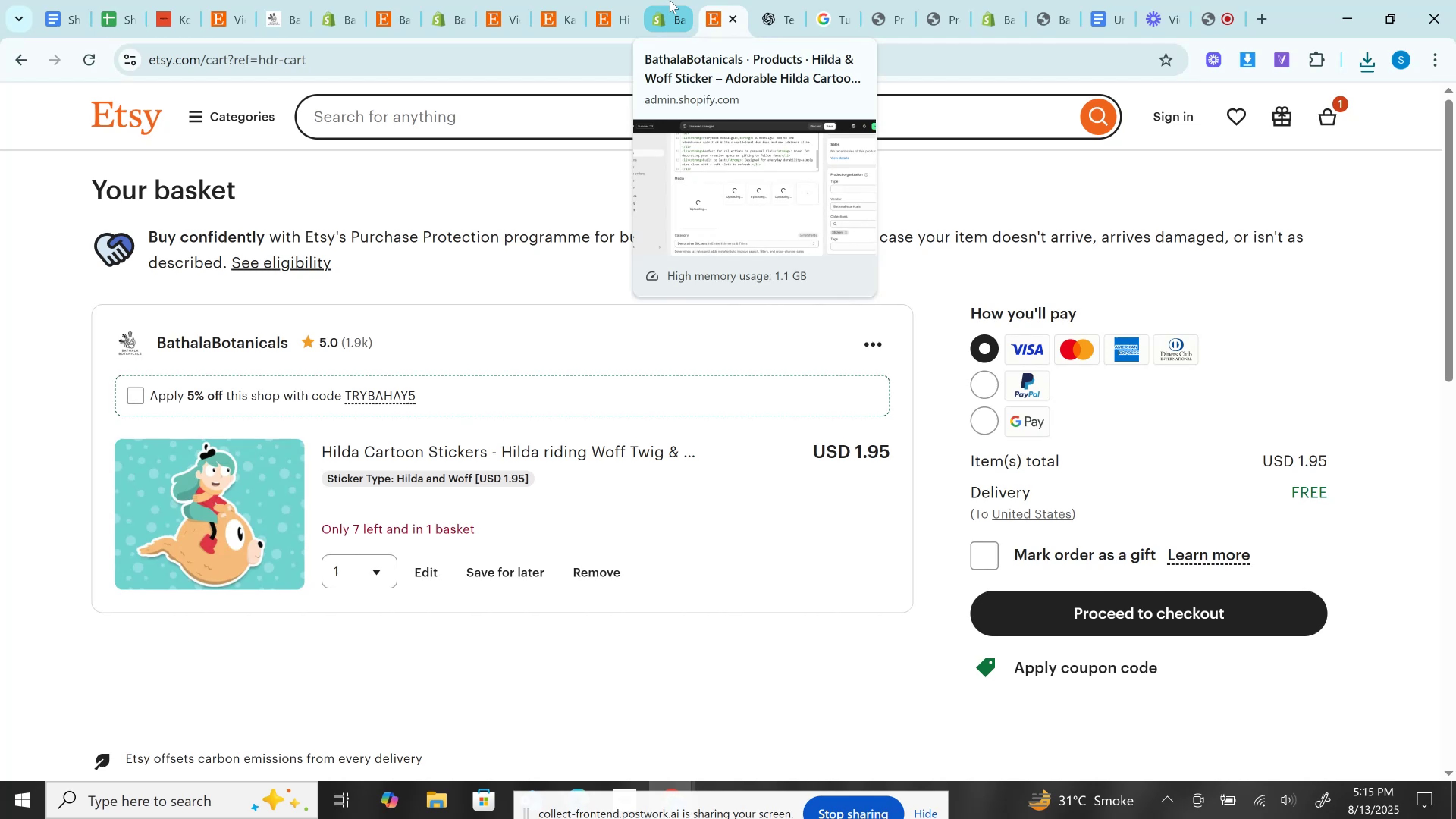 
wait(6.89)
 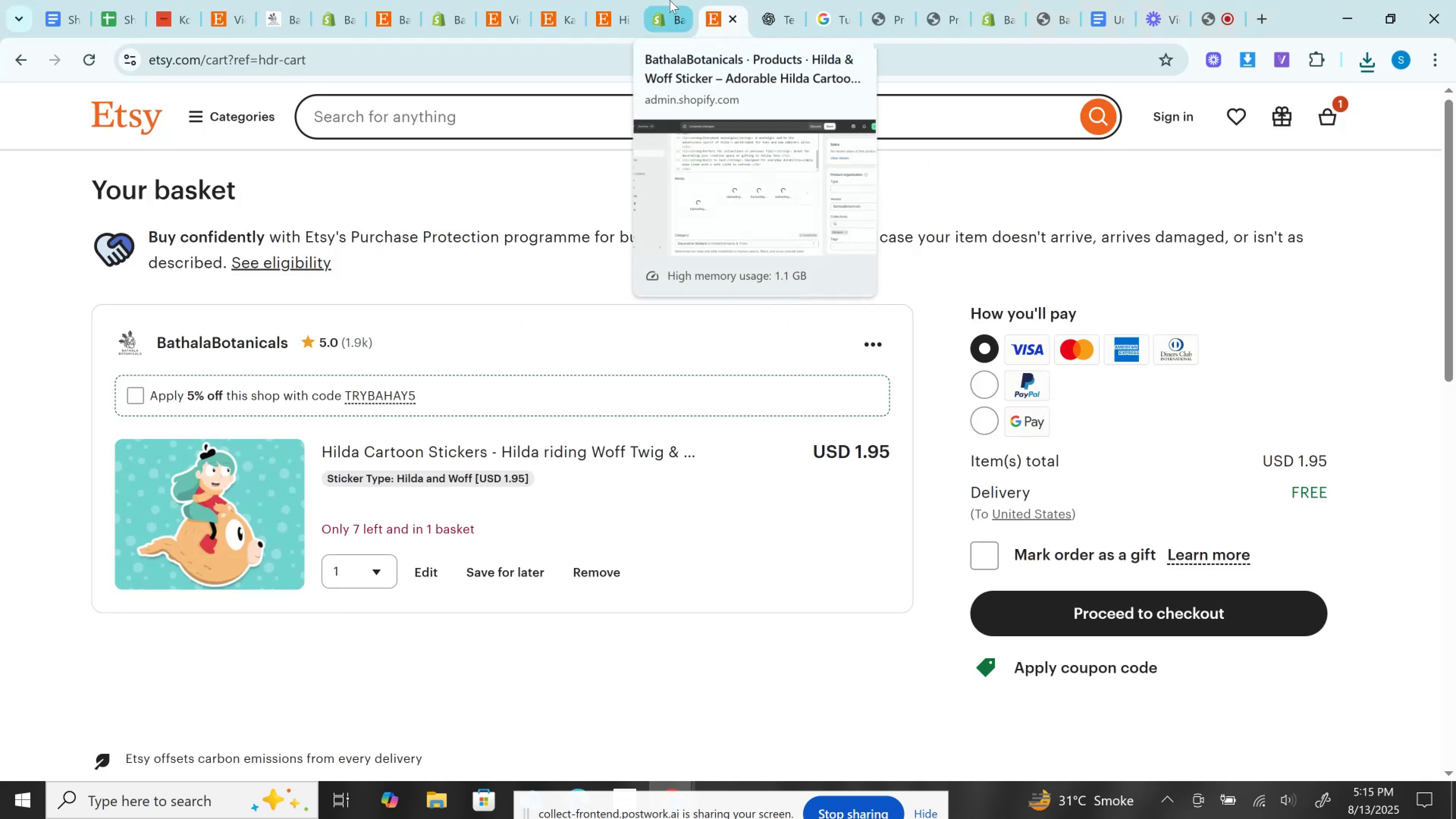 
left_click([670, 0])
 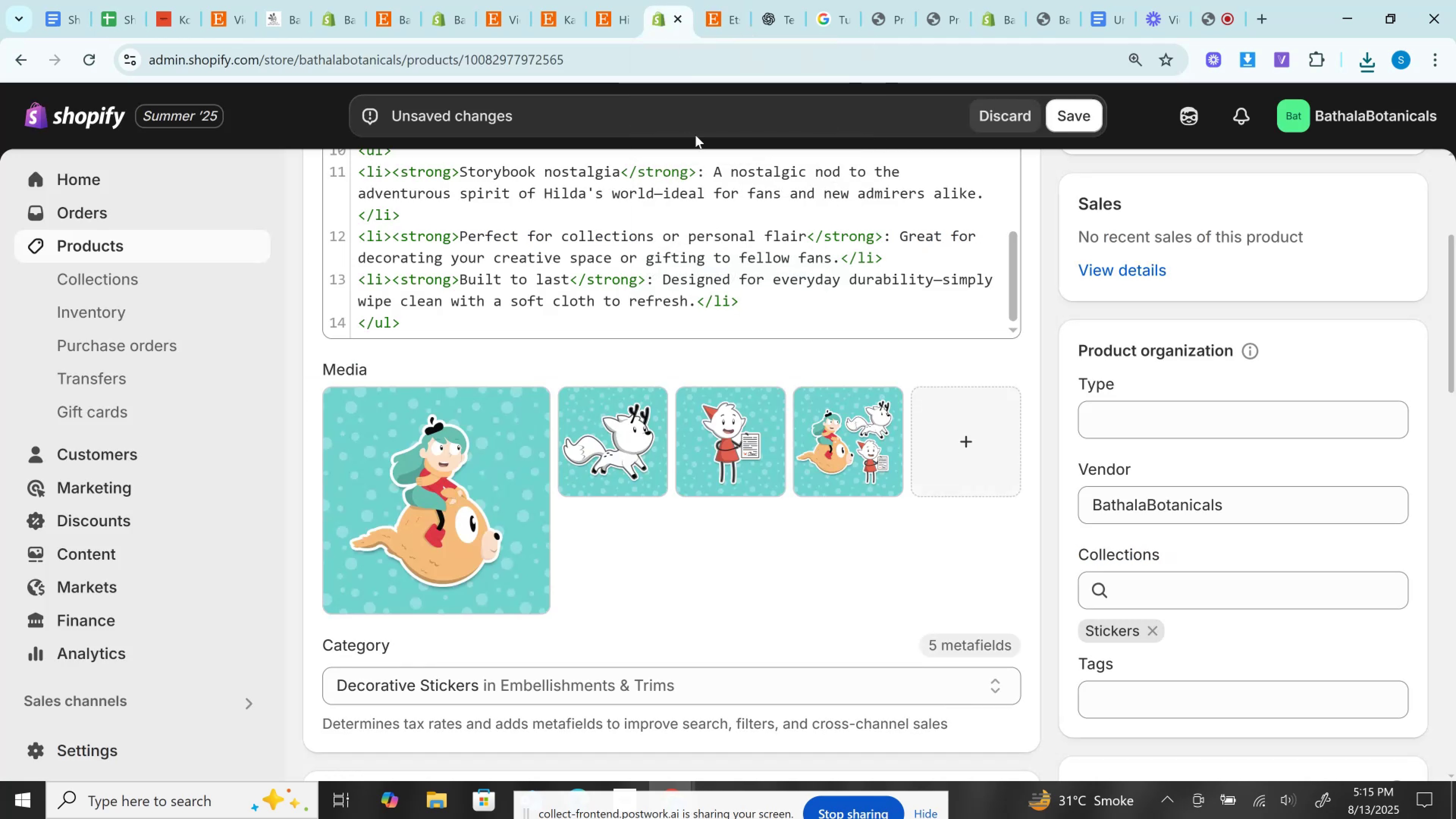 
scroll: coordinate [676, 393], scroll_direction: down, amount: 1.0
 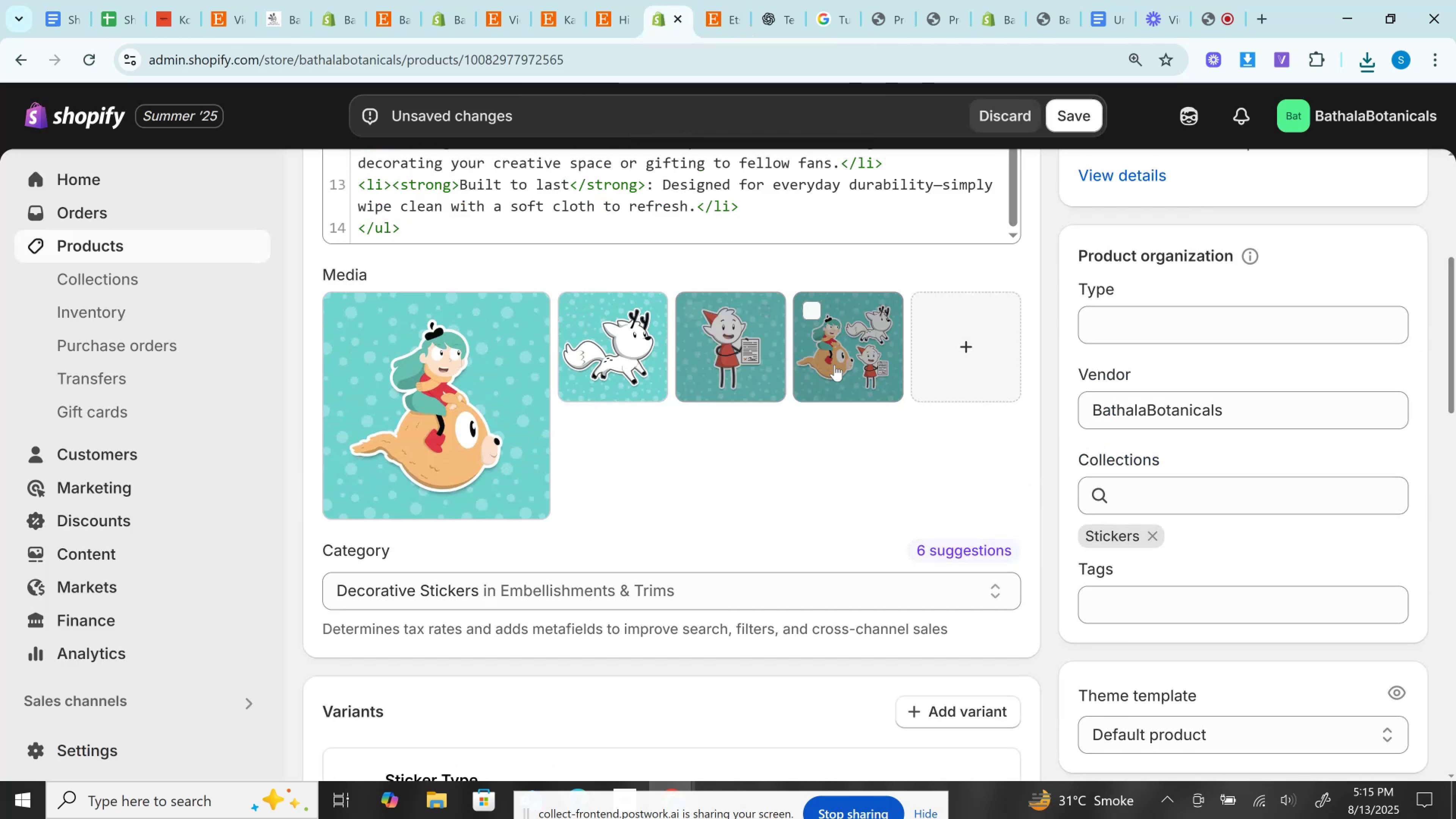 
left_click_drag(start_coordinate=[874, 359], to_coordinate=[487, 402])
 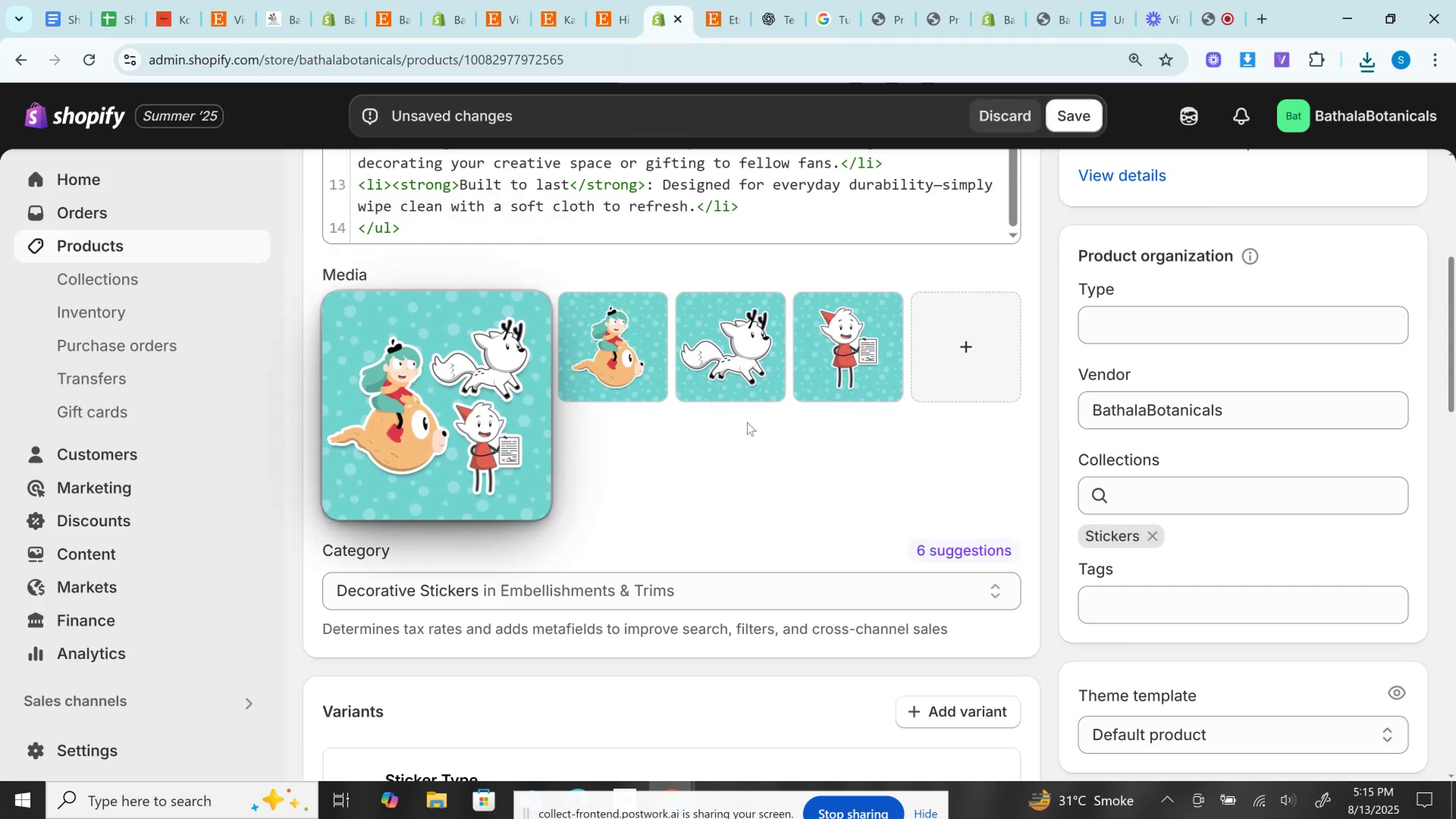 
scroll: coordinate [747, 422], scroll_direction: down, amount: 5.0
 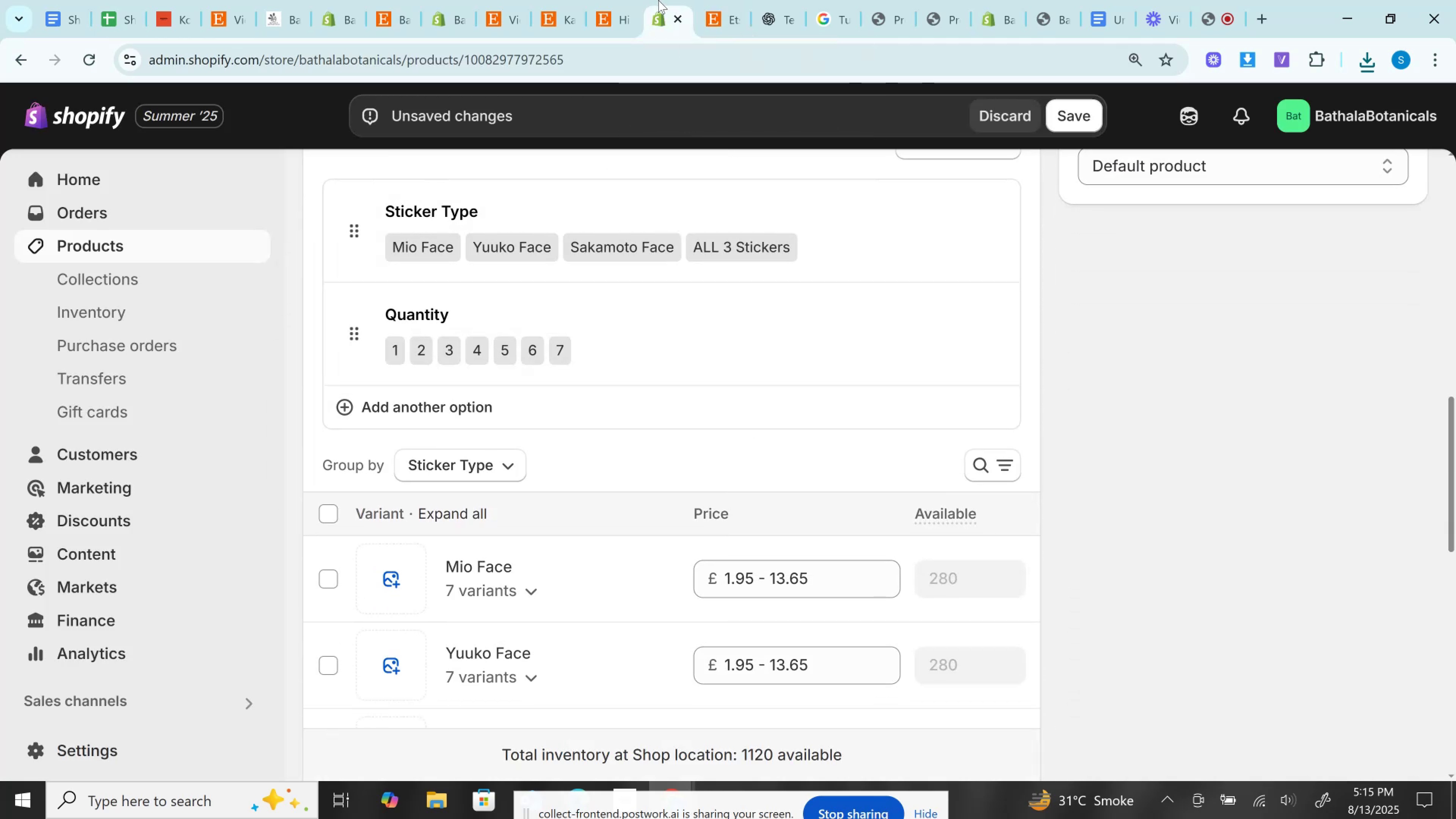 
left_click([621, 0])
 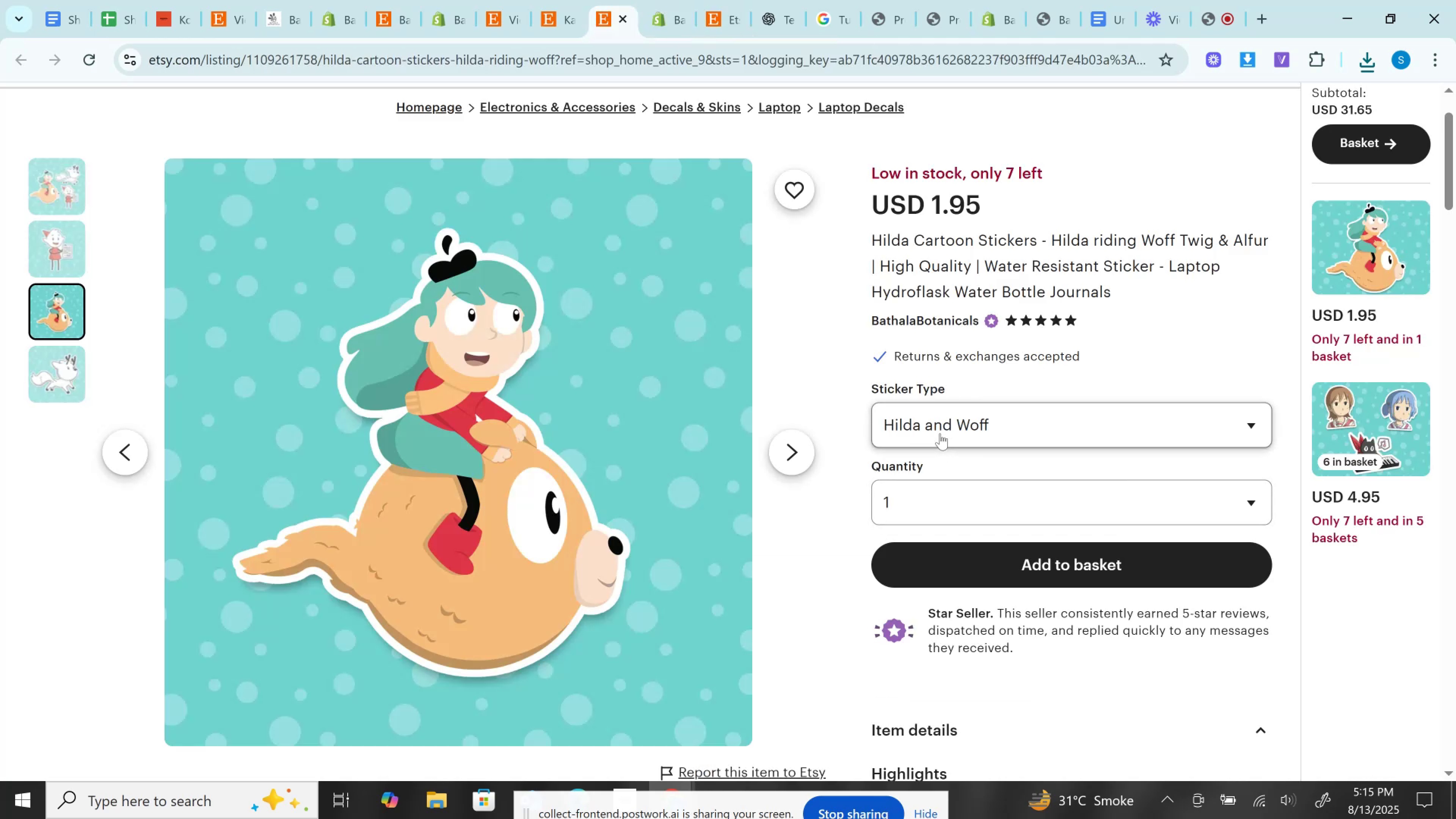 
left_click([939, 432])
 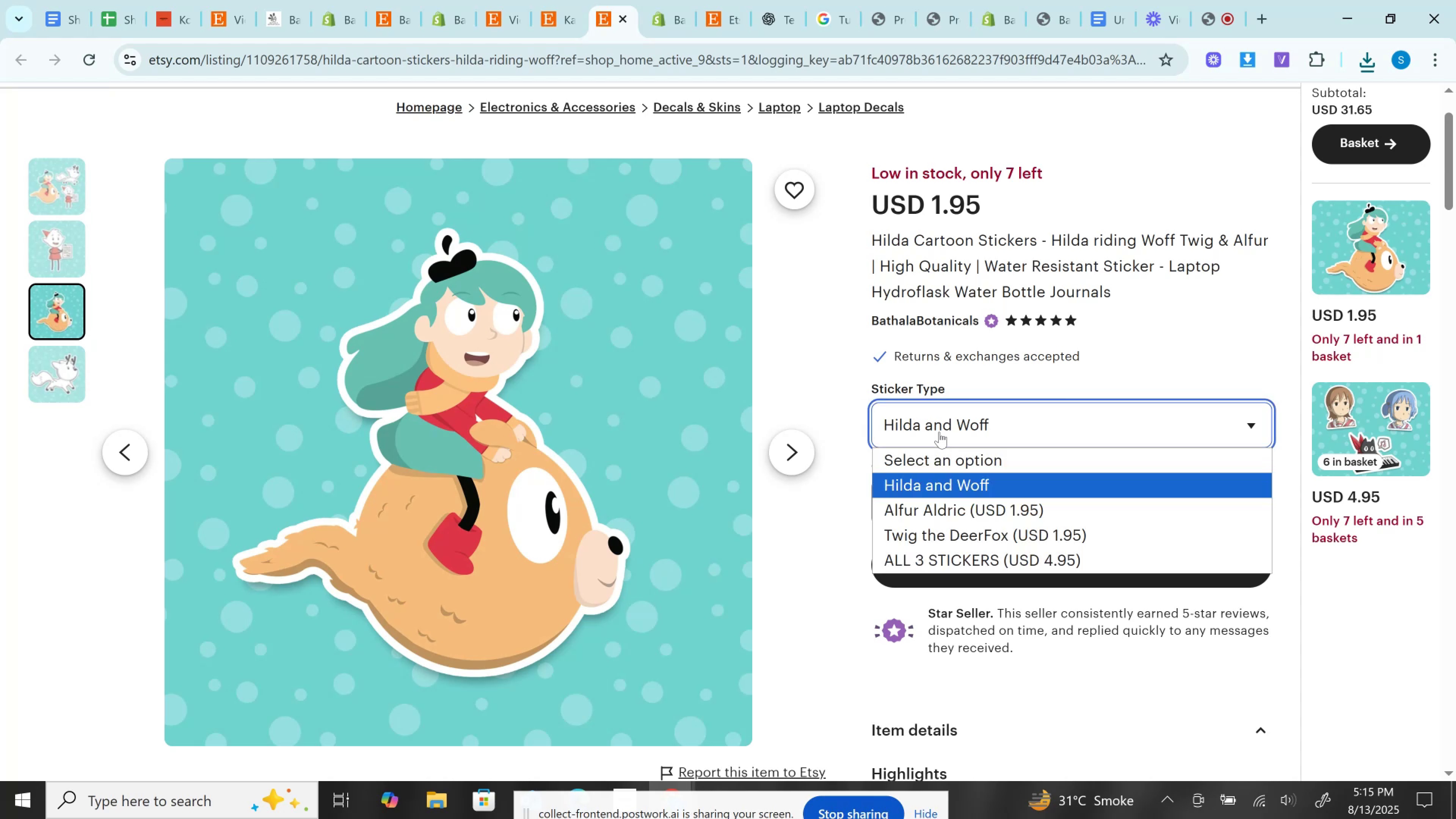 
left_click([939, 432])
 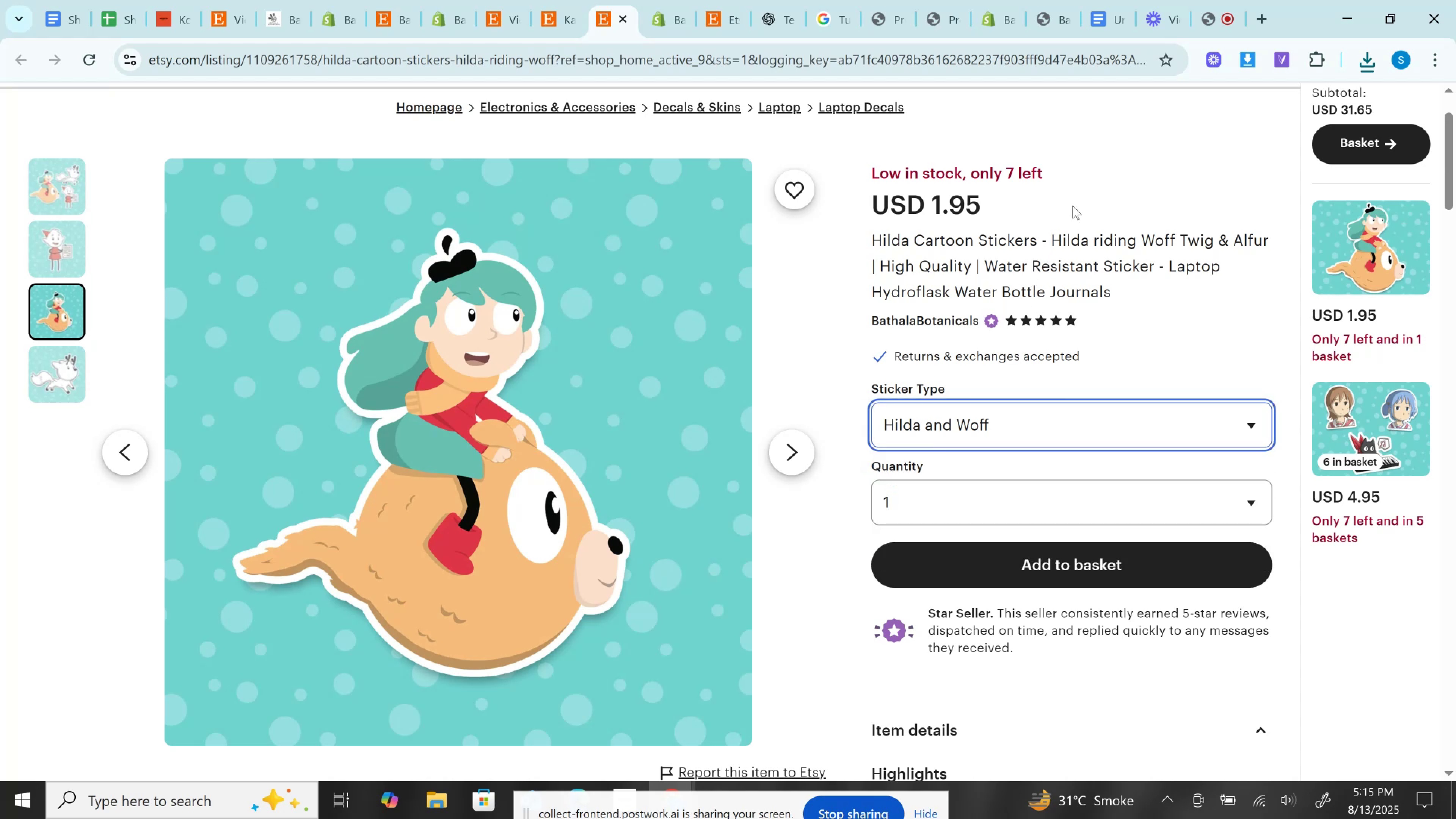 
wait(9.82)
 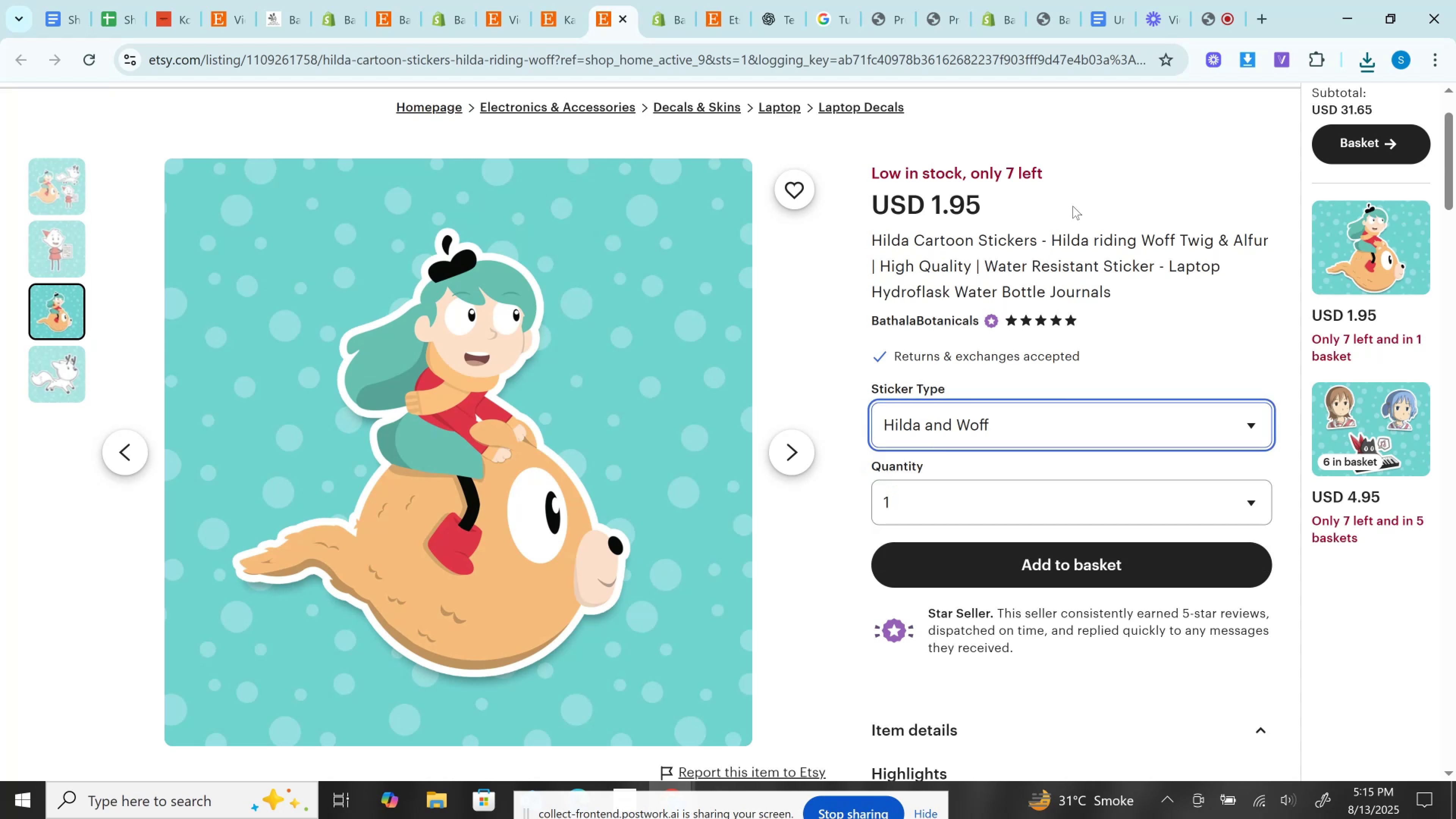 
left_click_drag(start_coordinate=[1051, 238], to_coordinate=[1182, 248])
 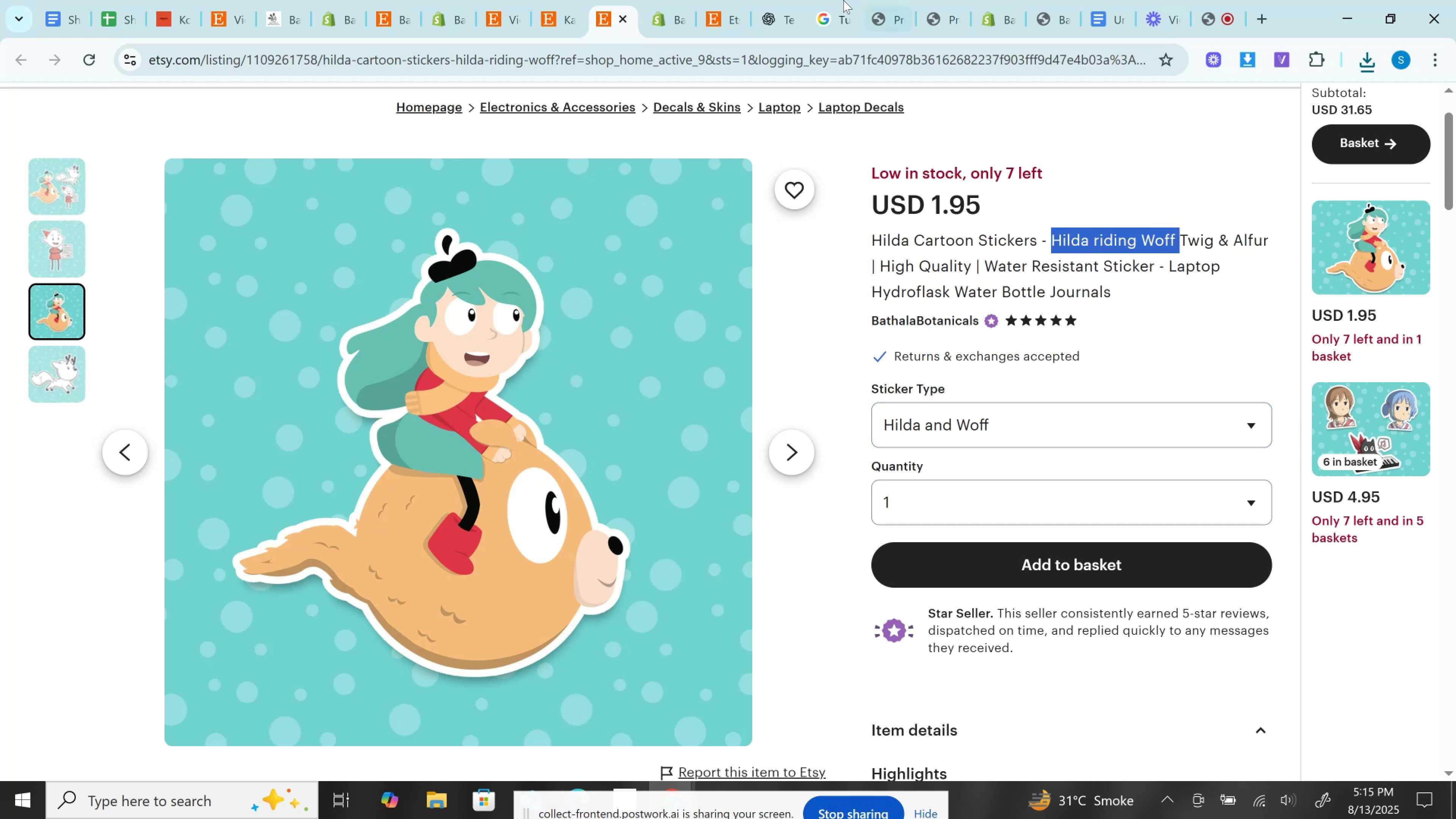 
key(Control+C)
 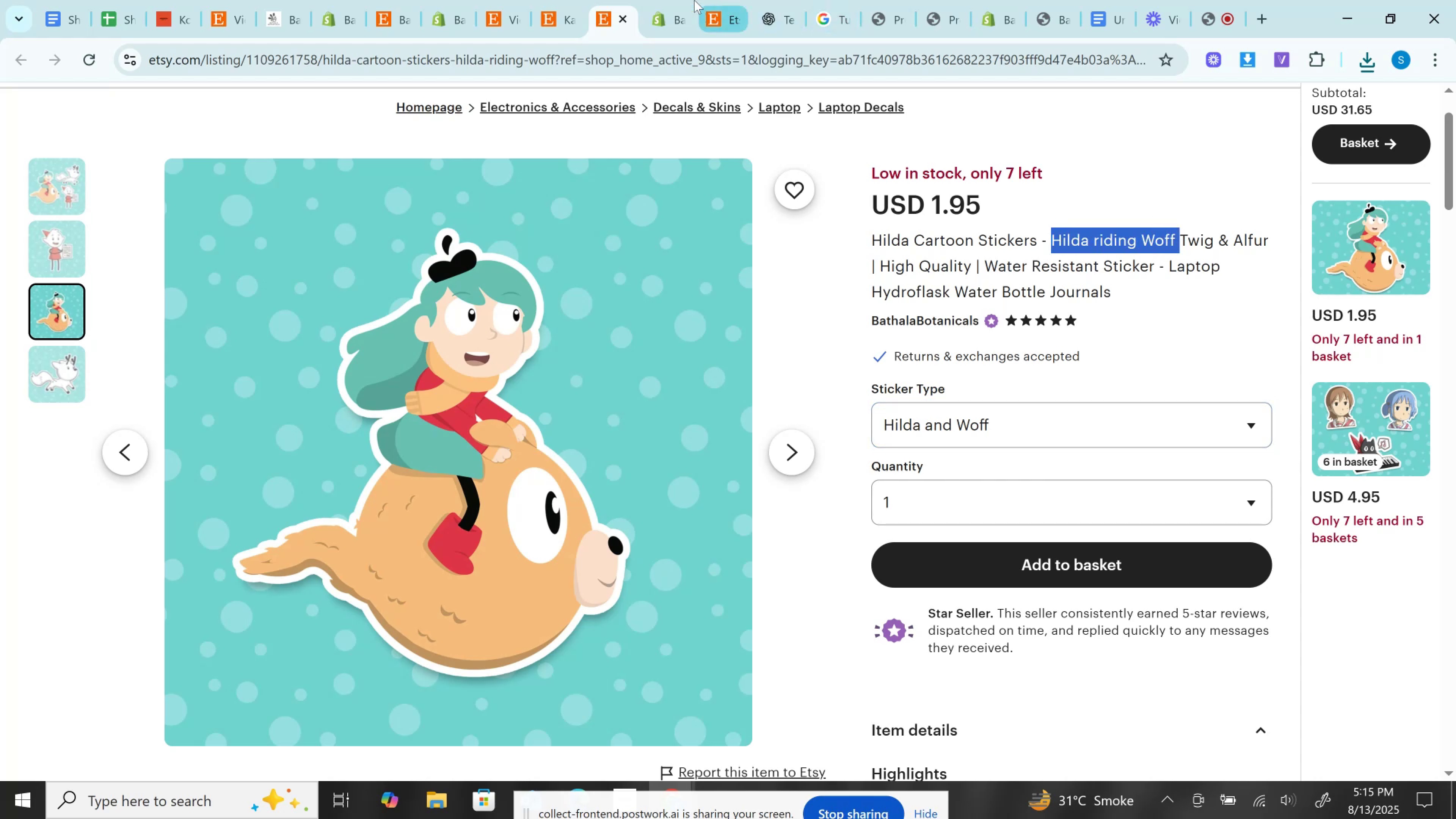 
left_click([686, 0])
 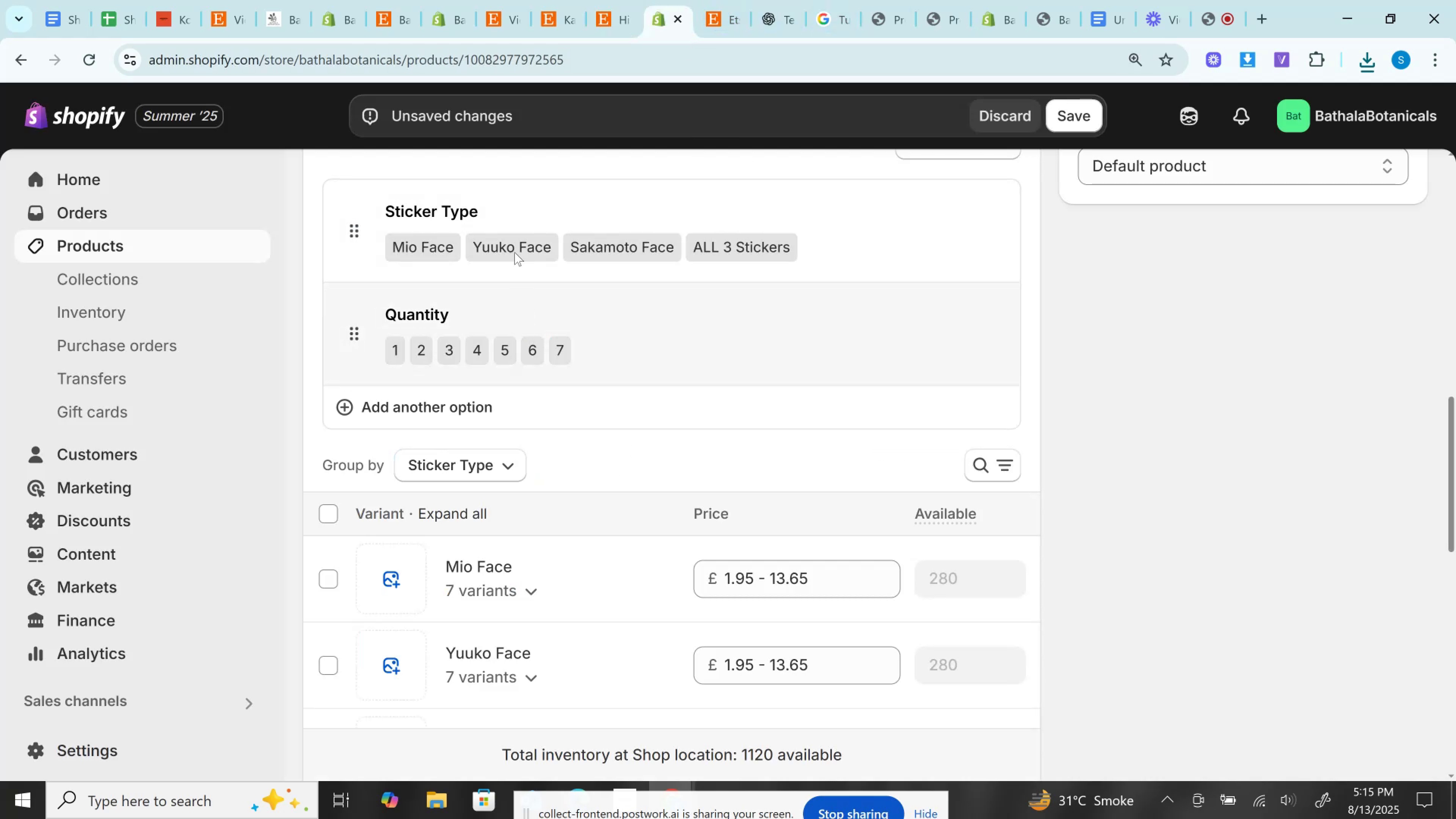 
left_click([518, 227])
 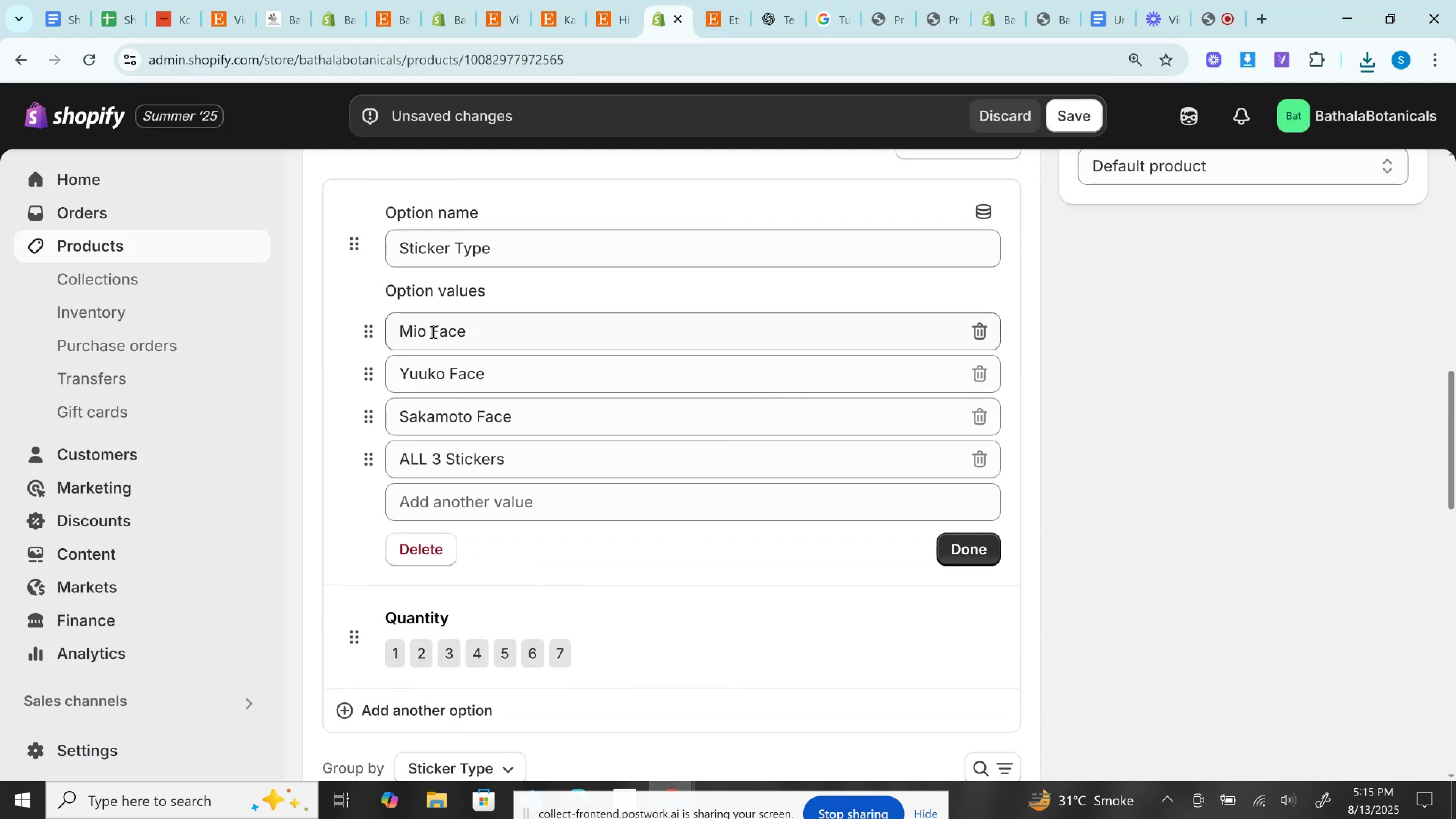 
left_click([472, 332])
 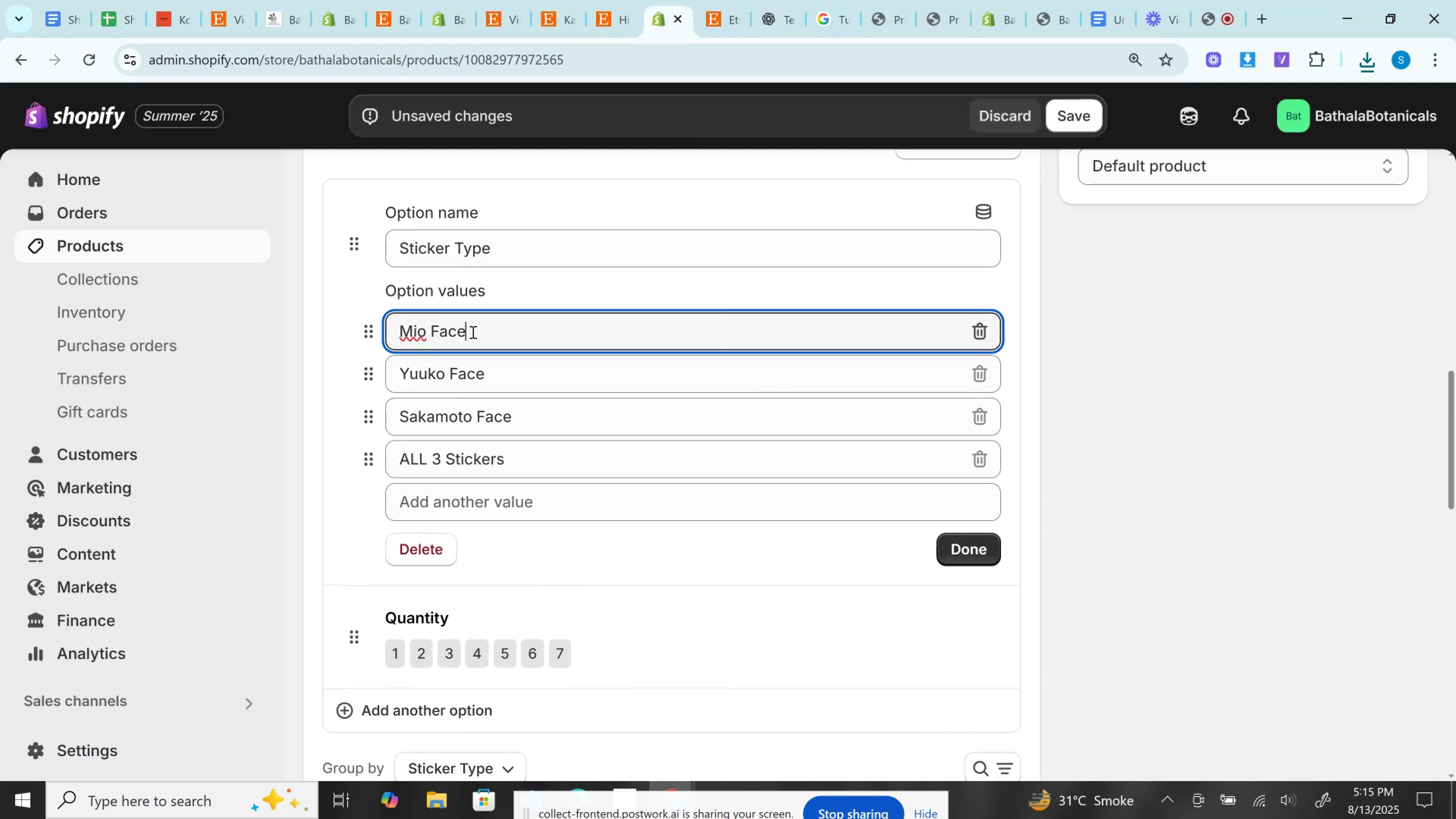 
key(Control+A)
 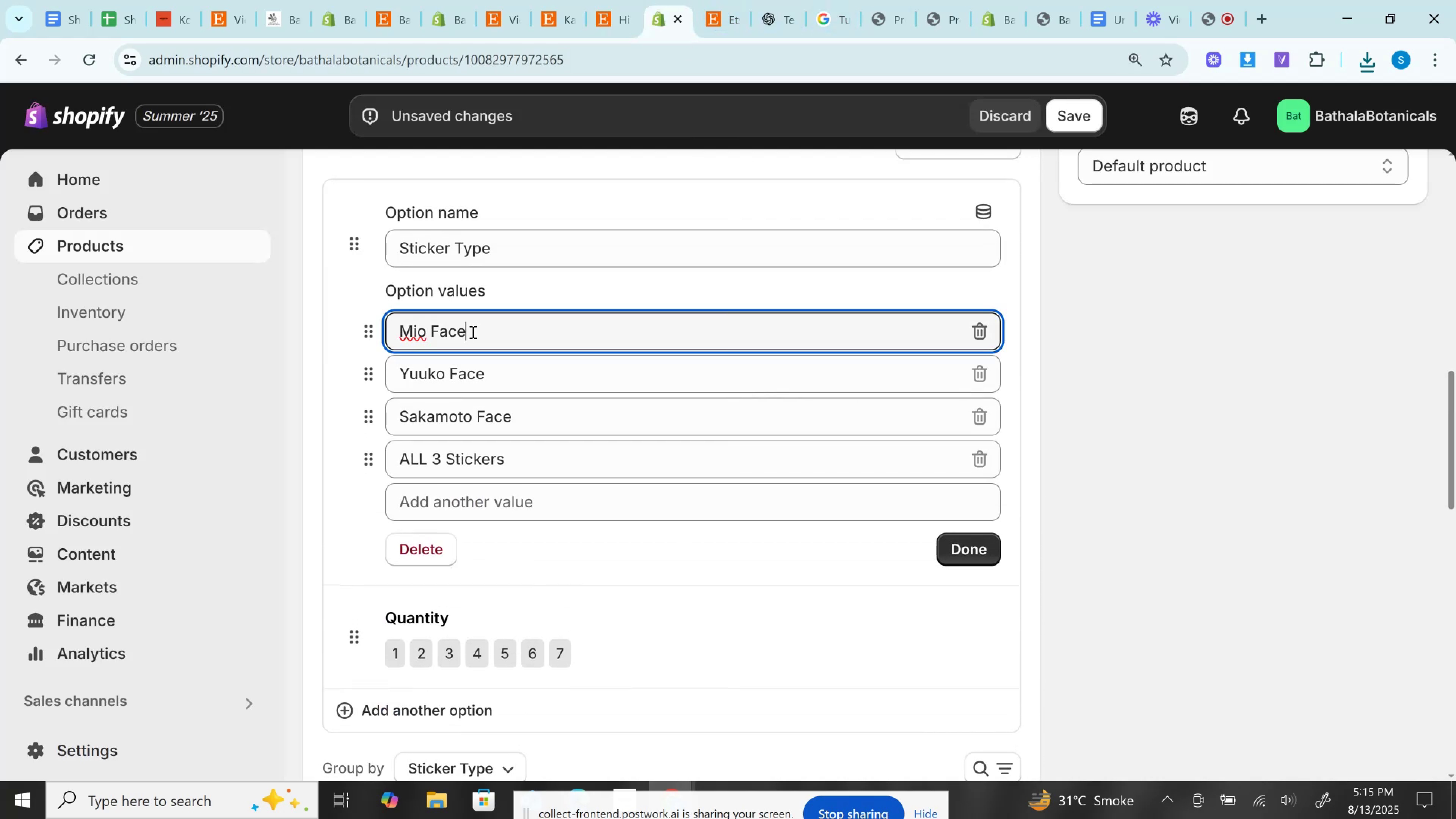 
key(Control+V)
 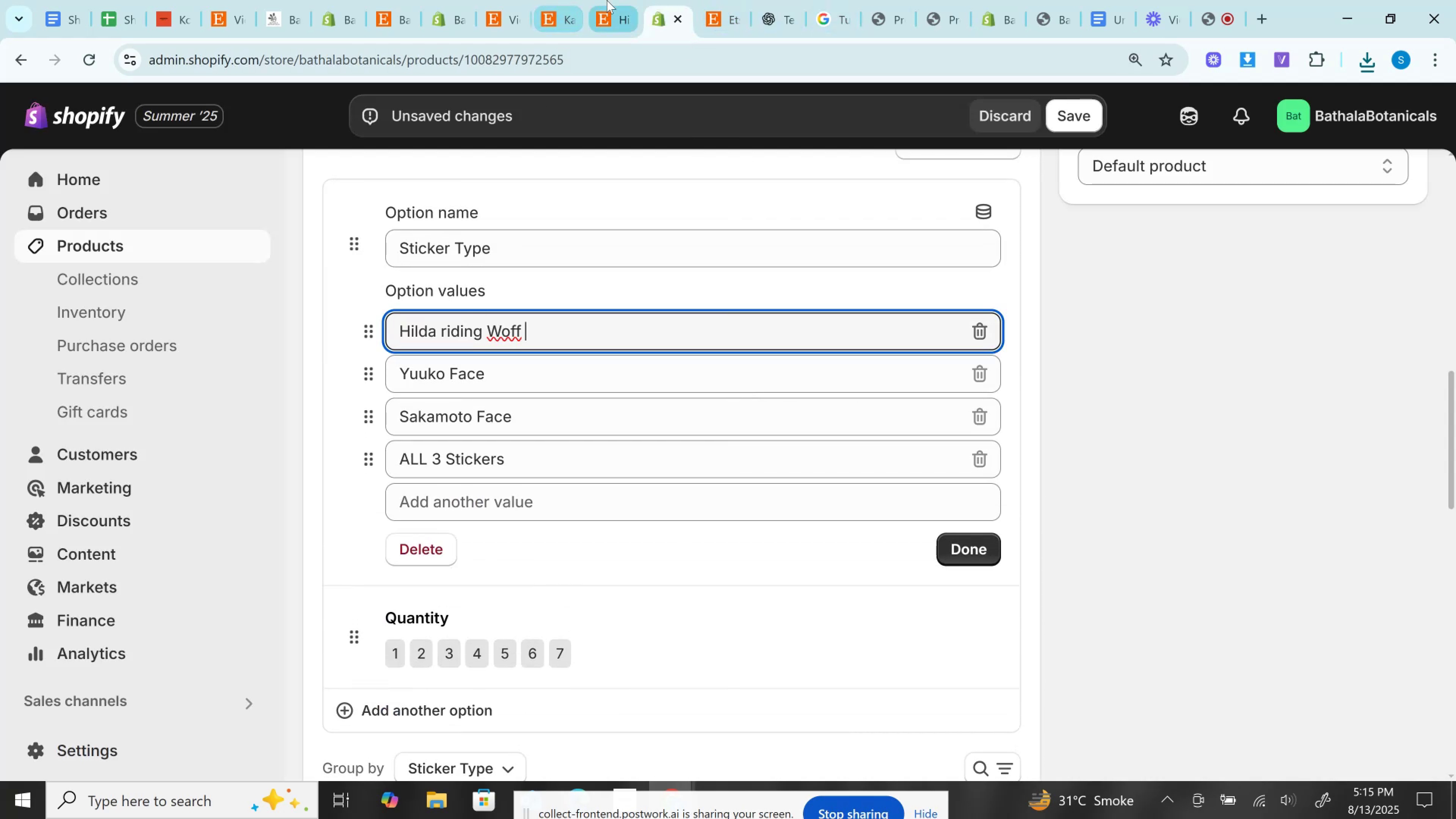 
left_click([609, 0])
 